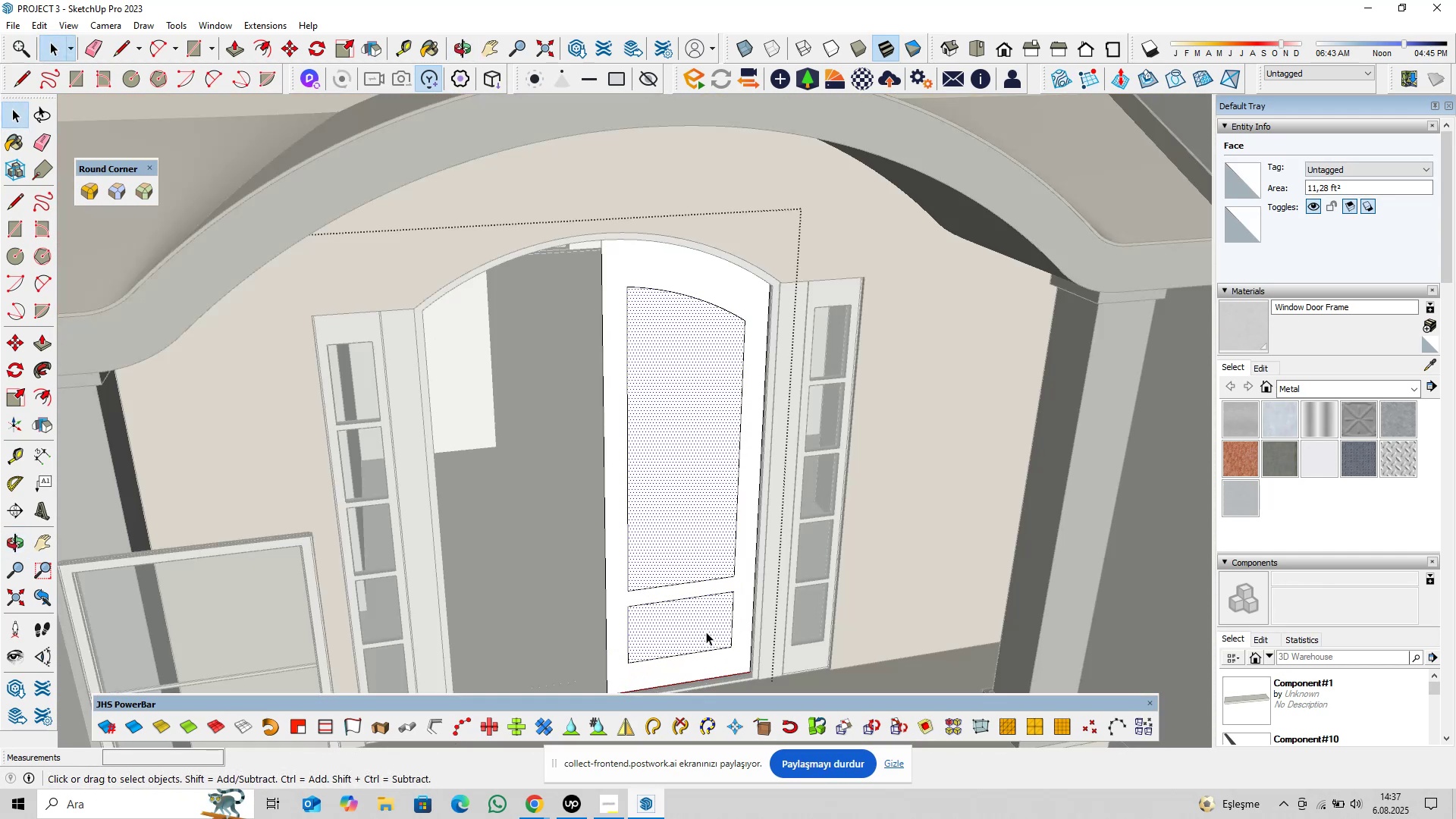 
hold_key(key=ShiftLeft, duration=0.41)
 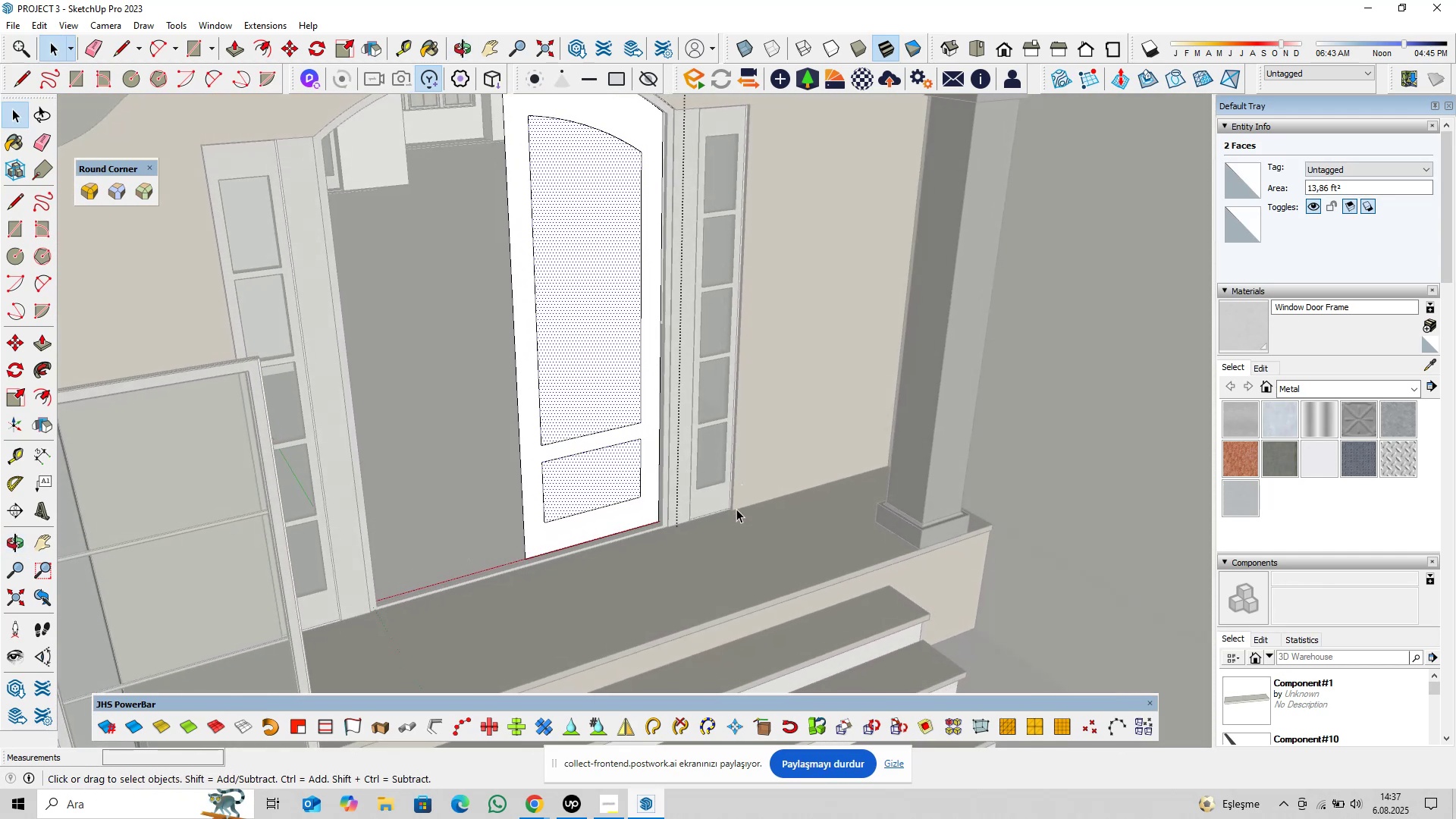 
key(Delete)
 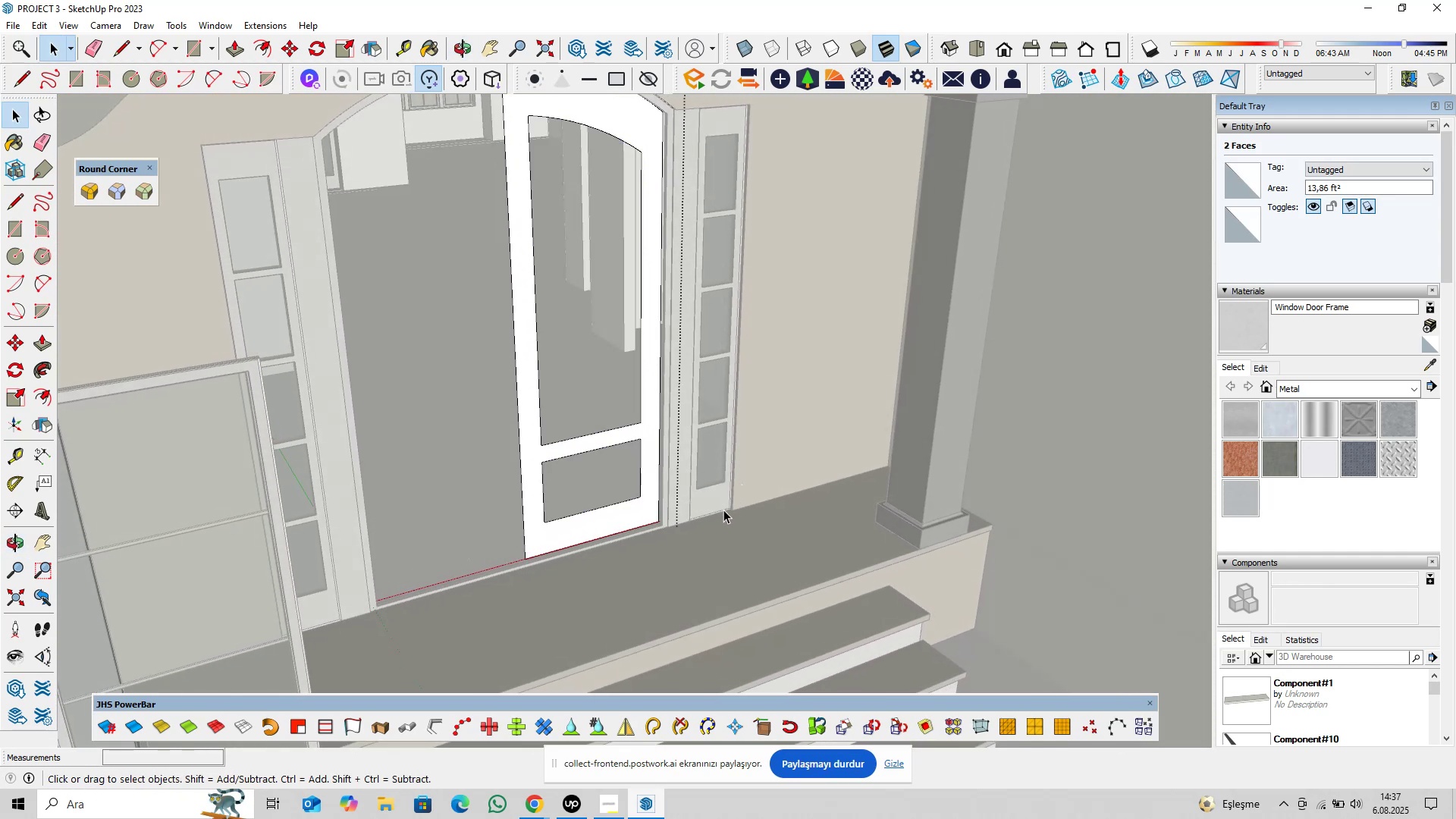 
scroll: coordinate [607, 512], scroll_direction: up, amount: 16.0
 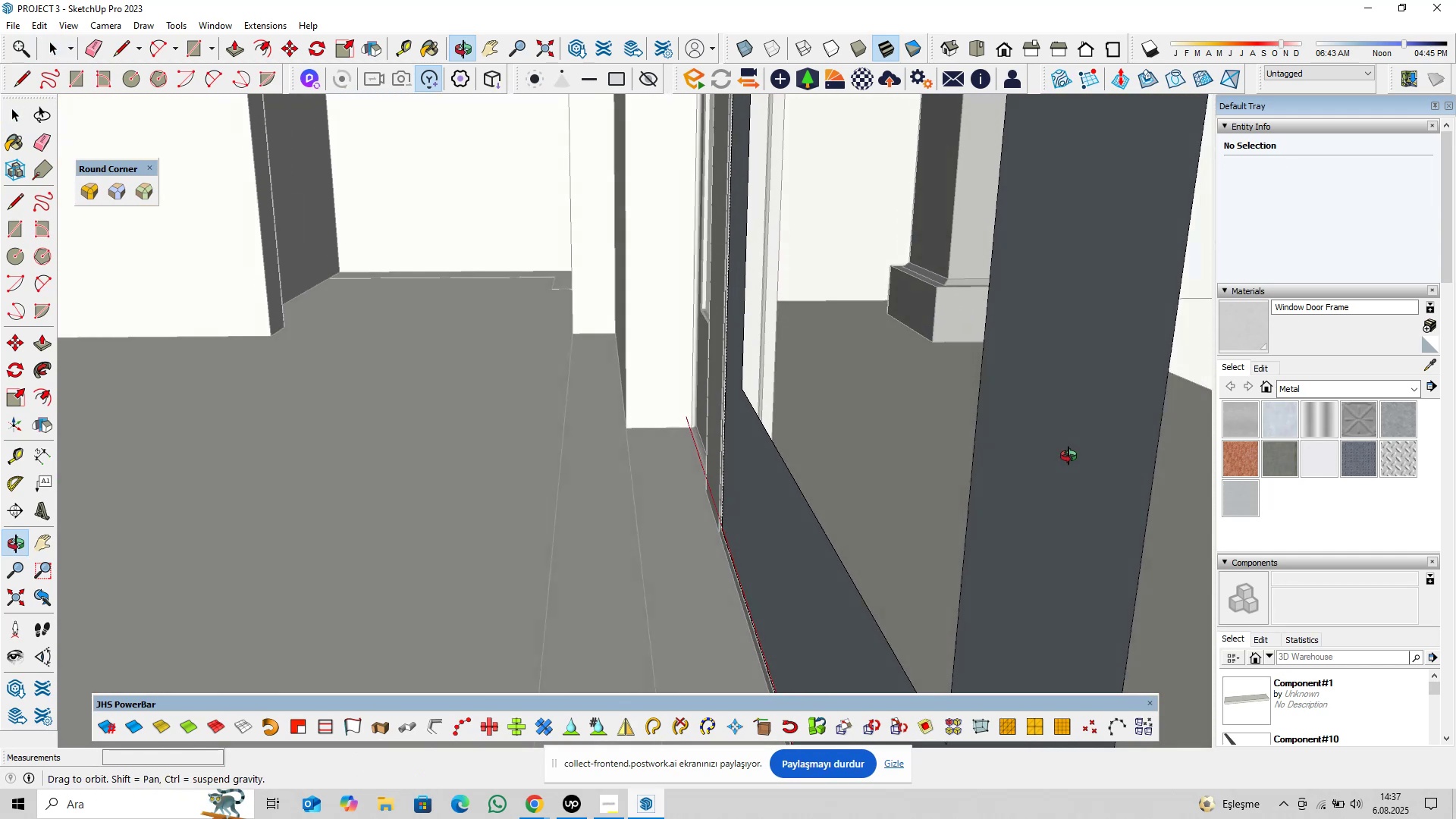 
scroll: coordinate [637, 535], scroll_direction: down, amount: 4.0
 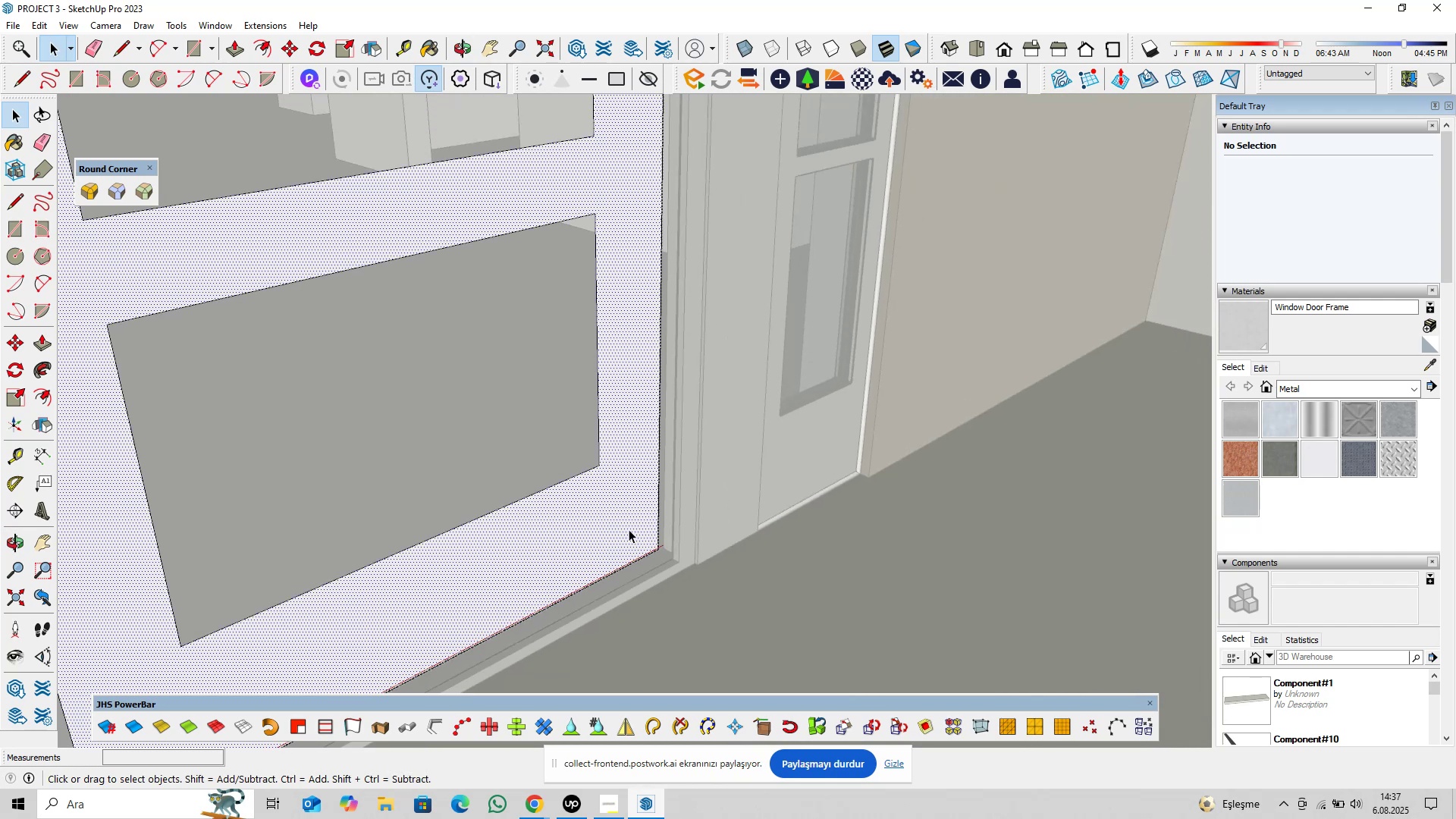 
double_click([628, 529])
 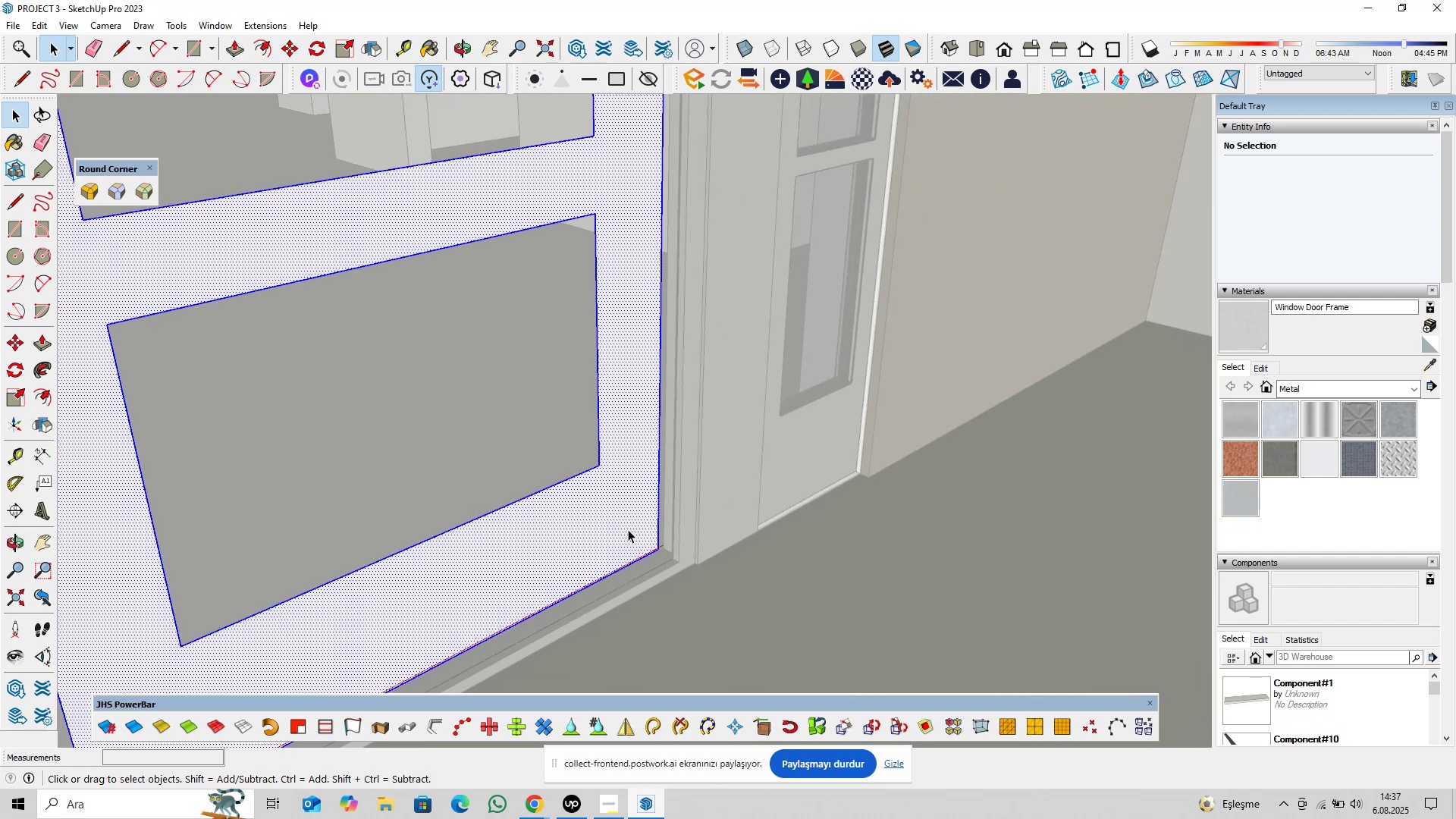 
triple_click([628, 529])
 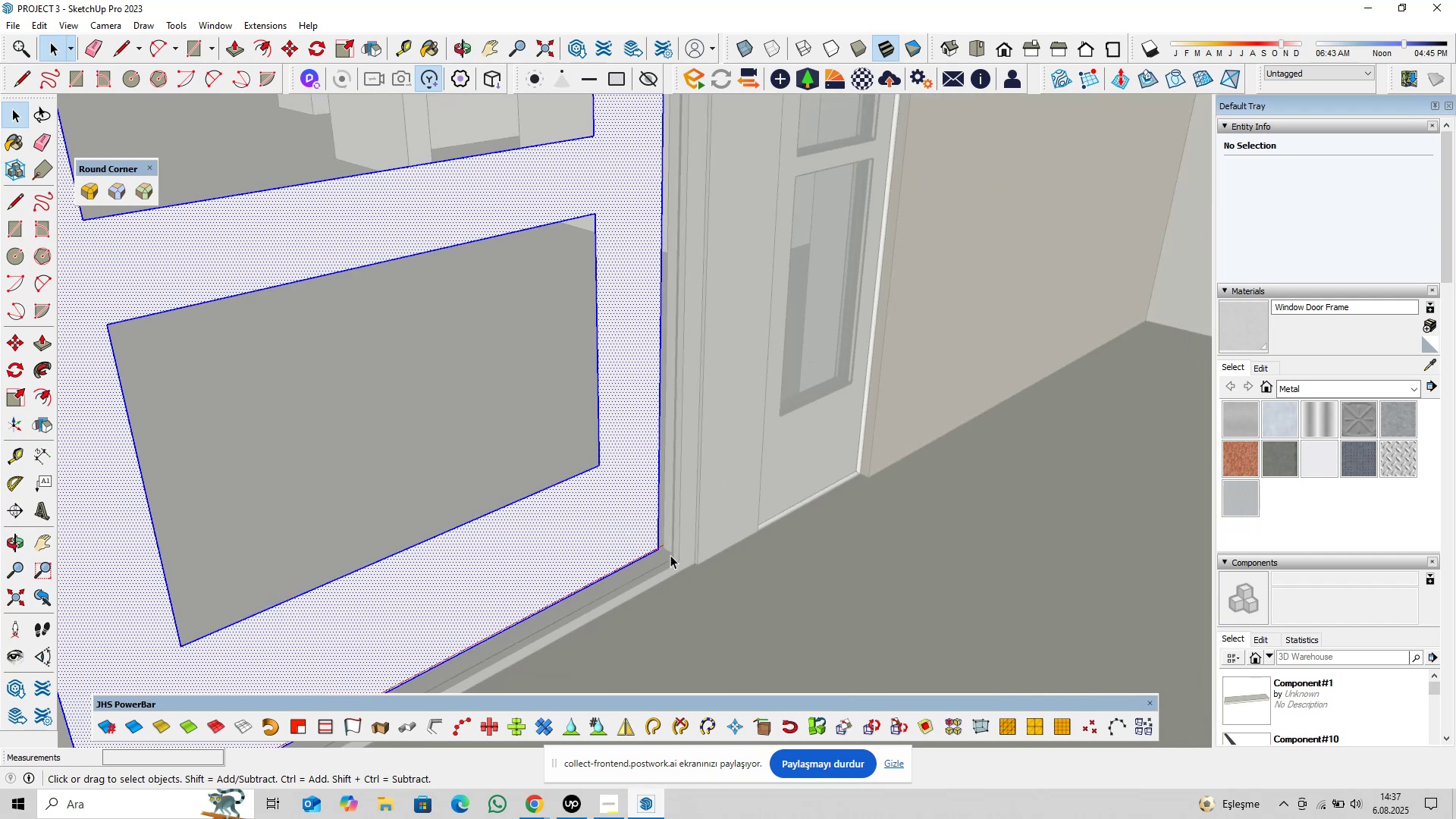 
scroll: coordinate [655, 536], scroll_direction: up, amount: 17.0
 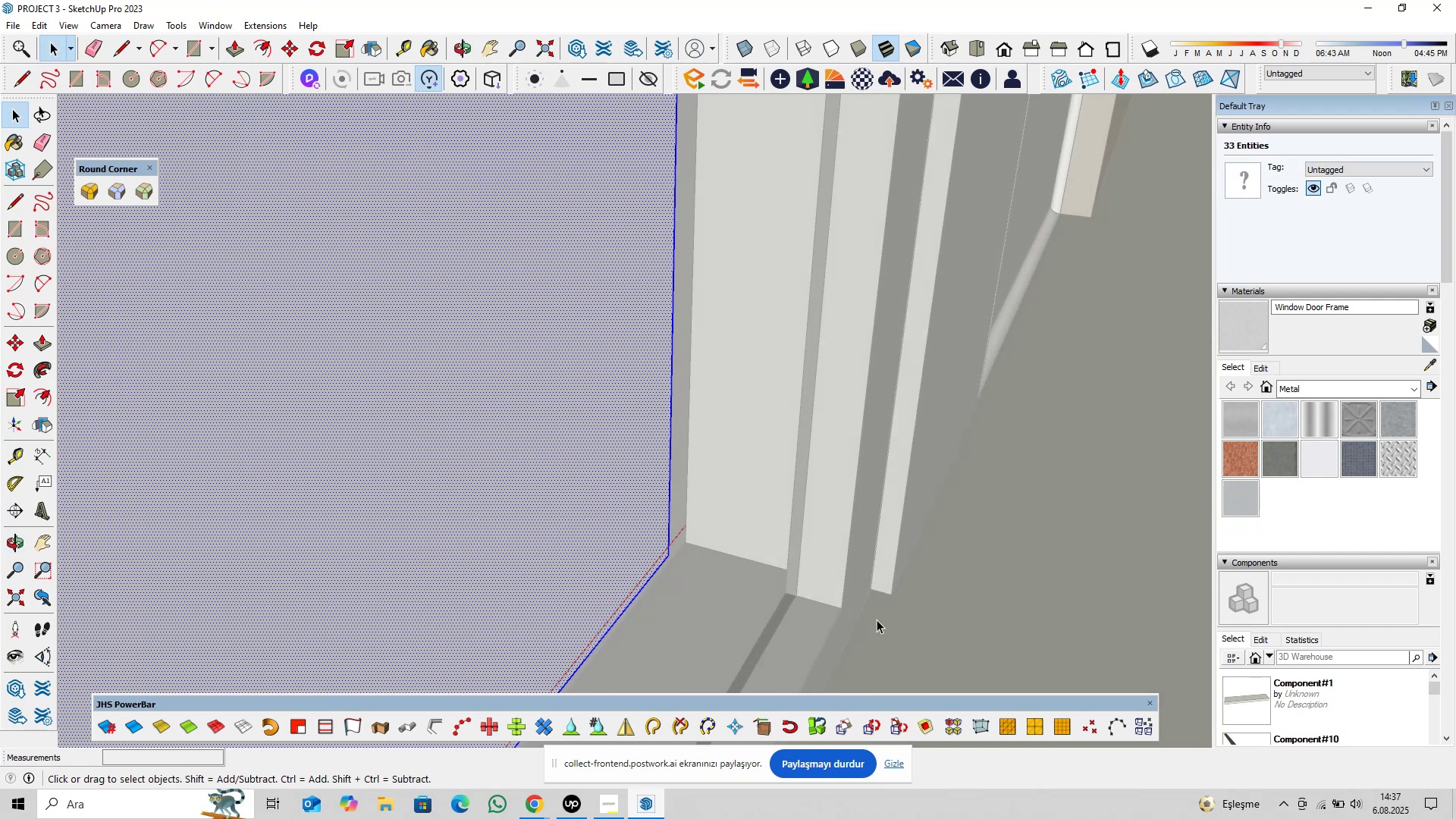 
key(M)
 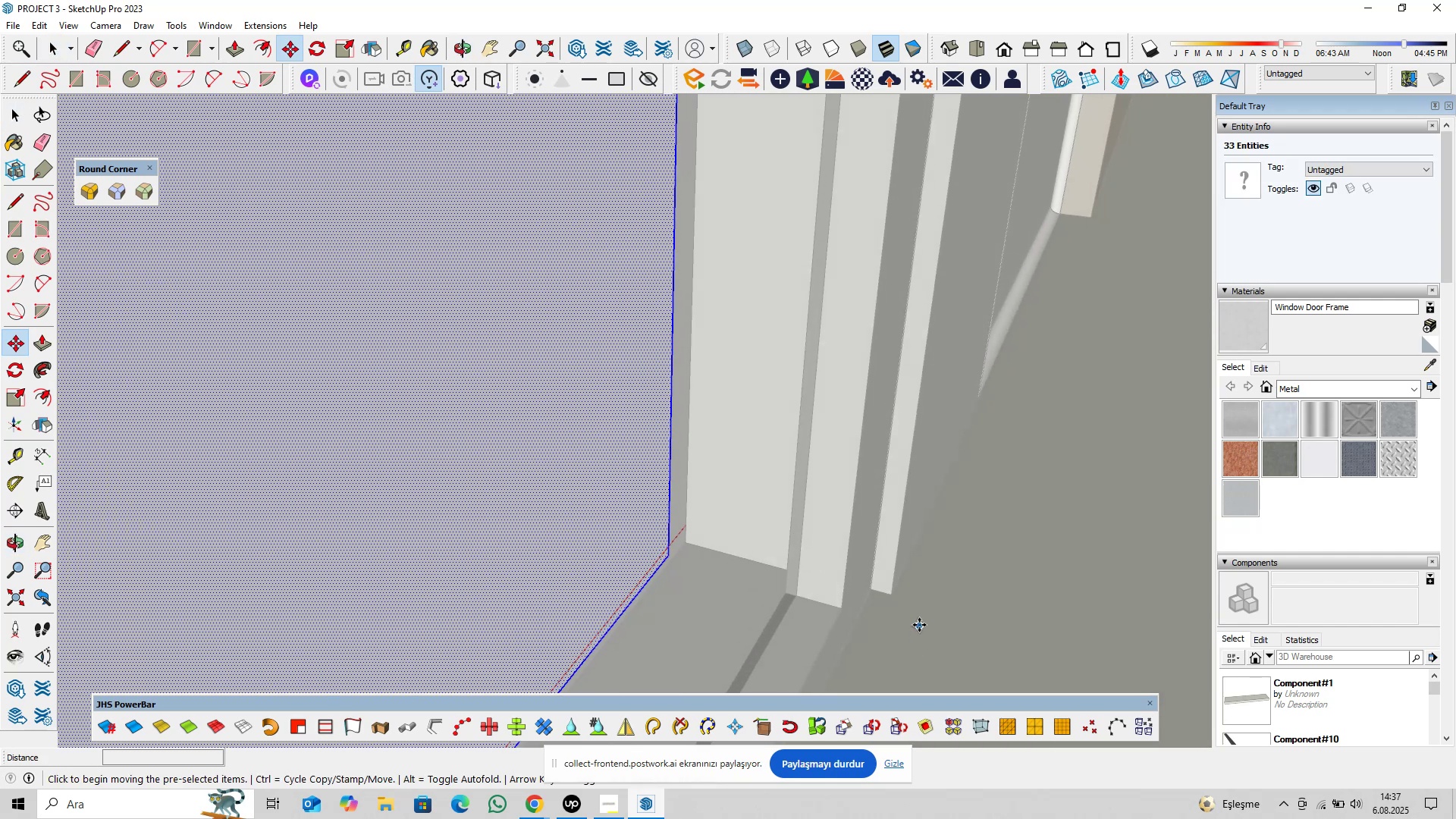 
left_click([919, 625])
 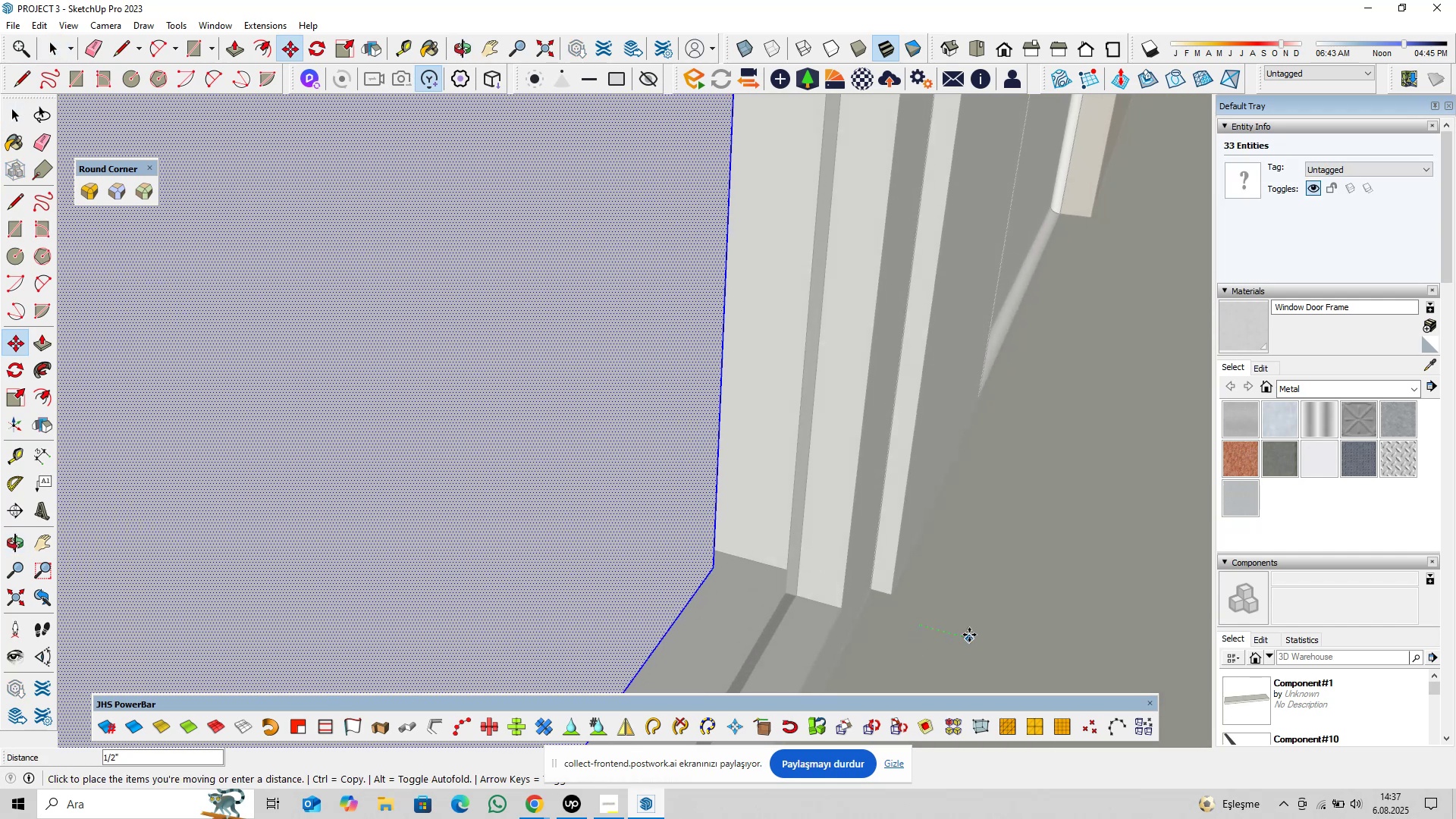 
type(1@5)
 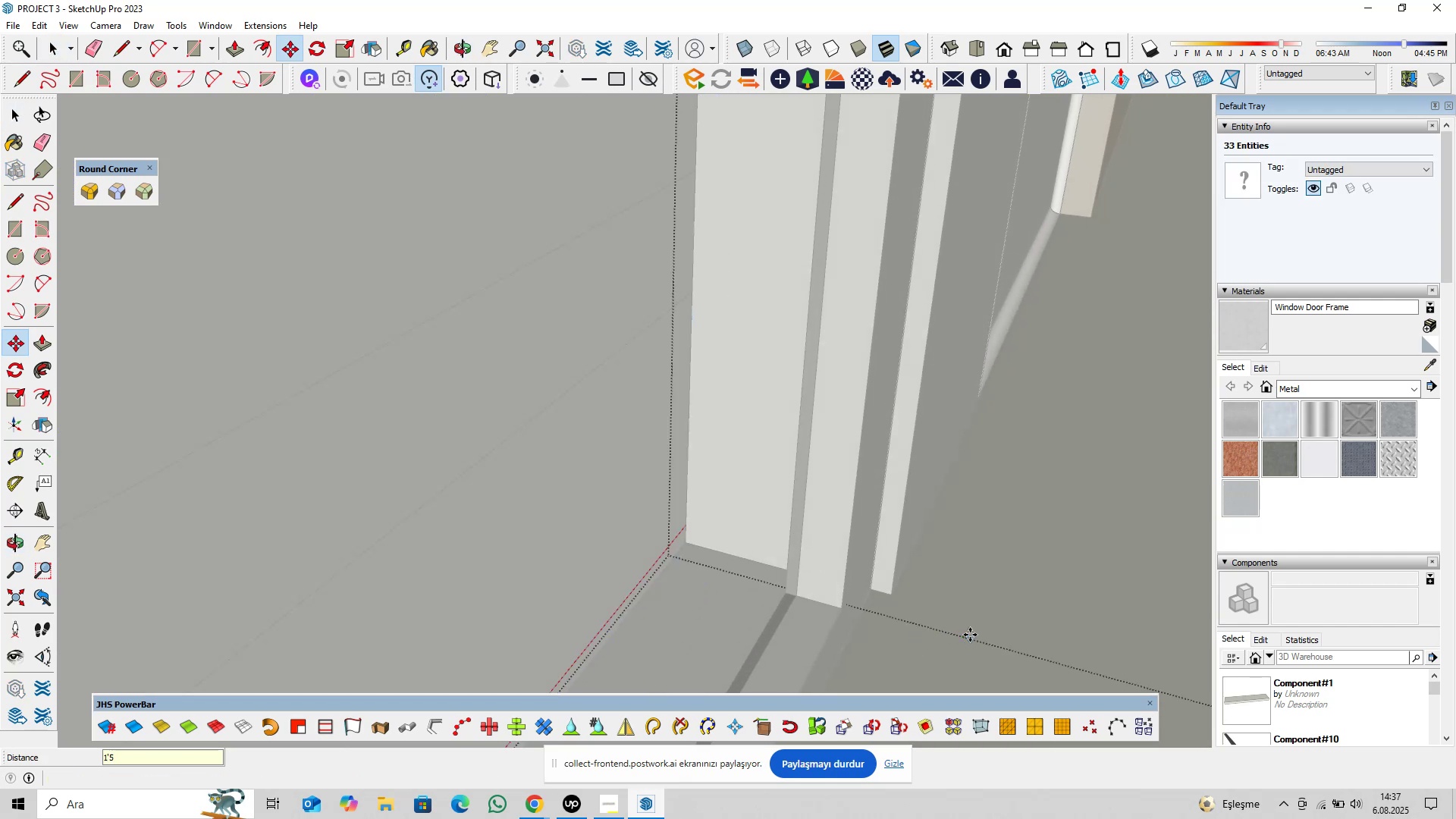 
 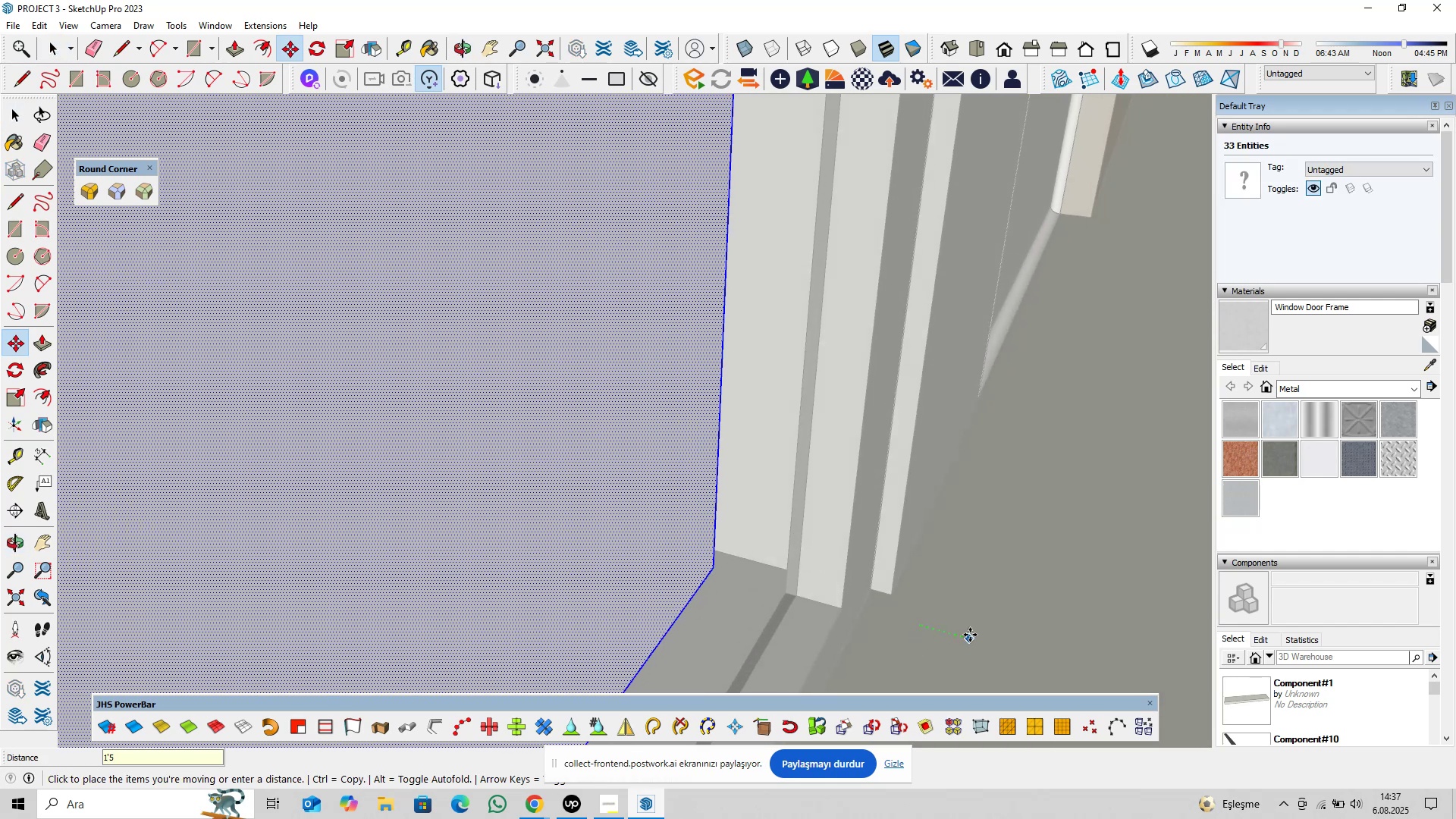 
key(Enter)
 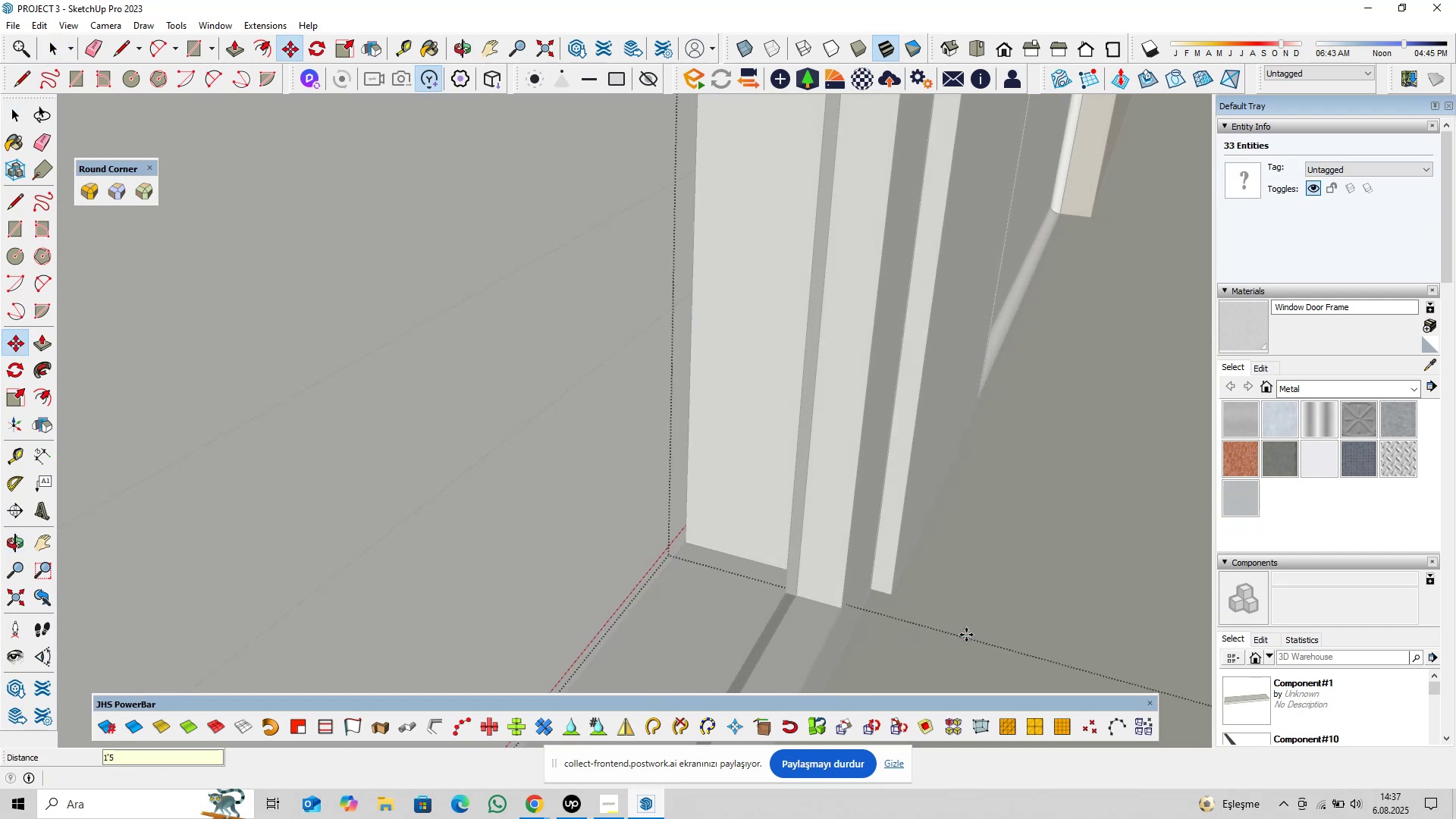 
scroll: coordinate [745, 580], scroll_direction: down, amount: 11.0
 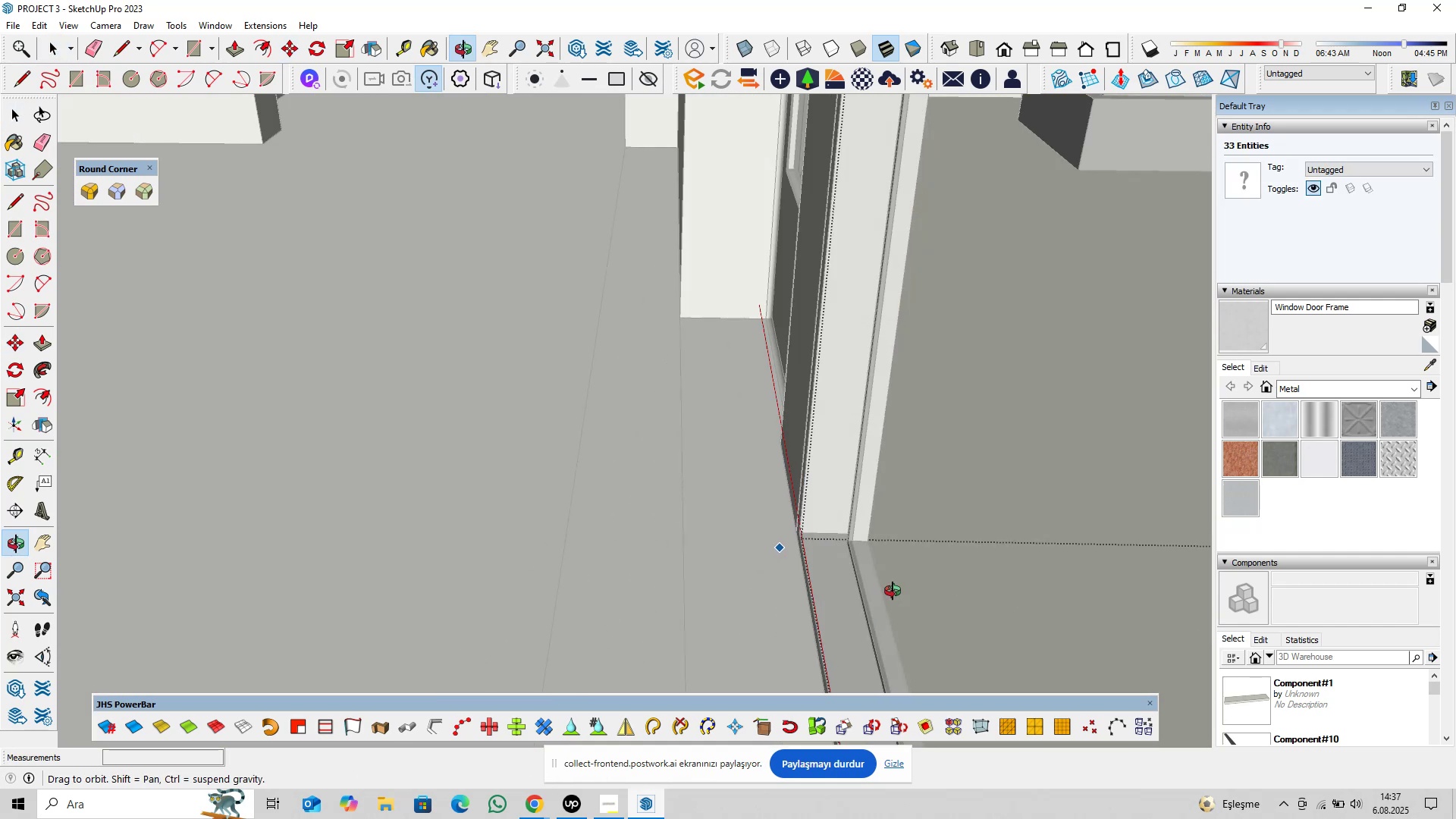 
hold_key(key=ShiftLeft, duration=0.52)
 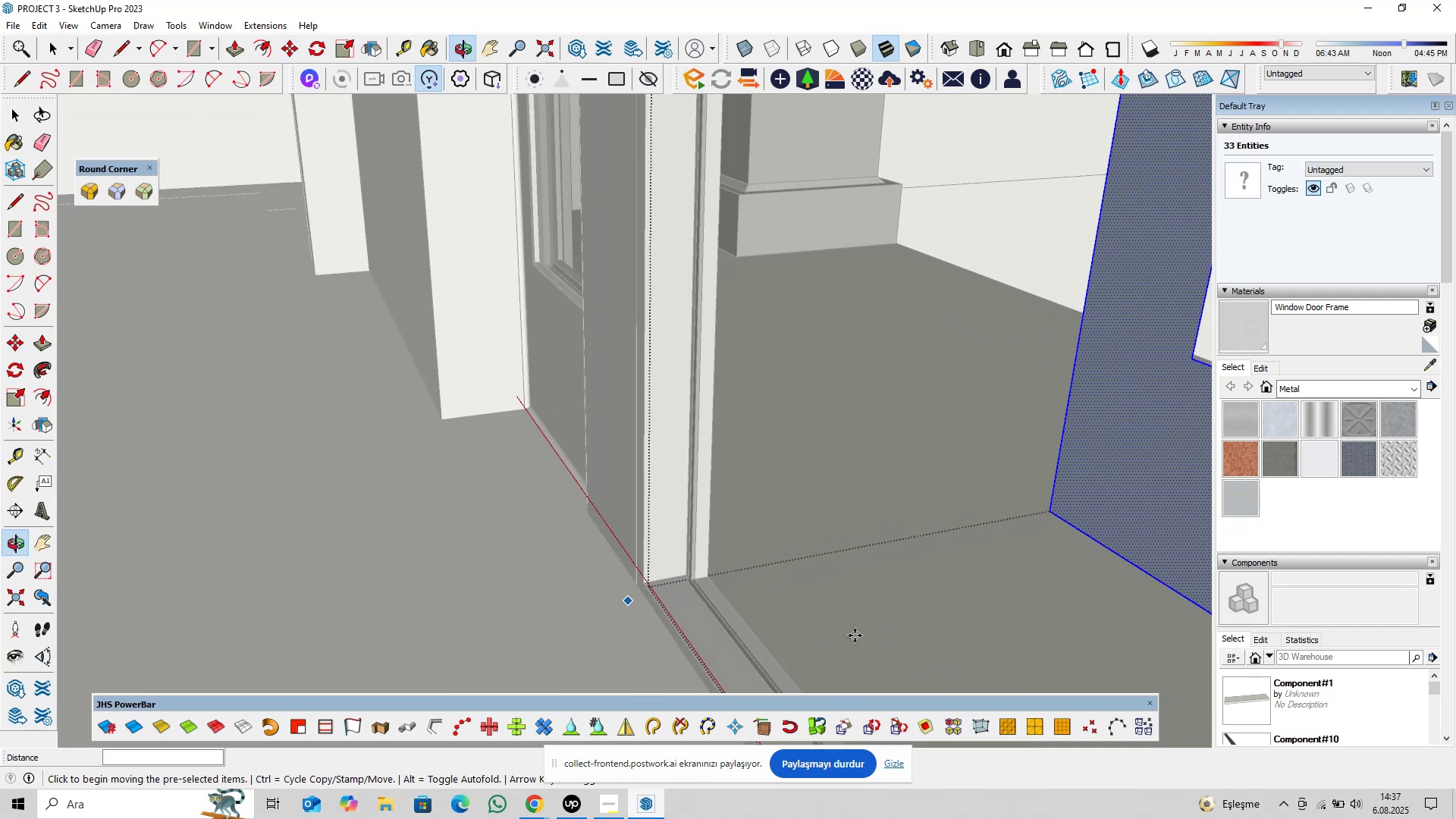 
key(Control+Z)
 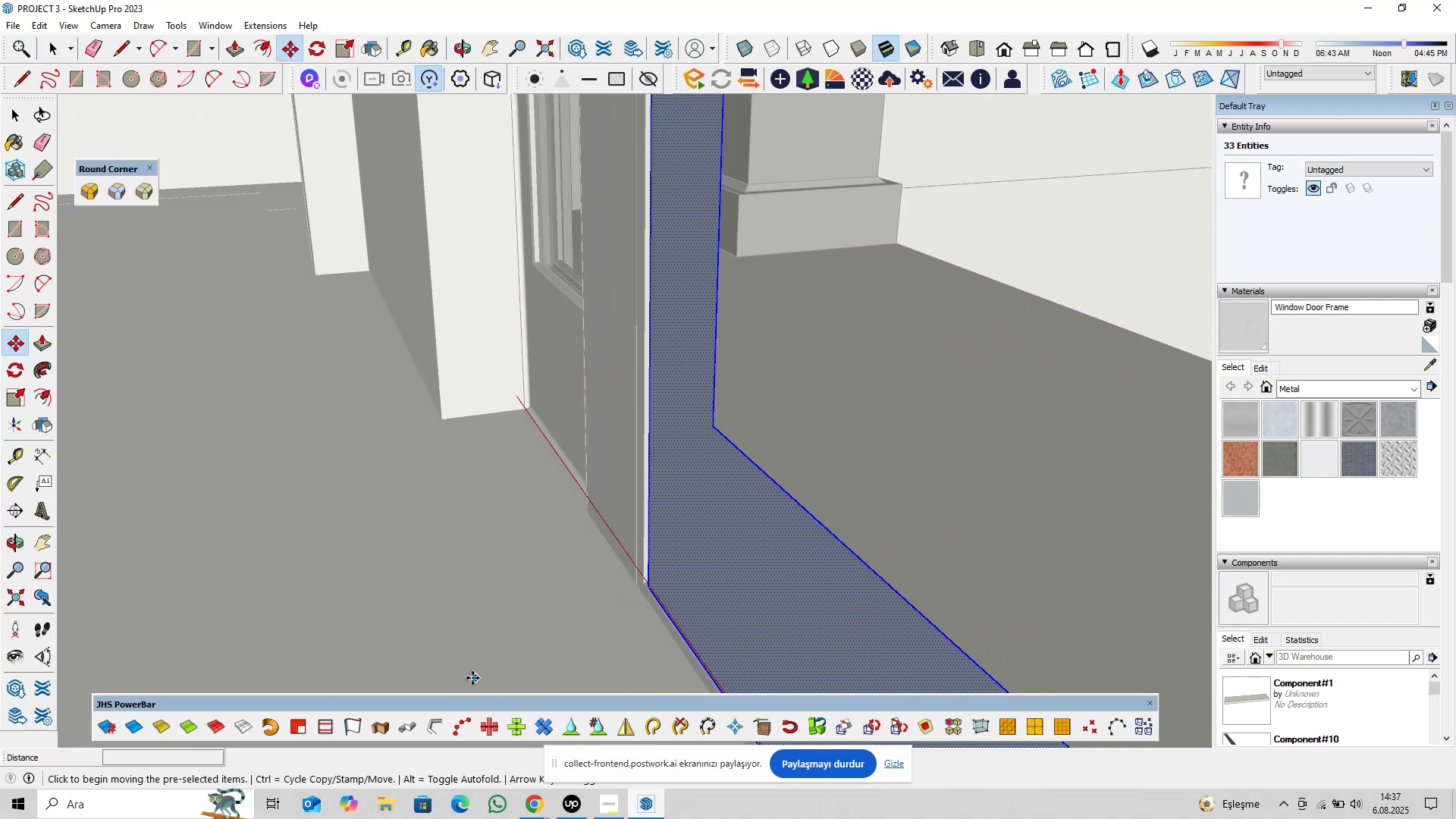 
left_click([470, 678])
 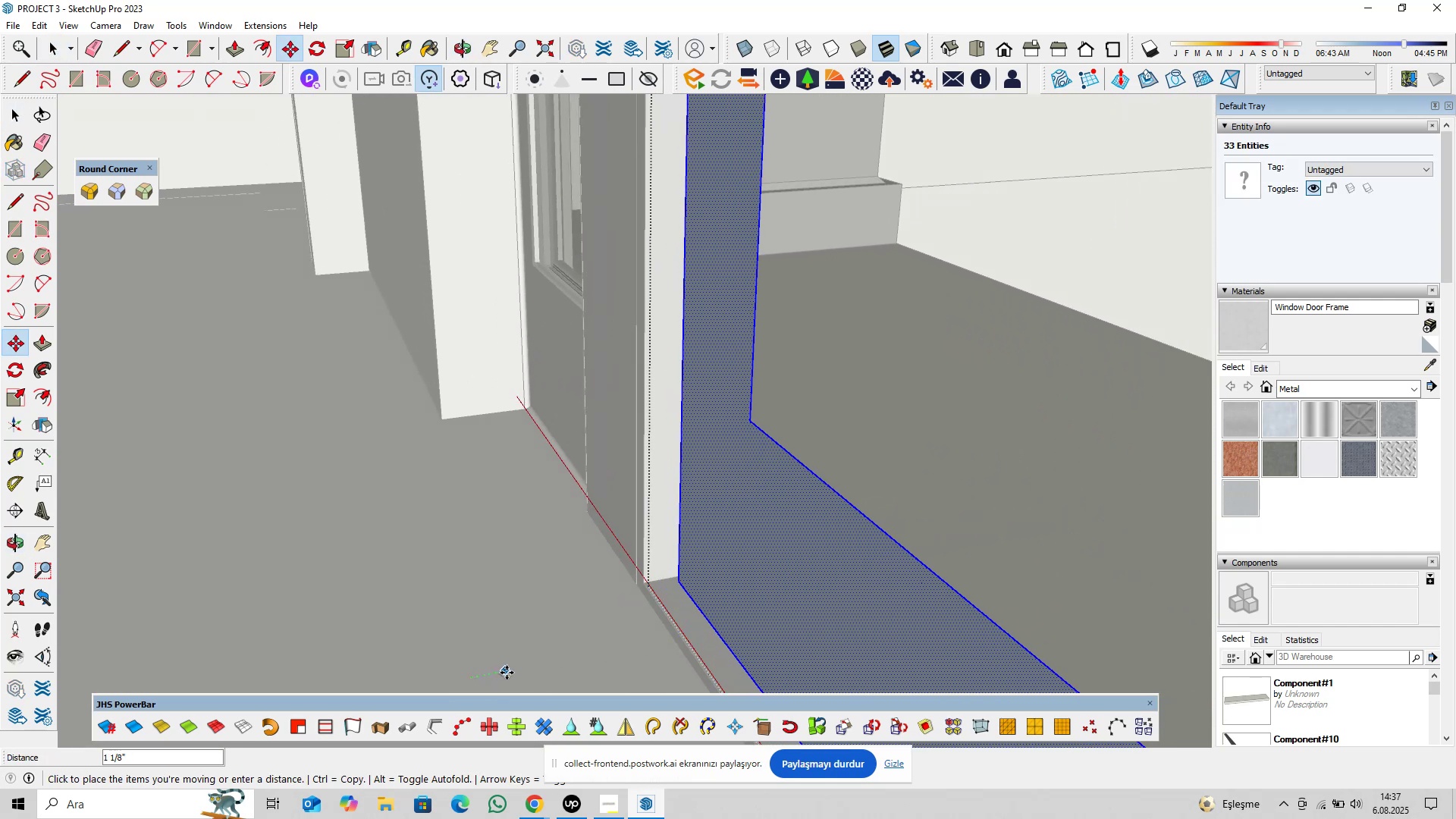 
key(1)
 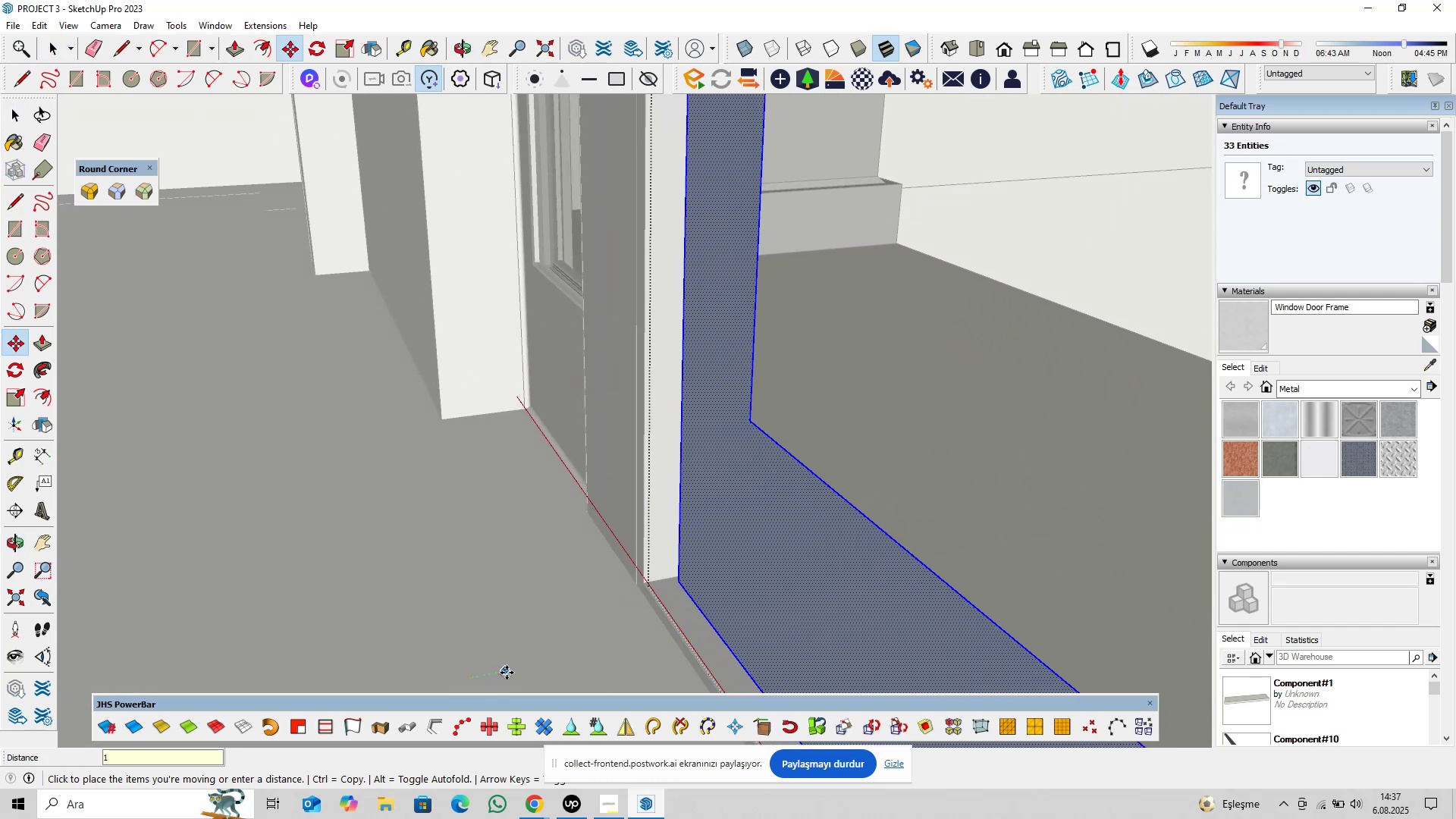 
key(Comma)
 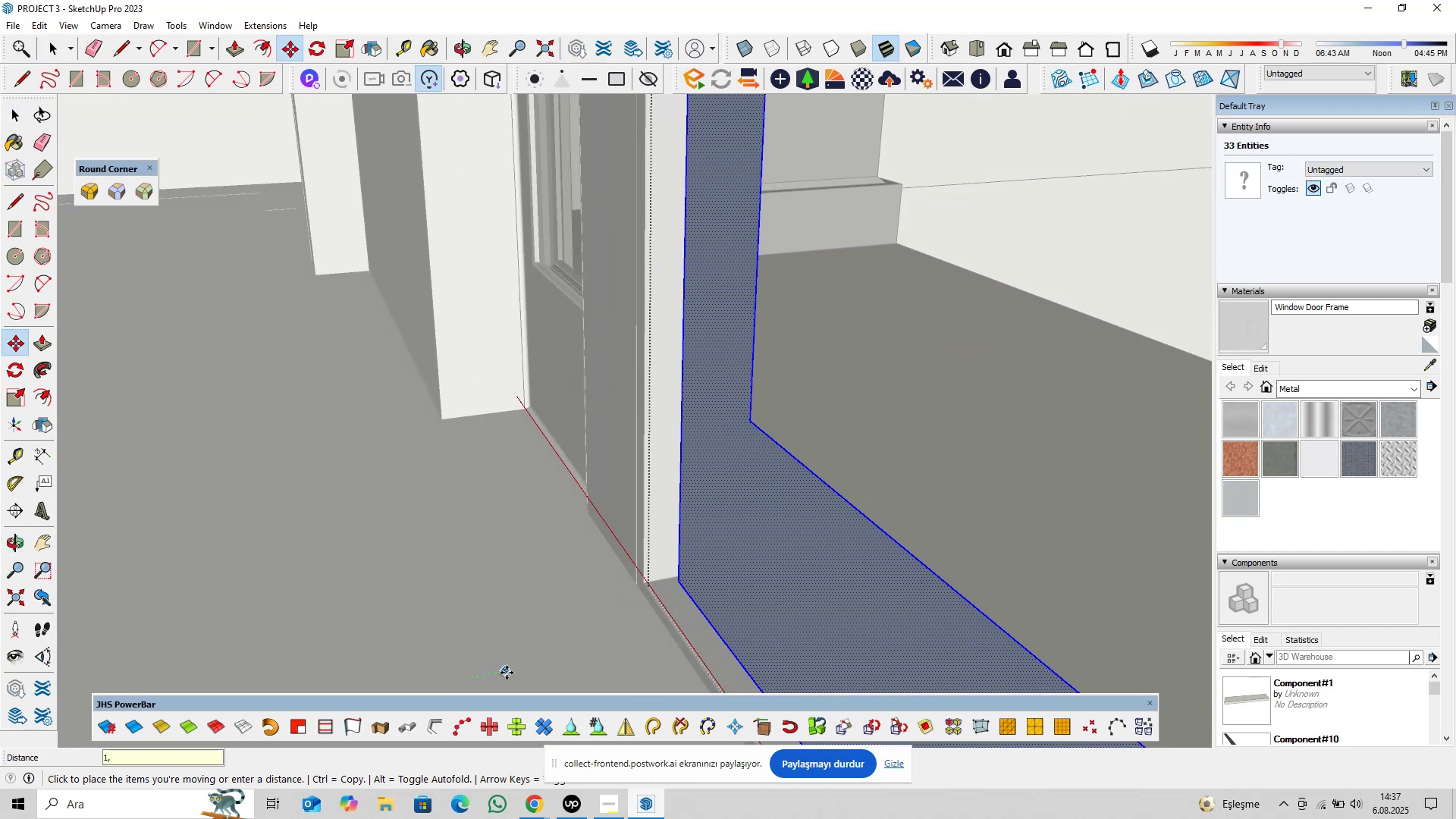 
key(5)
 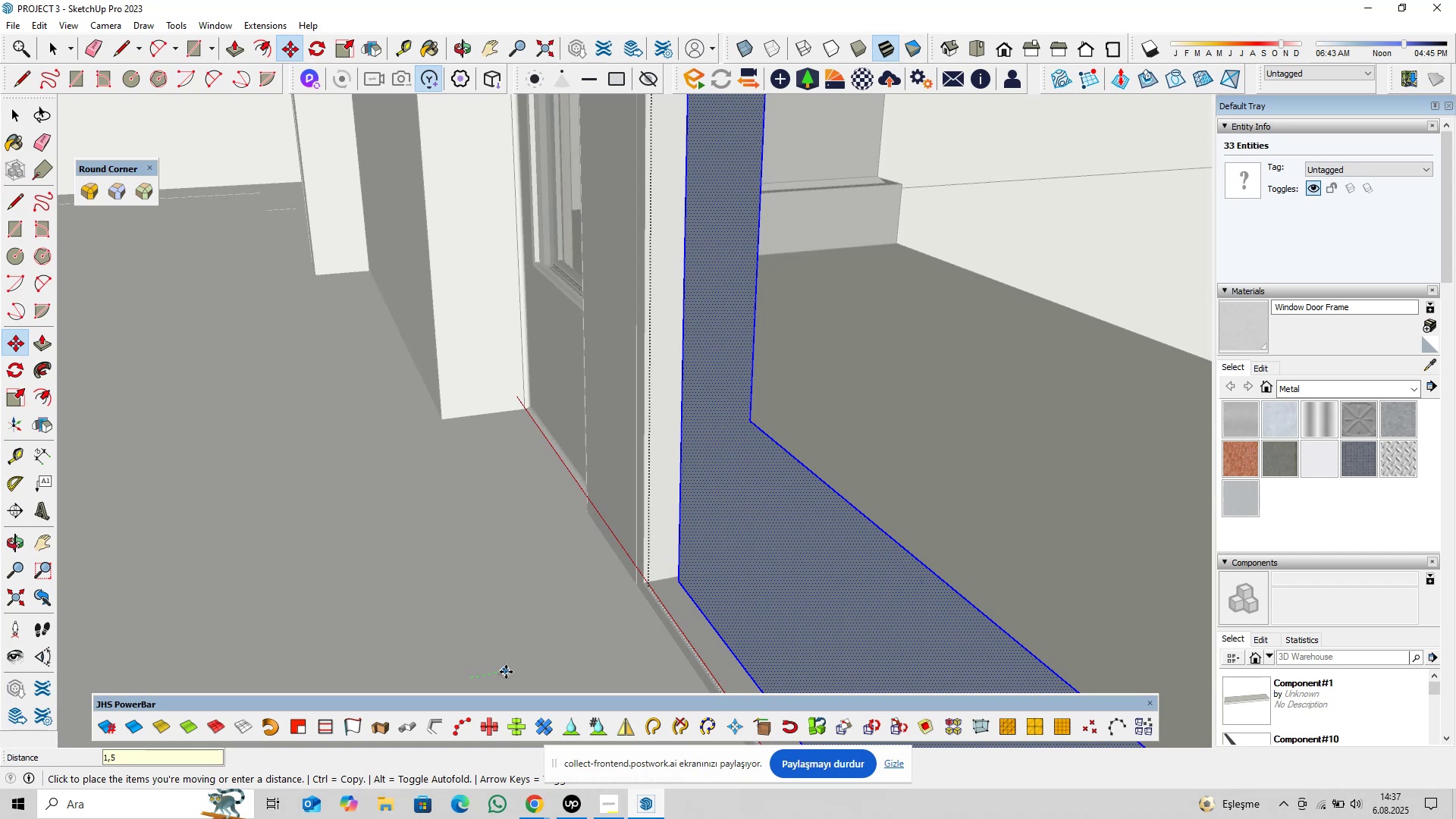 
key(Enter)
 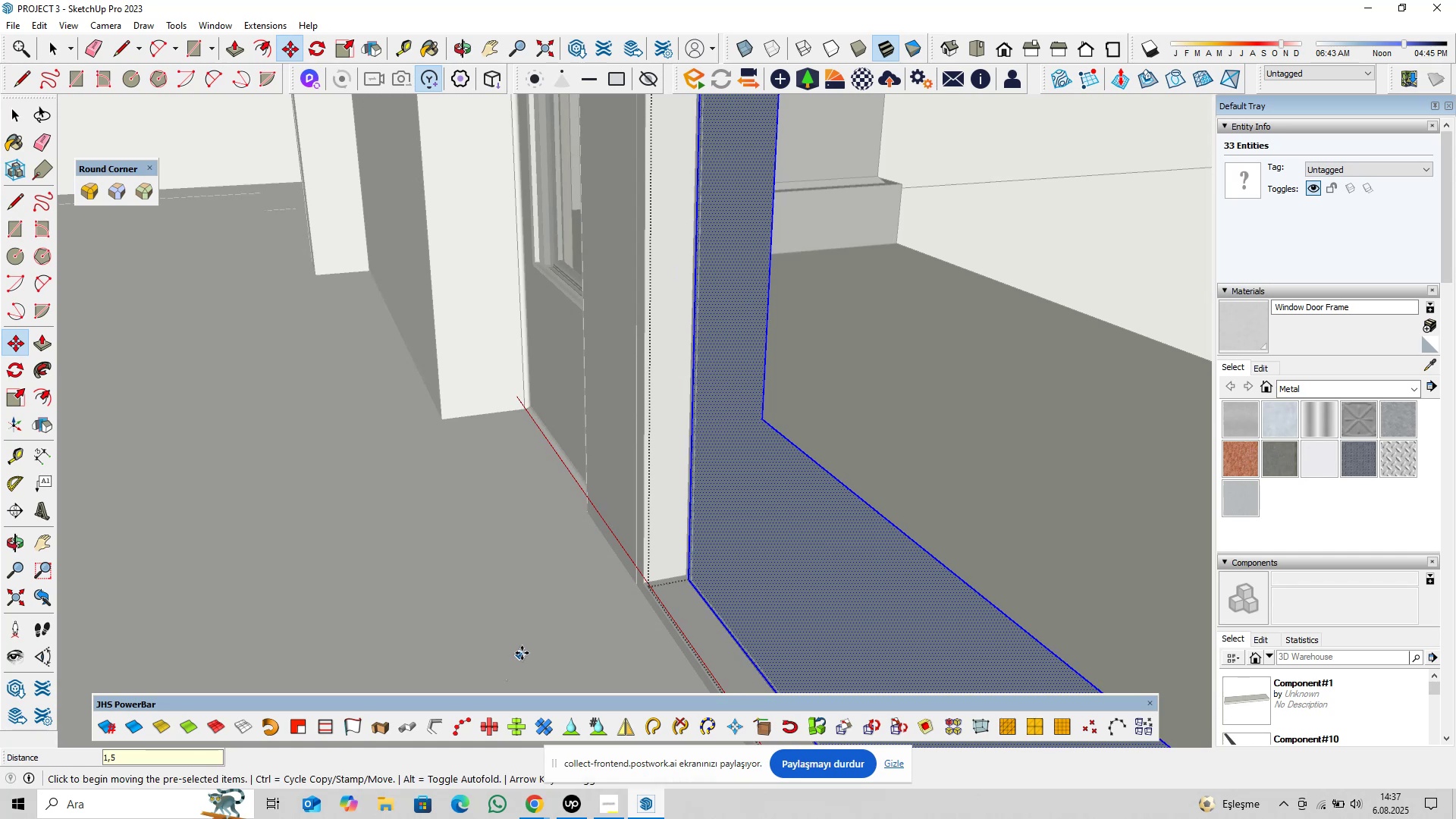 
scroll: coordinate [537, 604], scroll_direction: up, amount: 4.0
 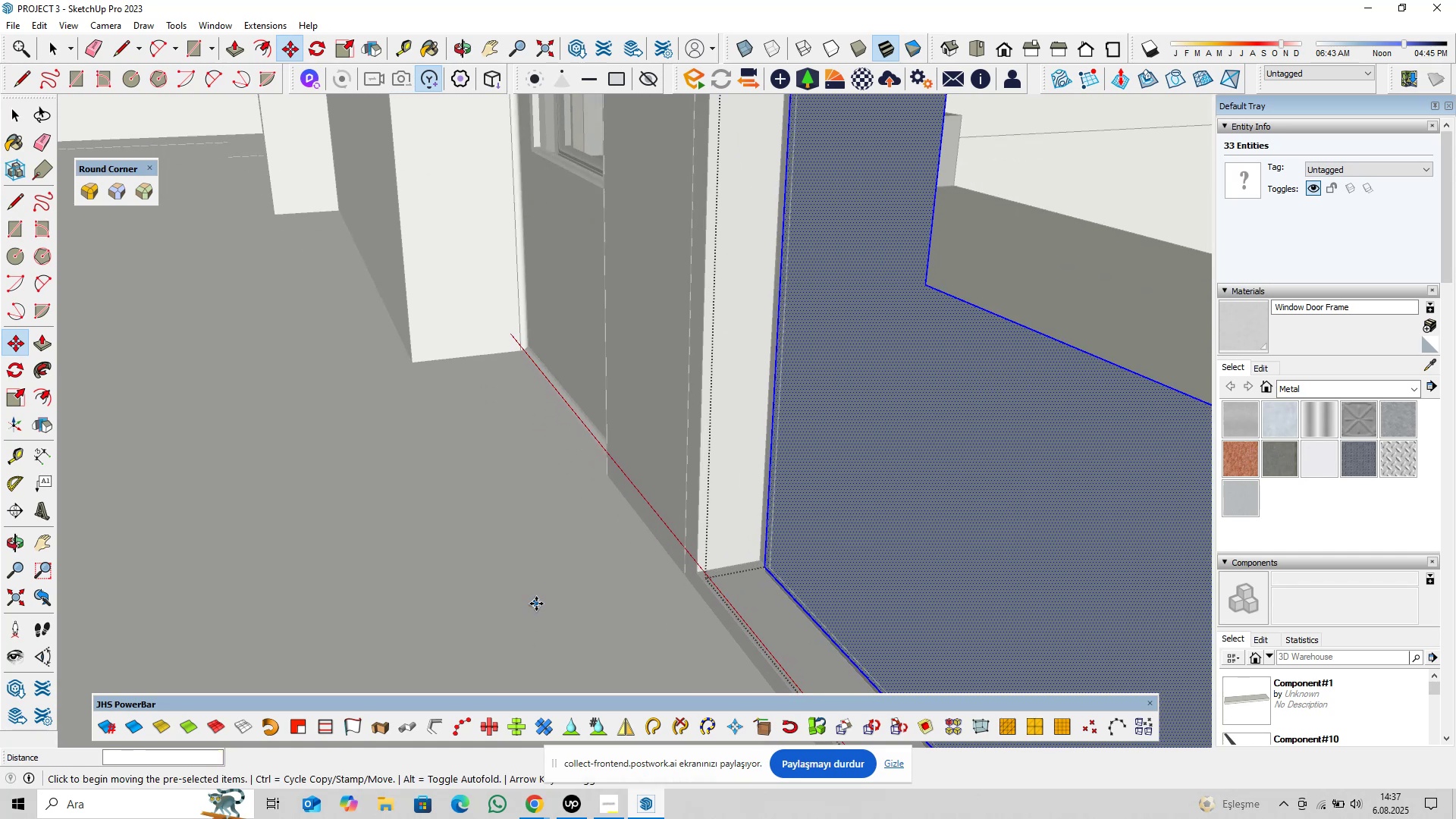 
key(Space)
 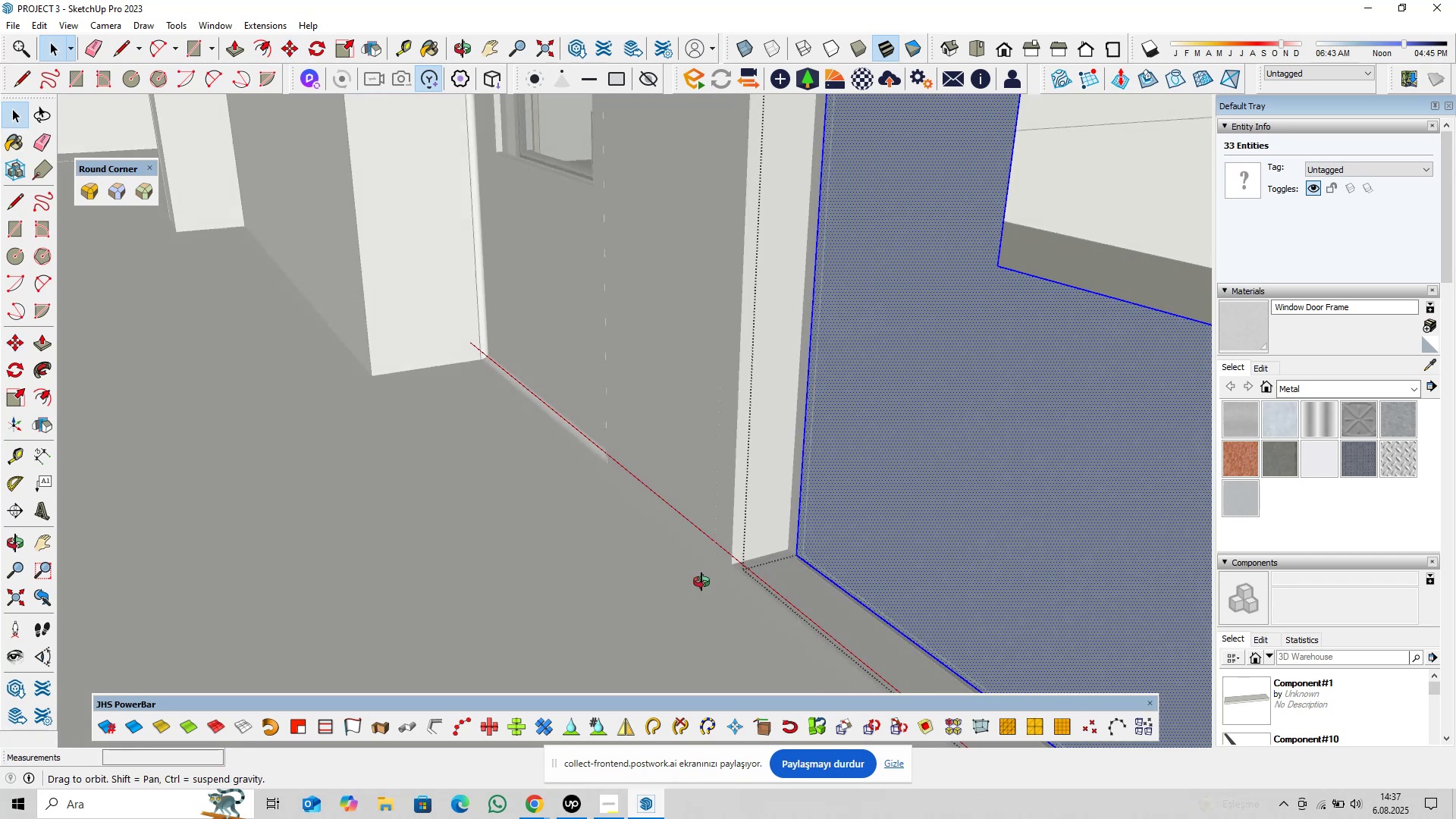 
hold_key(key=ShiftLeft, duration=0.53)
 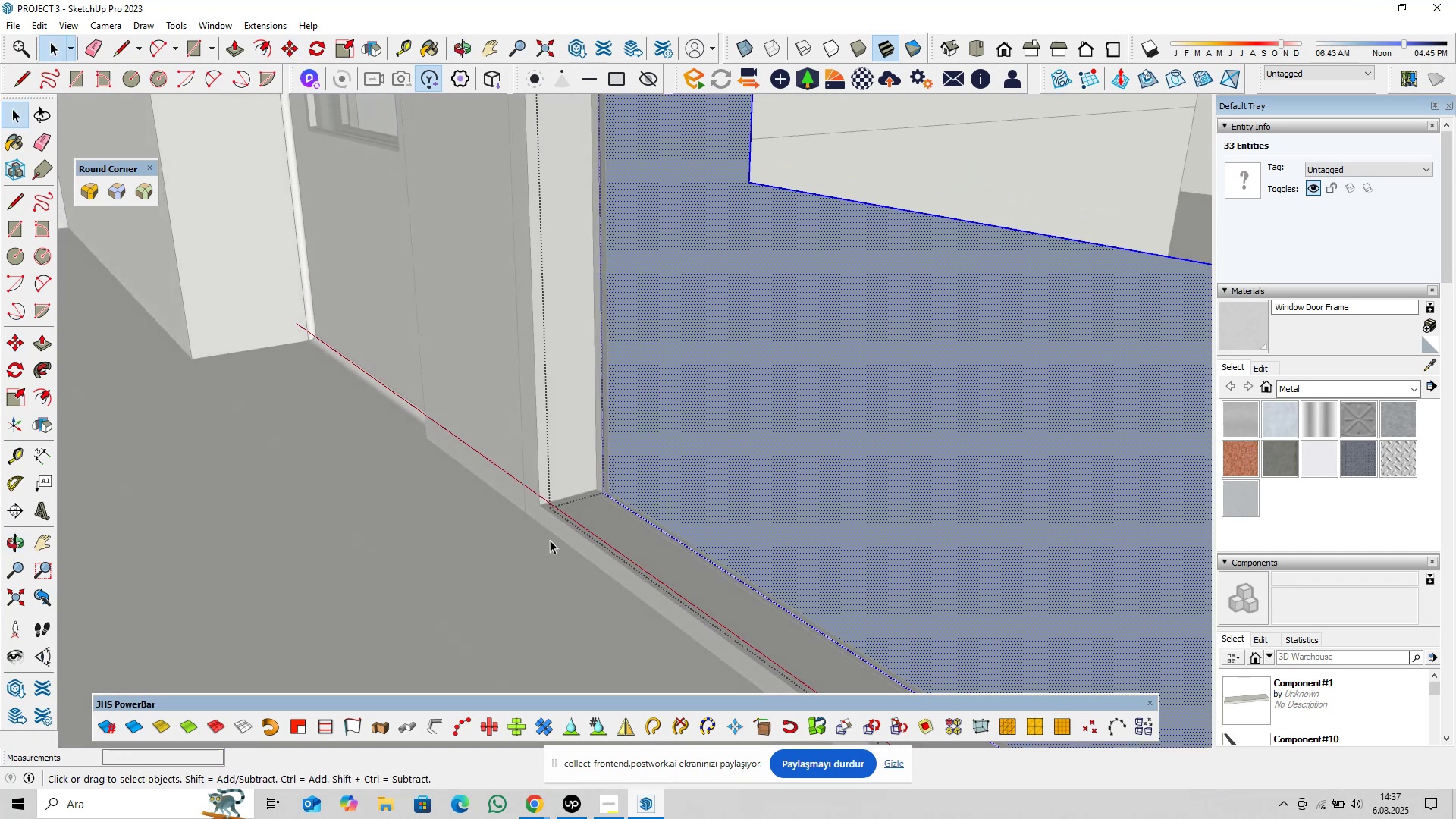 
scroll: coordinate [579, 530], scroll_direction: down, amount: 6.0
 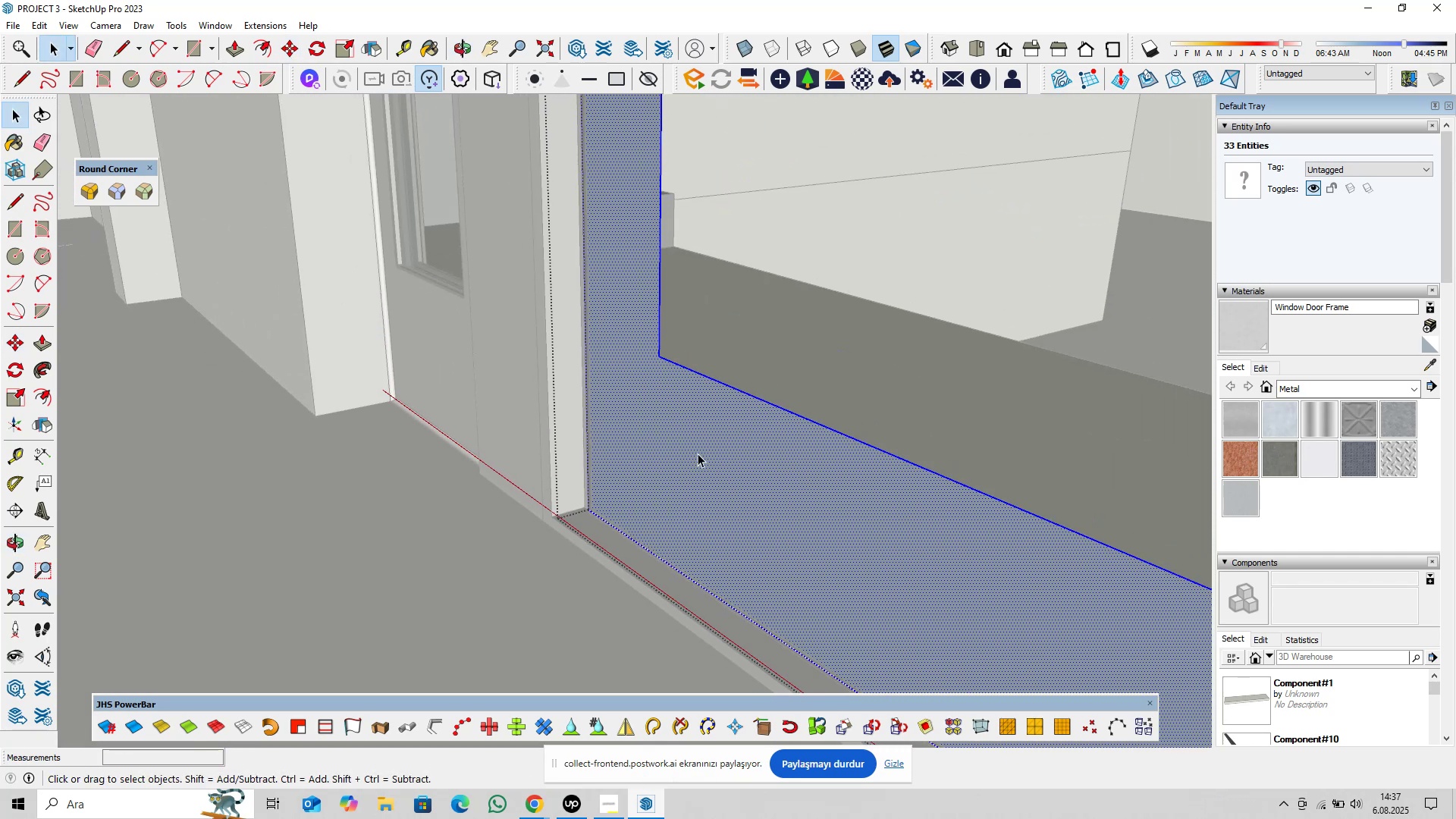 
left_click([700, 453])
 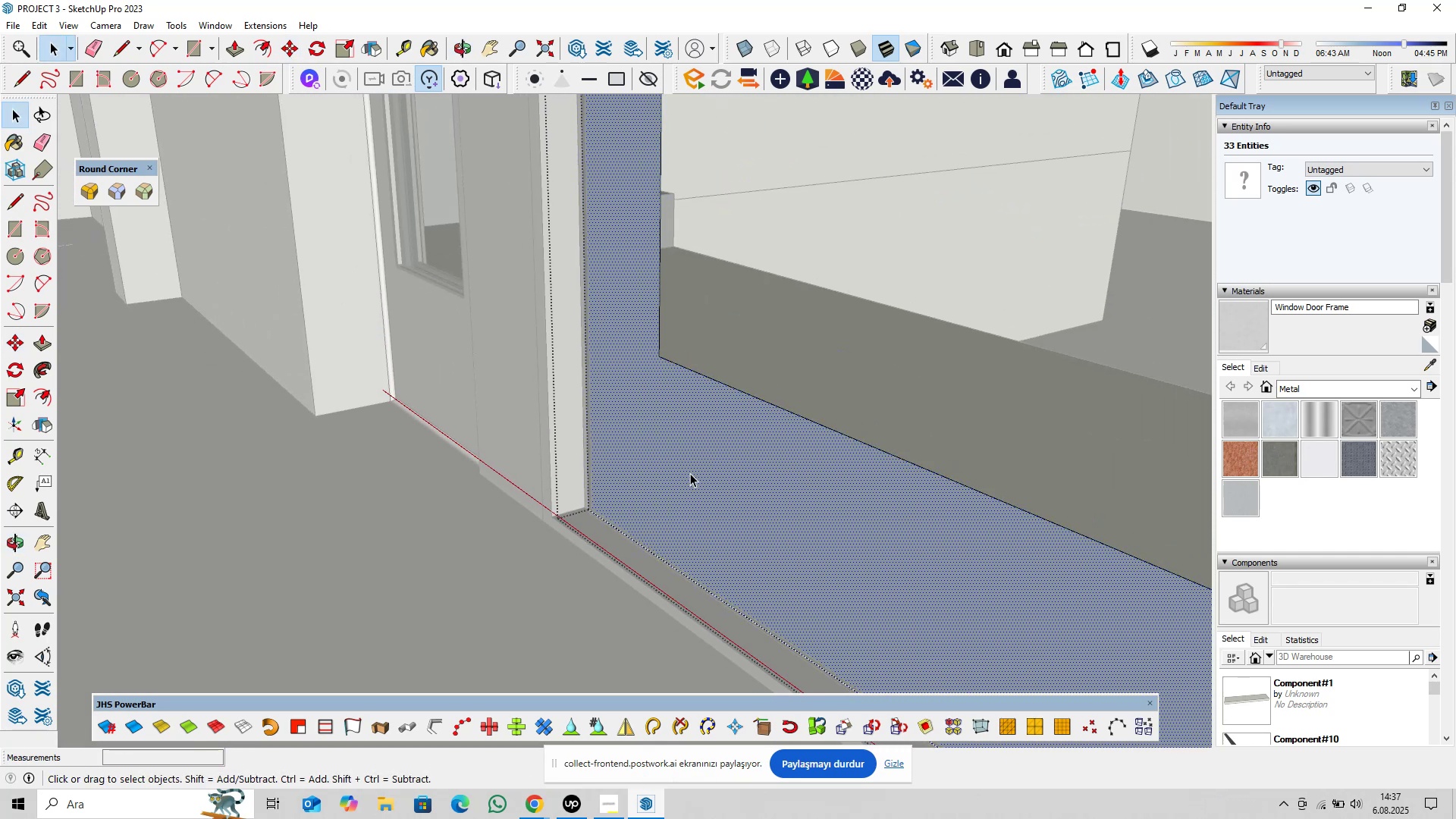 
key(P)
 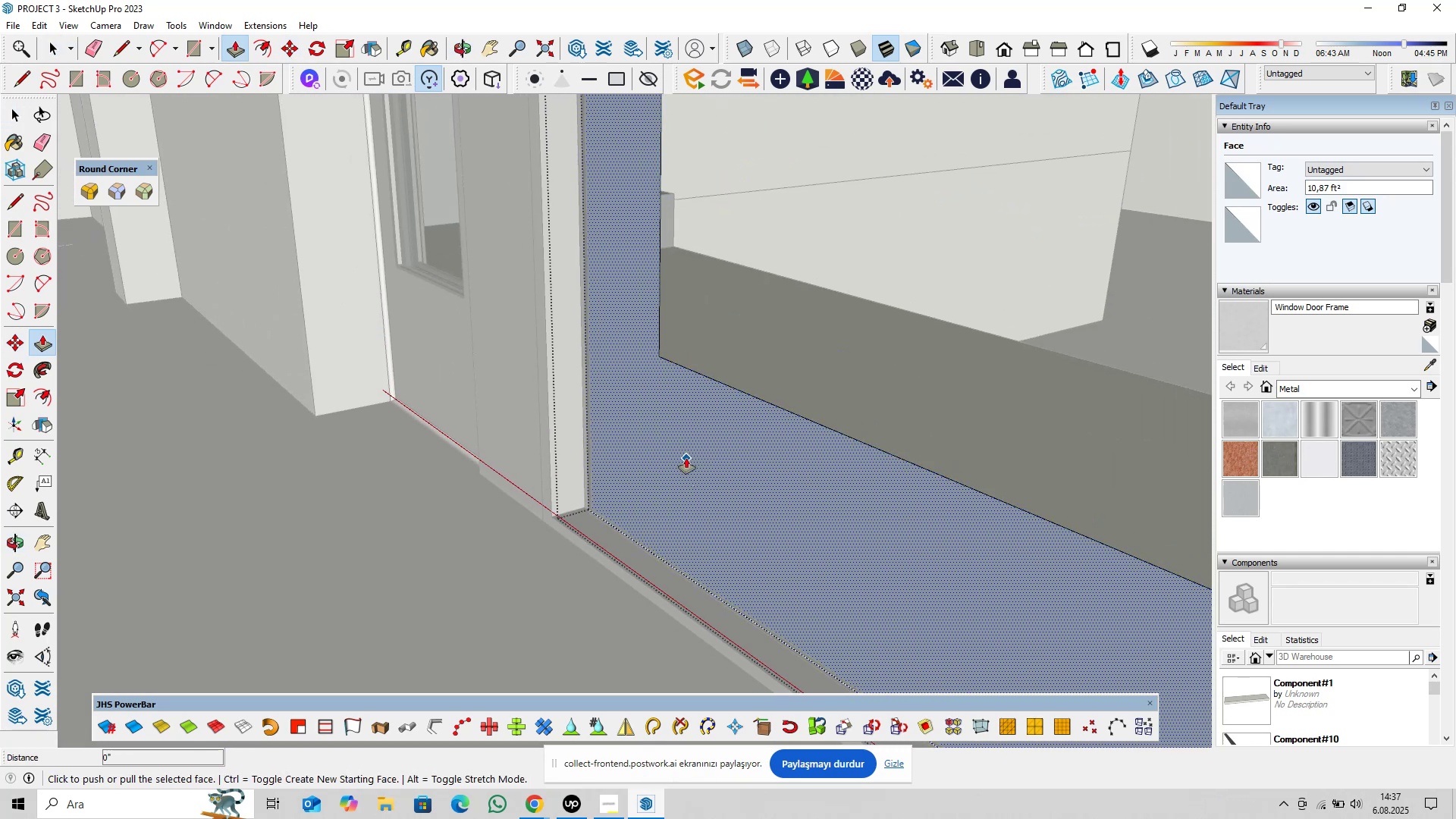 
left_click([686, 458])
 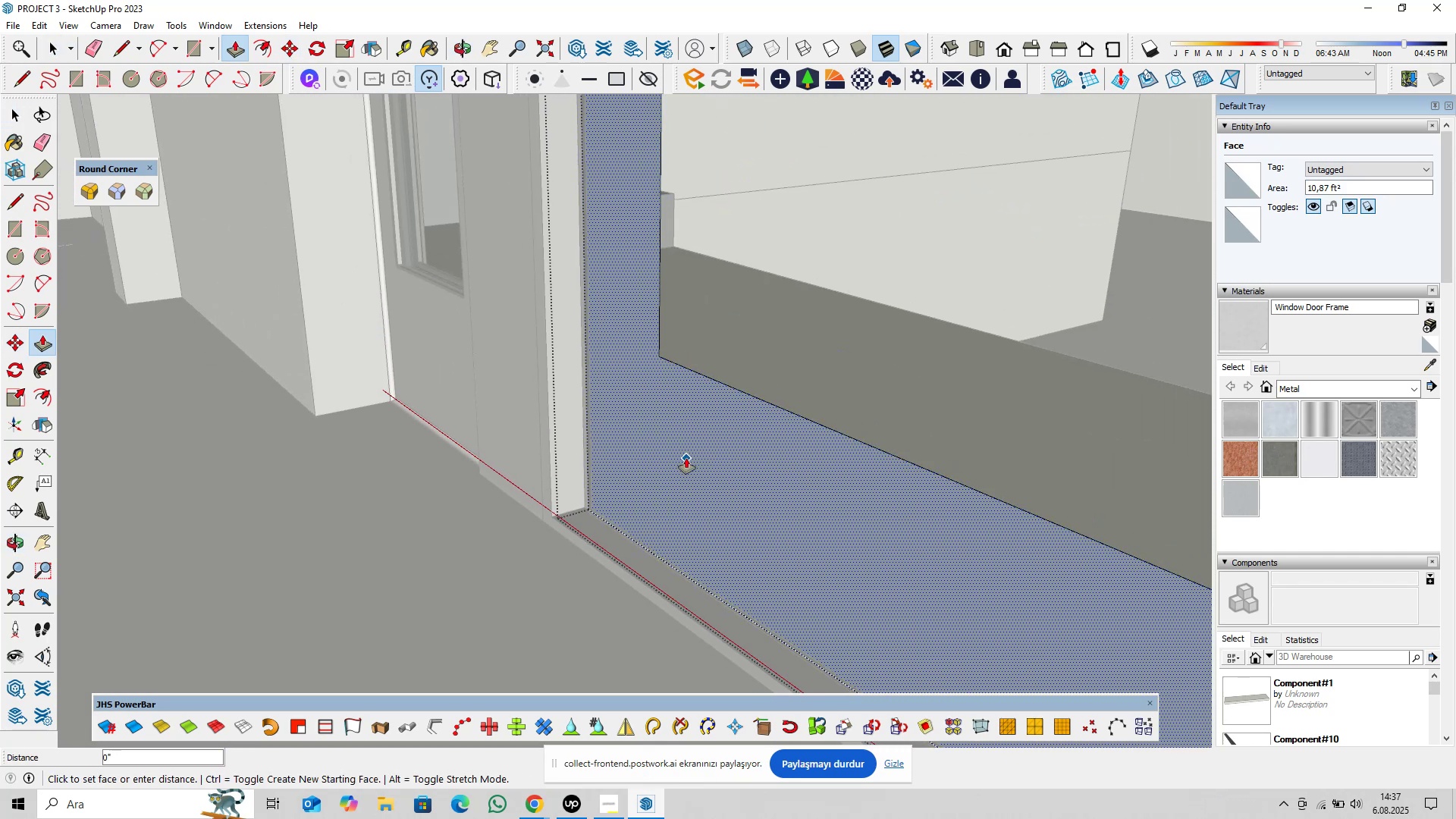 
key(Control+ControlLeft)
 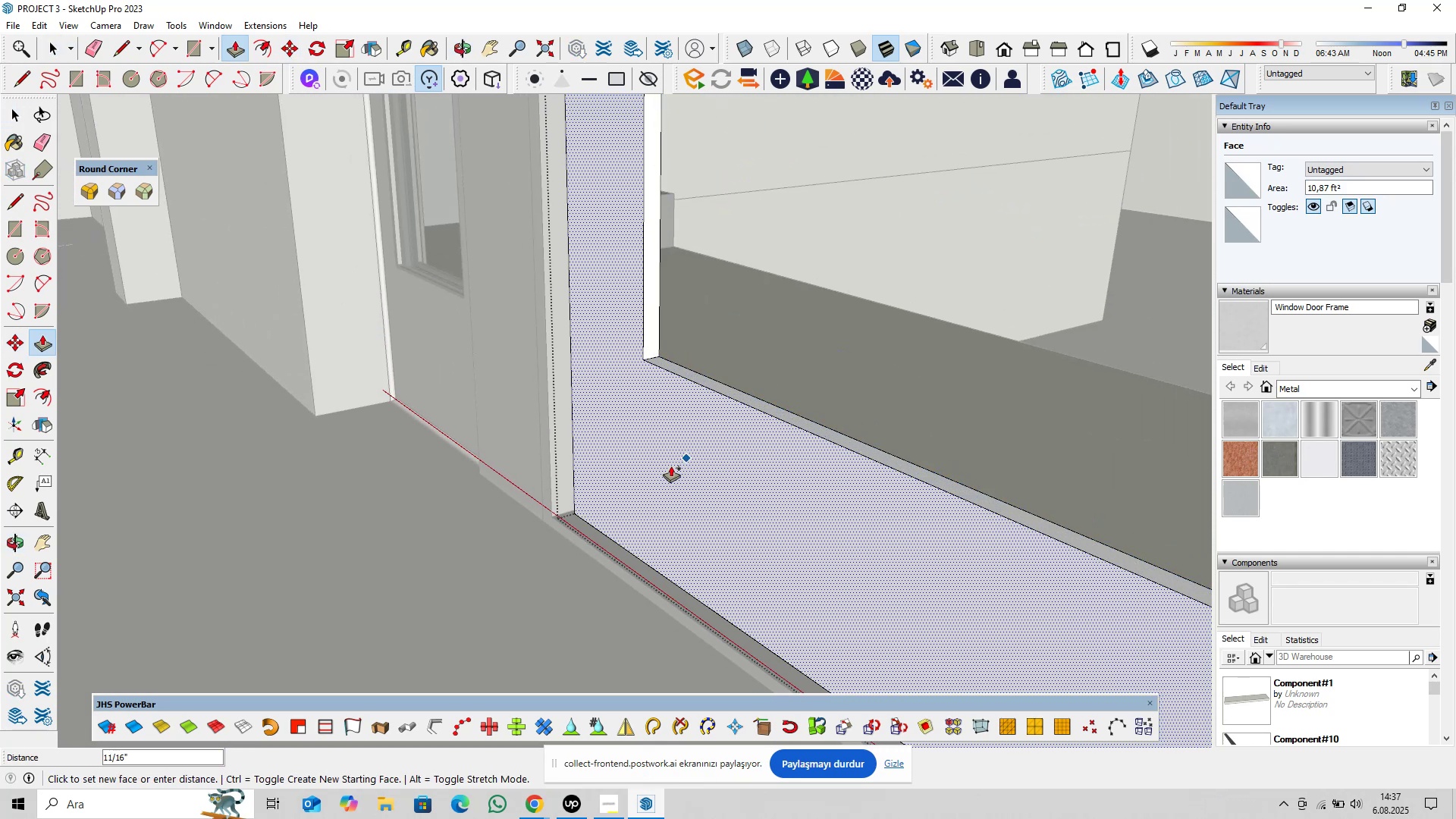 
key(1)
 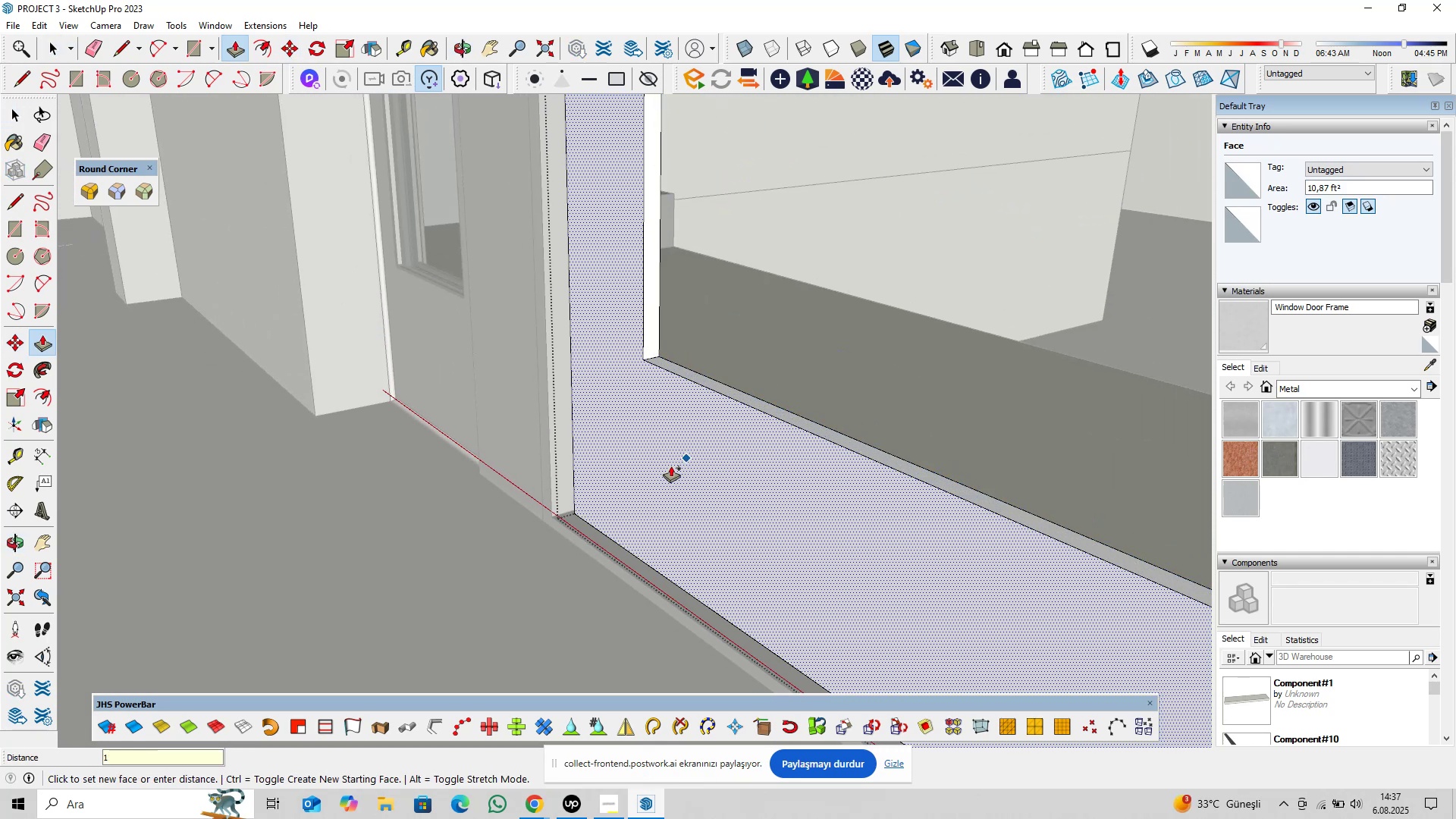 
key(Comma)
 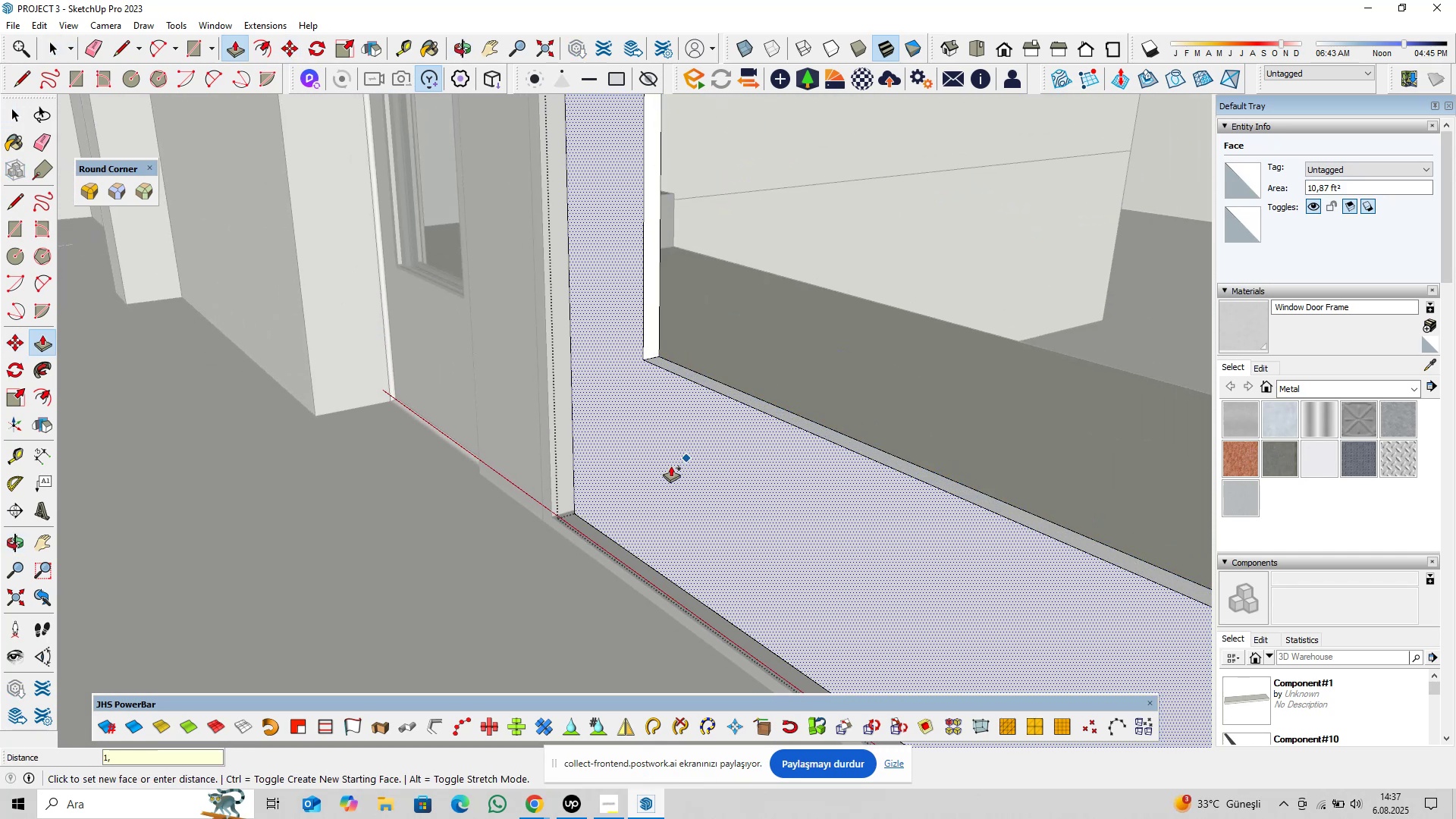 
key(5)
 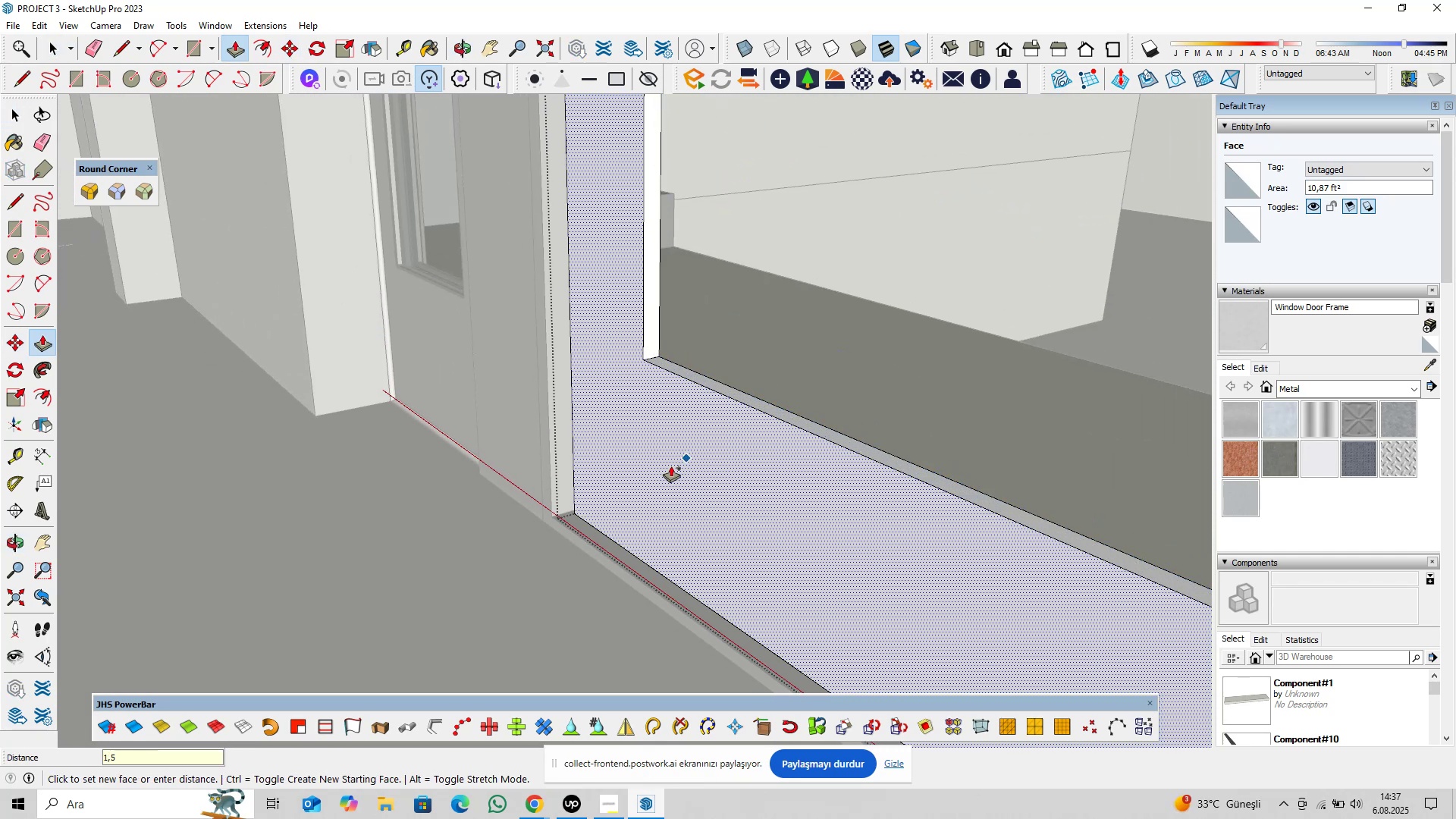 
key(Enter)
 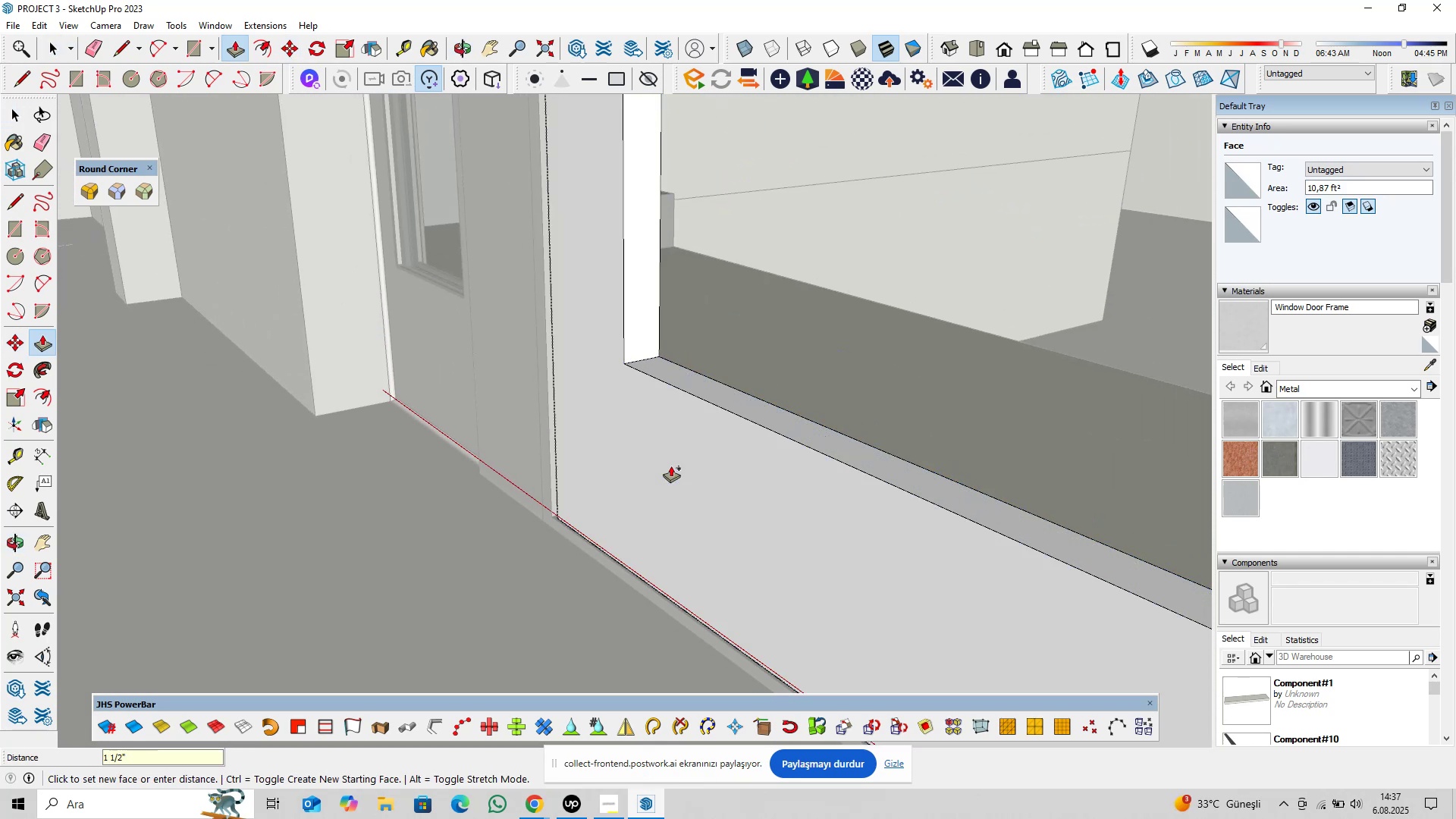 
key(Space)
 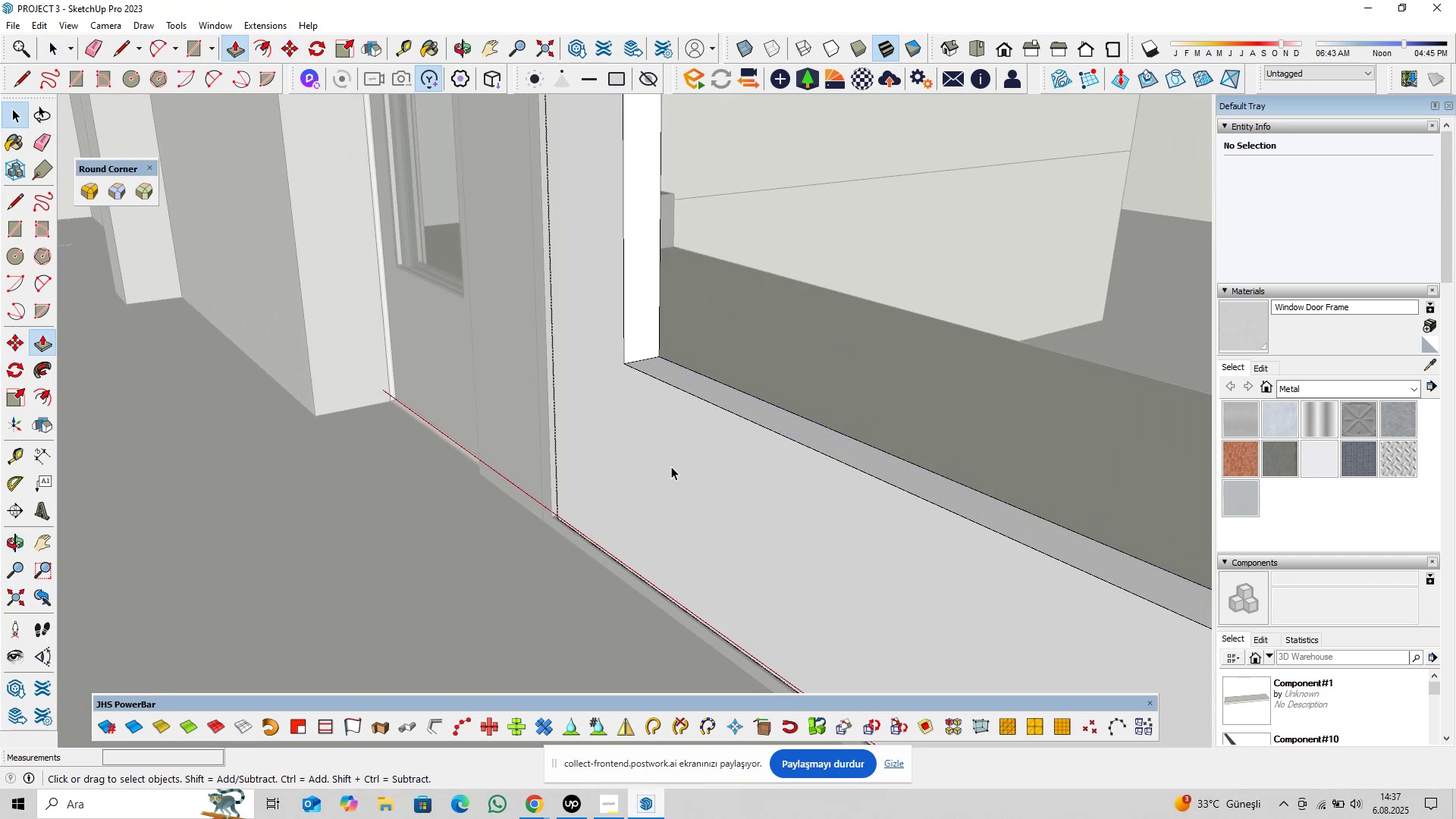 
scroll: coordinate [651, 463], scroll_direction: down, amount: 6.0
 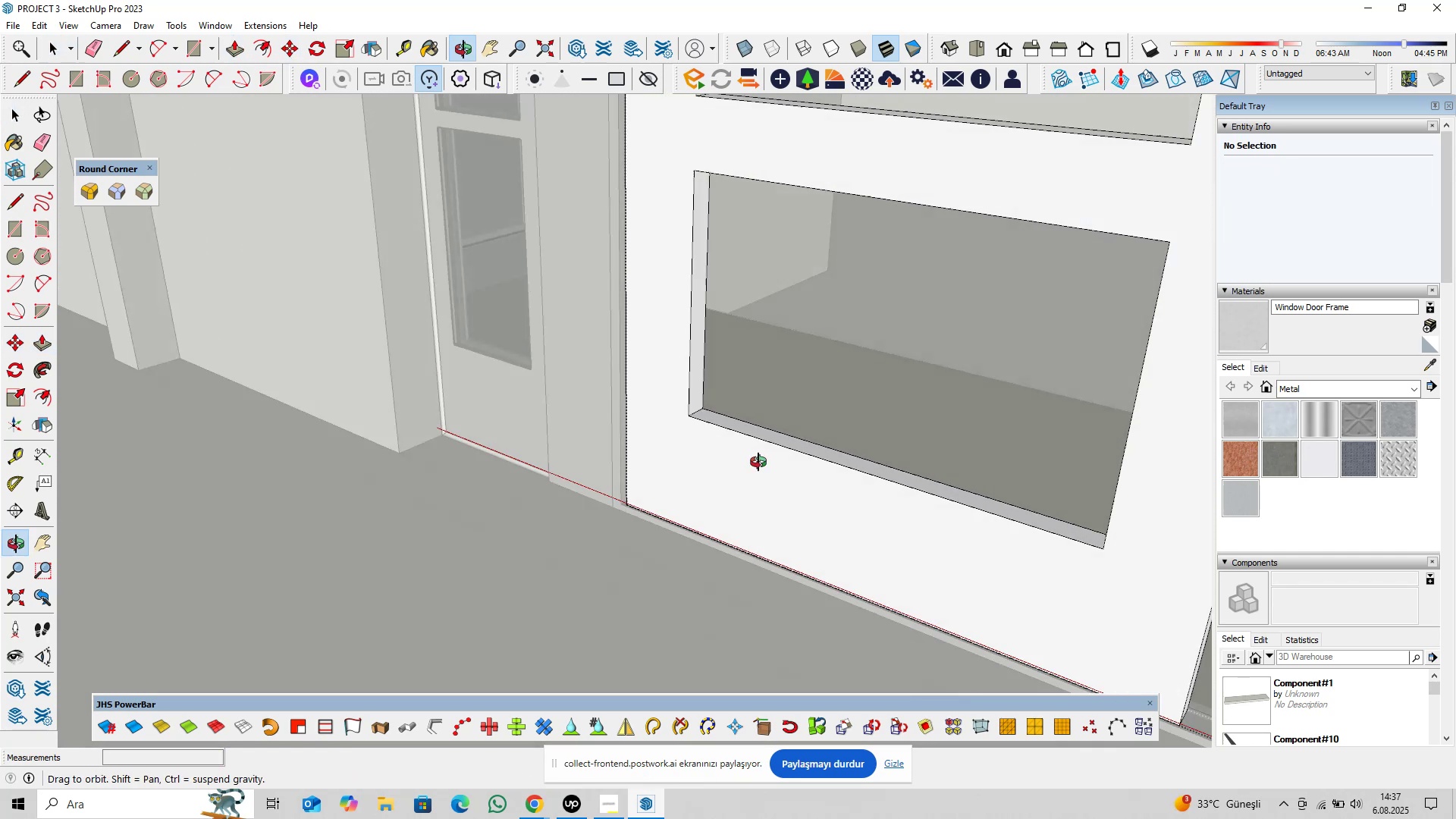 
hold_key(key=ShiftLeft, duration=0.46)
 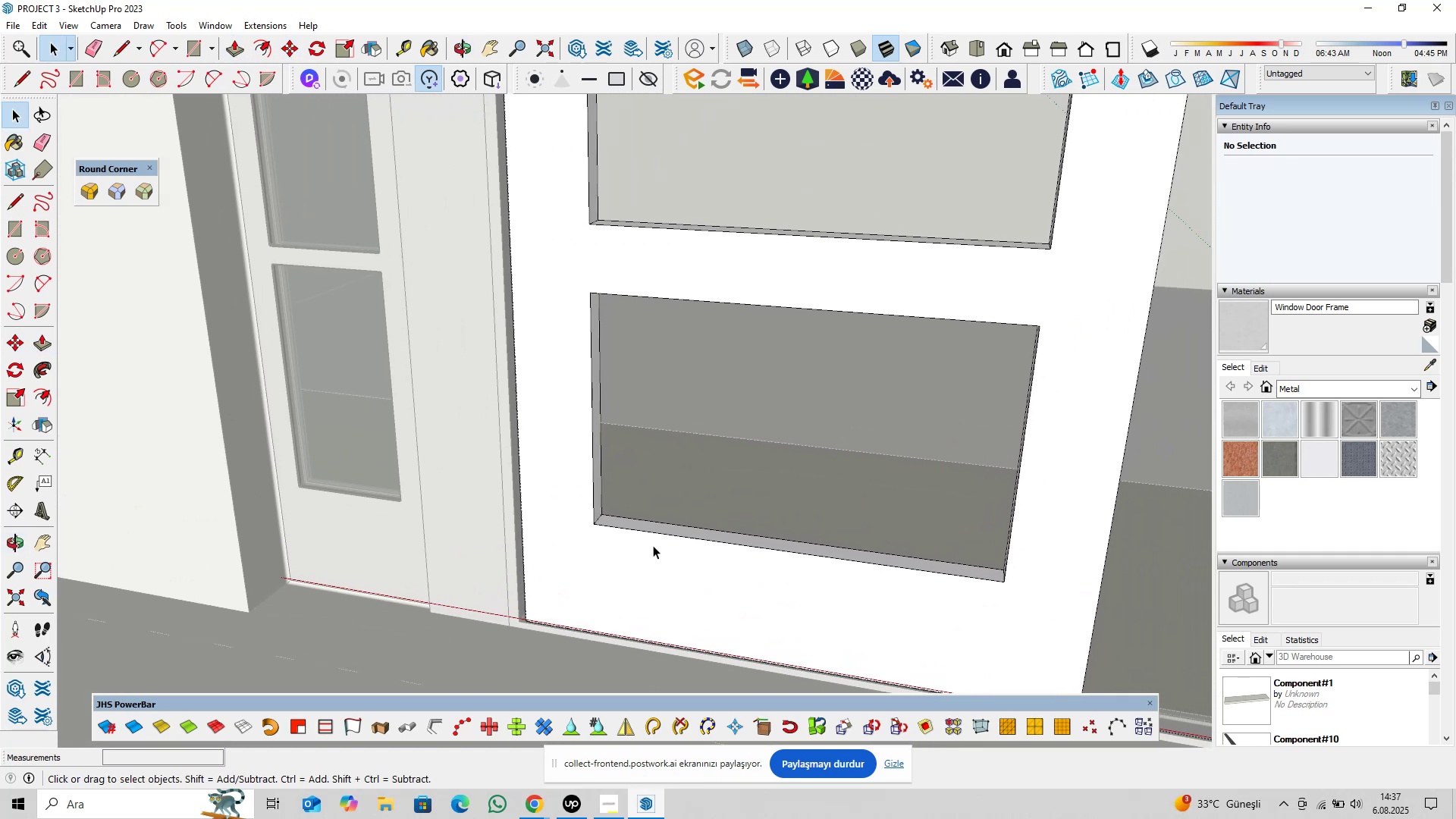 
scroll: coordinate [625, 517], scroll_direction: down, amount: 5.0
 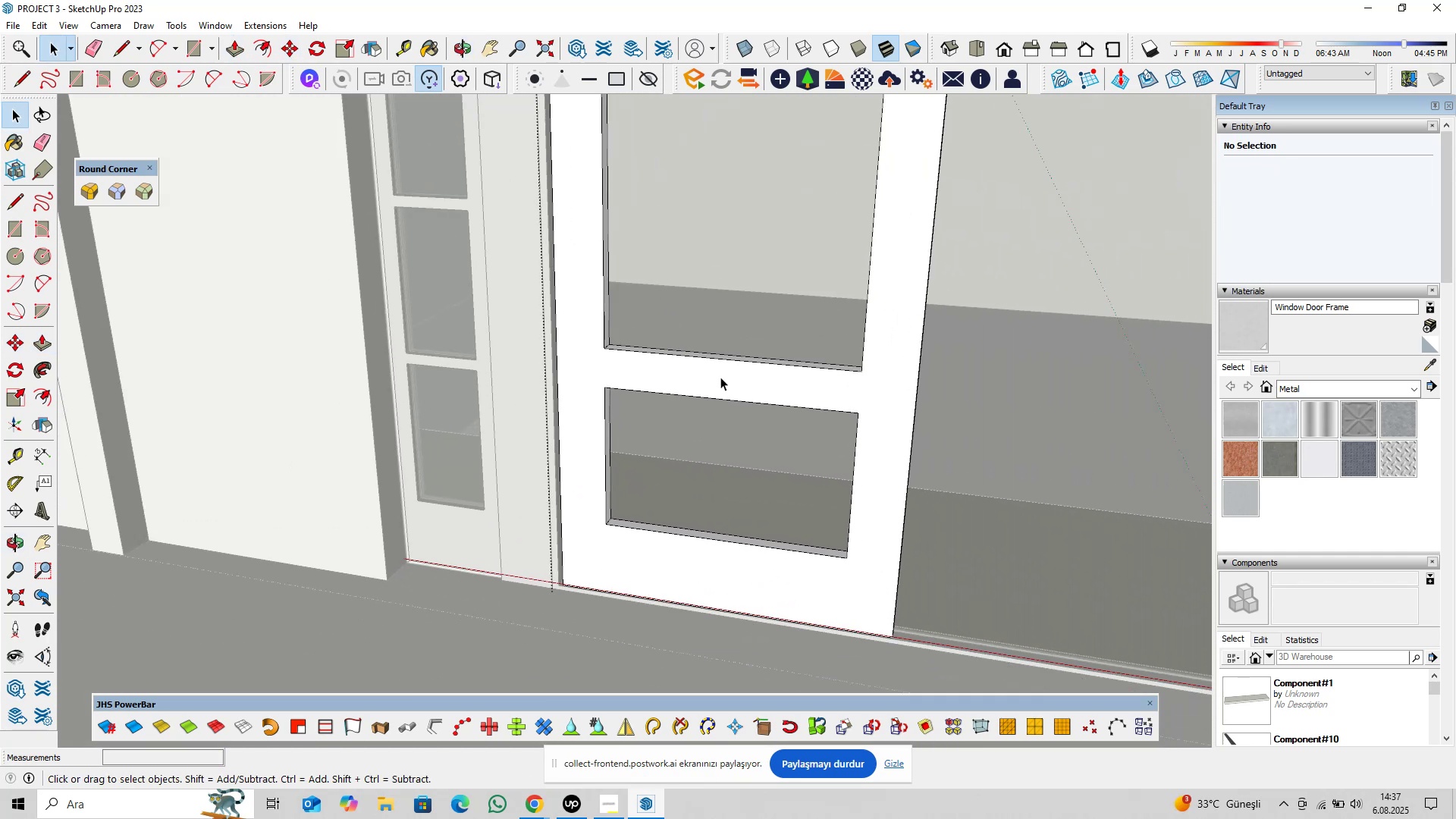 
hold_key(key=ShiftLeft, duration=0.59)
 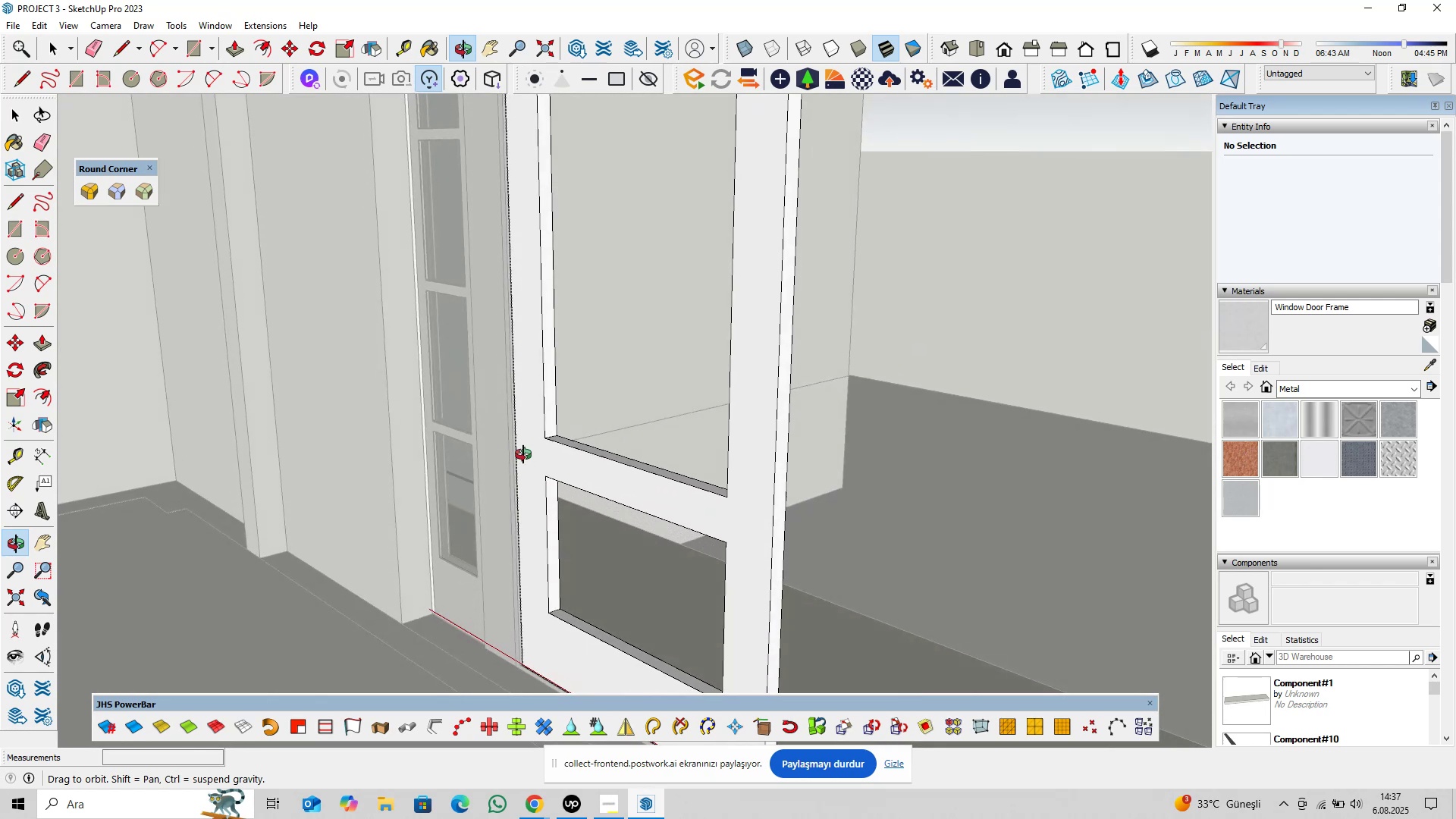 
hold_key(key=ShiftLeft, duration=0.47)
 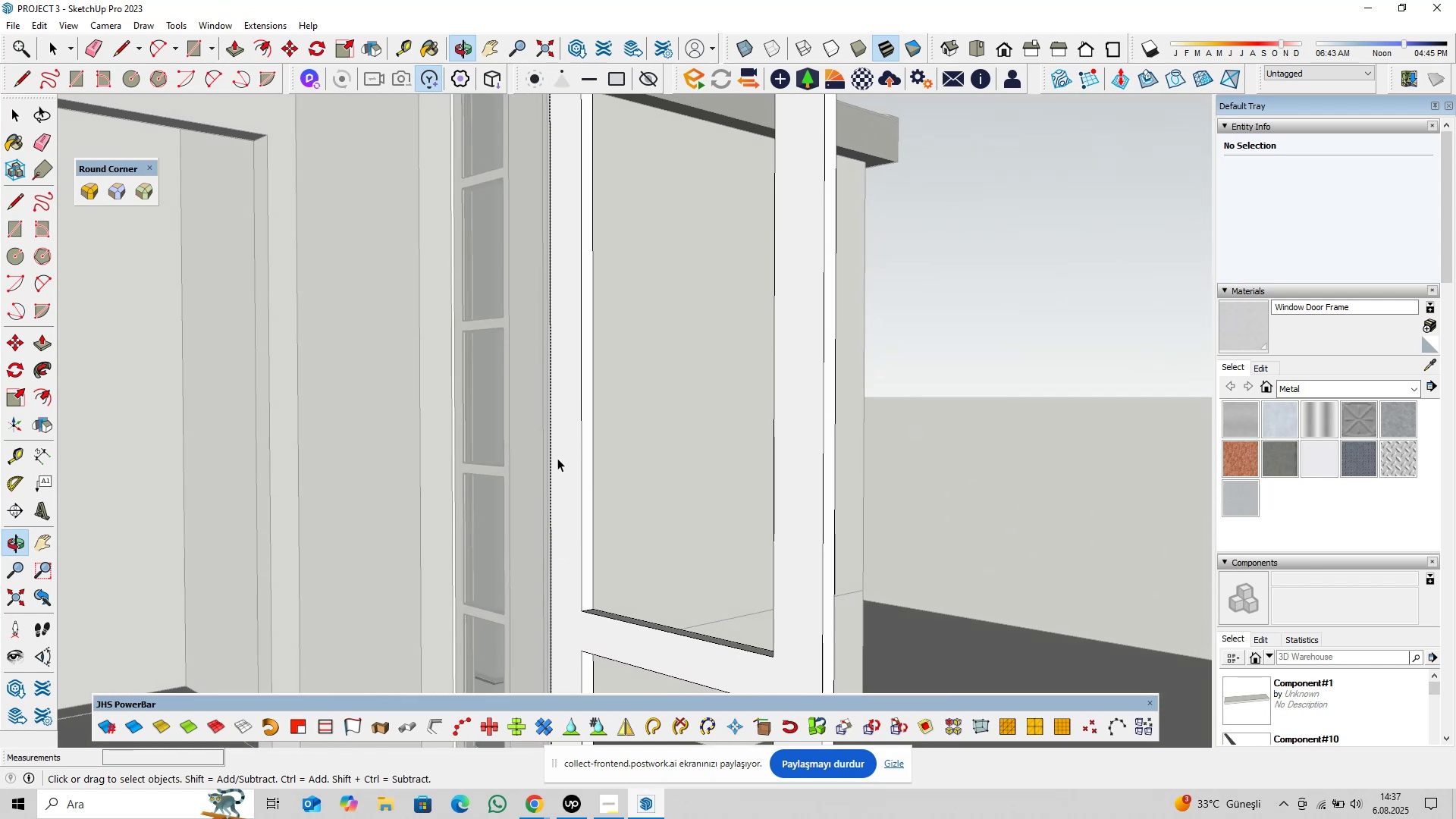 
hold_key(key=ShiftLeft, duration=0.45)
 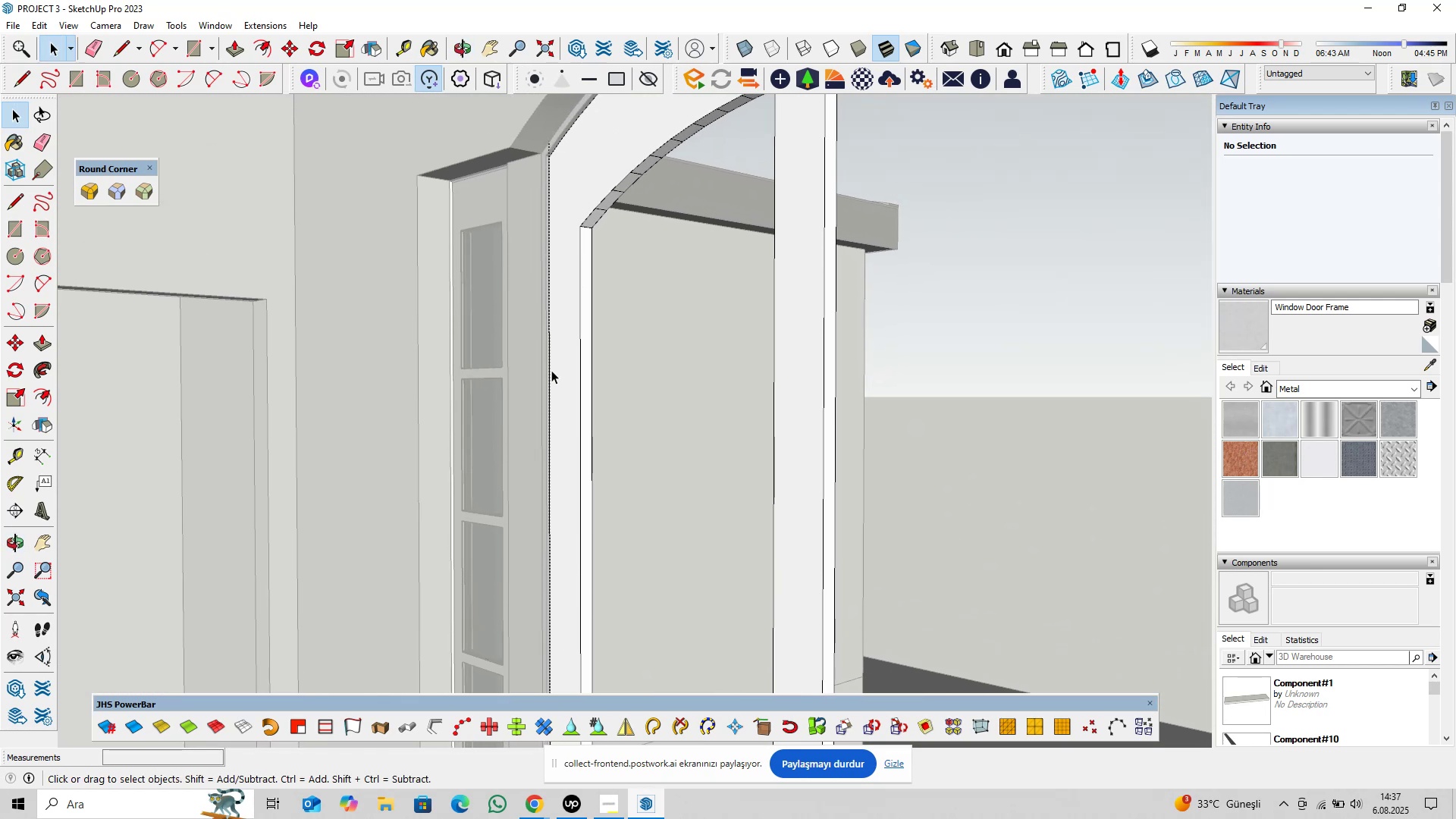 
hold_key(key=ShiftLeft, duration=0.43)
 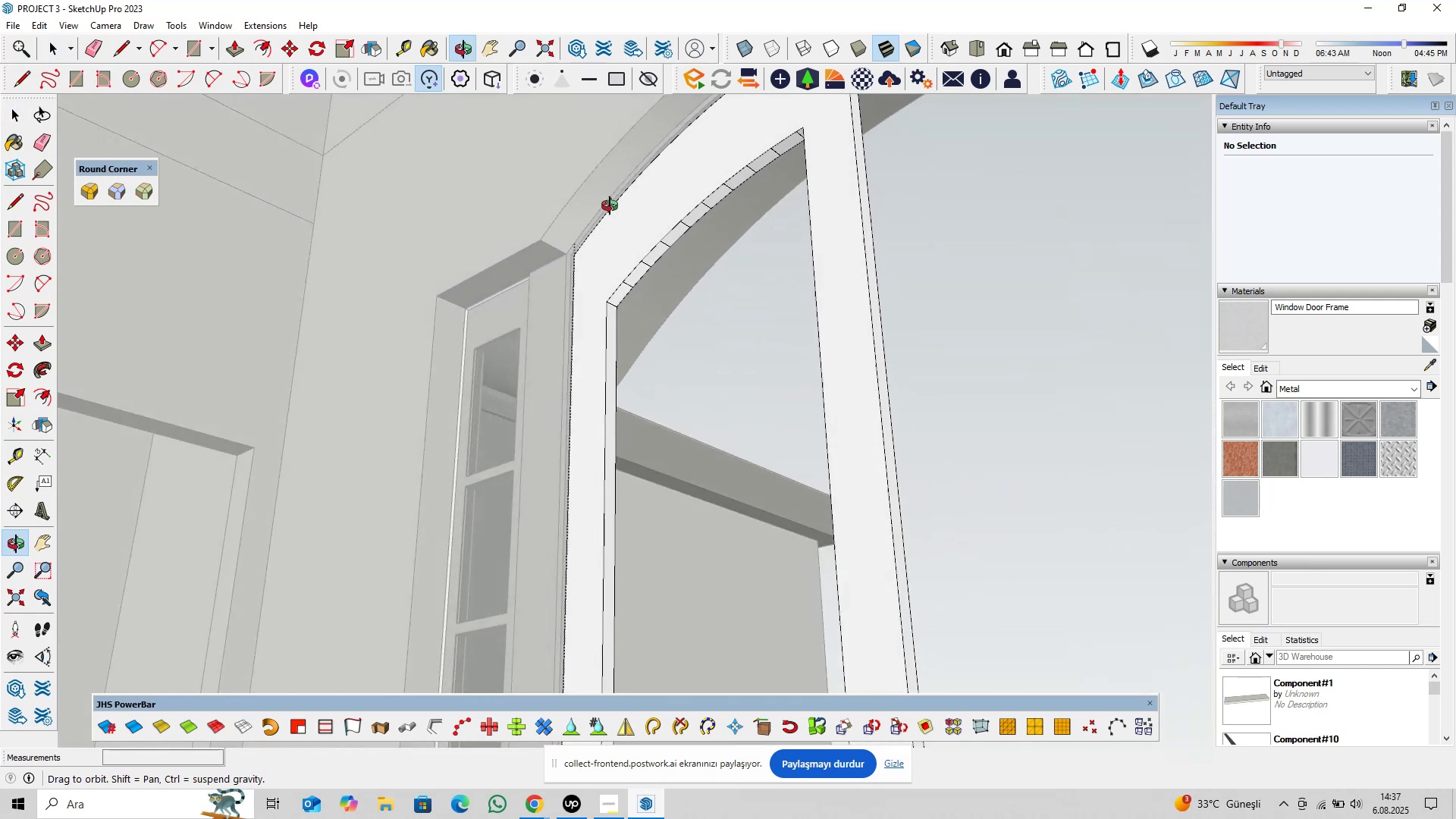 
hold_key(key=ShiftLeft, duration=0.39)
 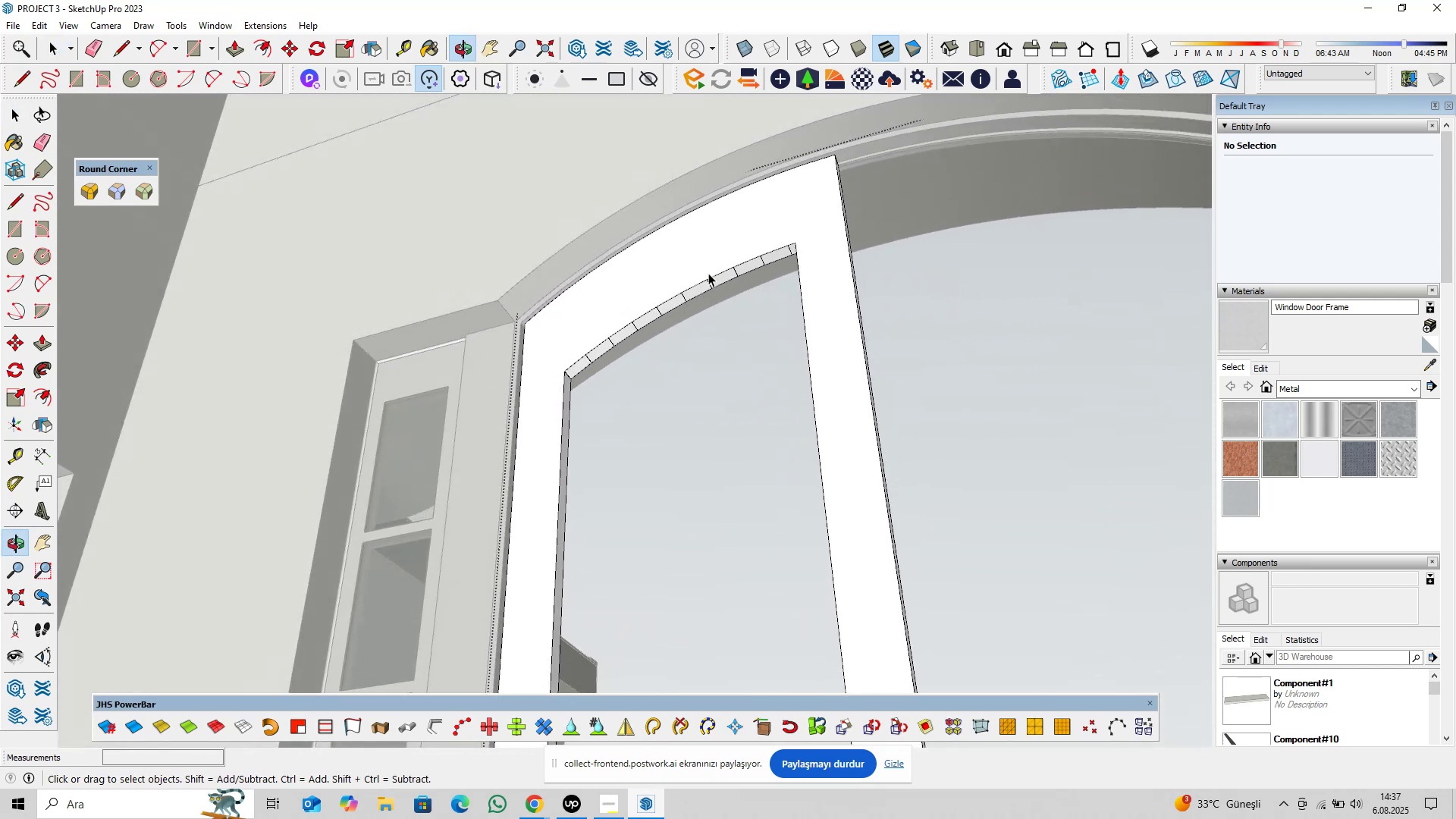 
scroll: coordinate [594, 347], scroll_direction: up, amount: 5.0
 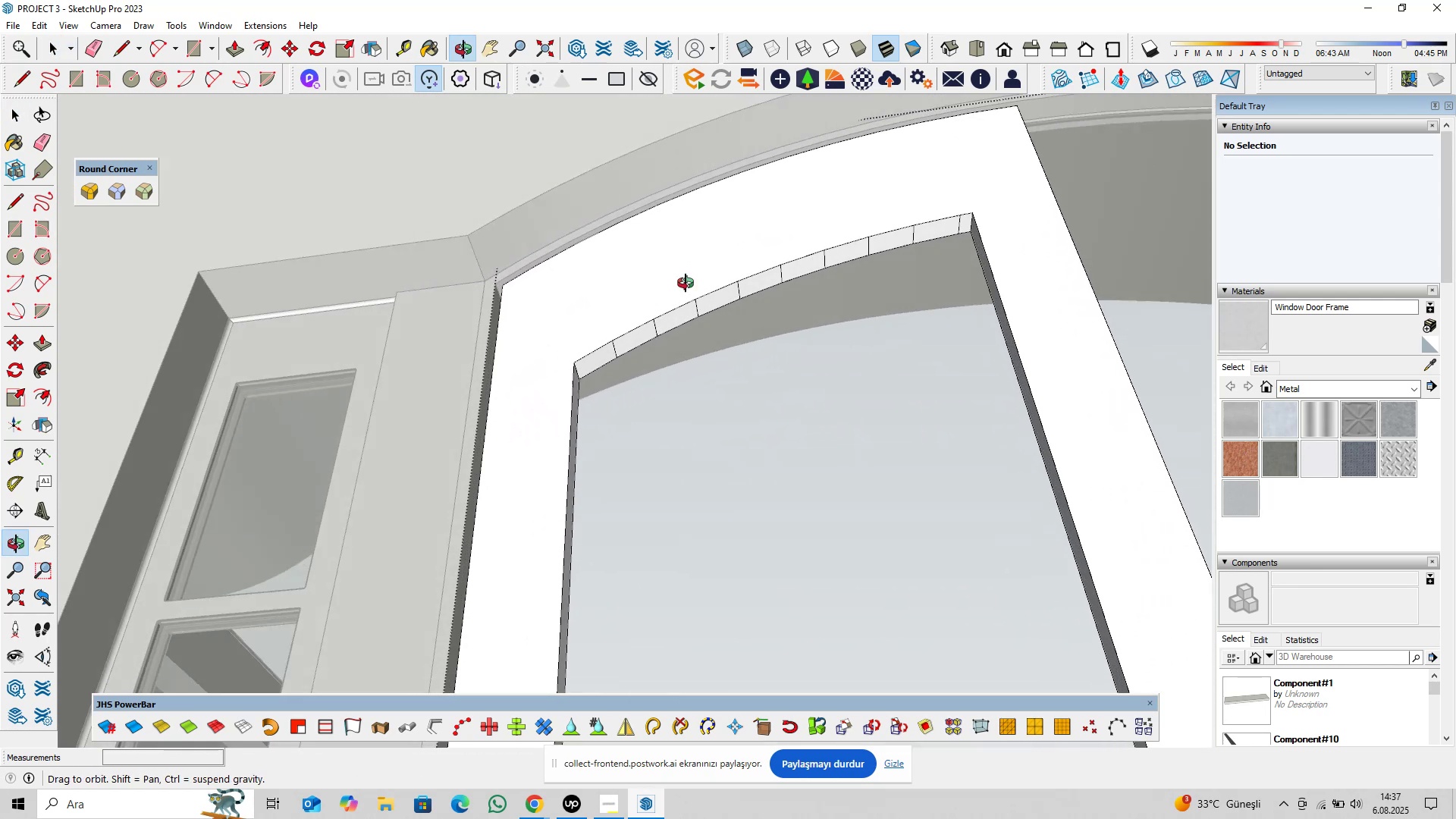 
hold_key(key=ShiftLeft, duration=0.35)
 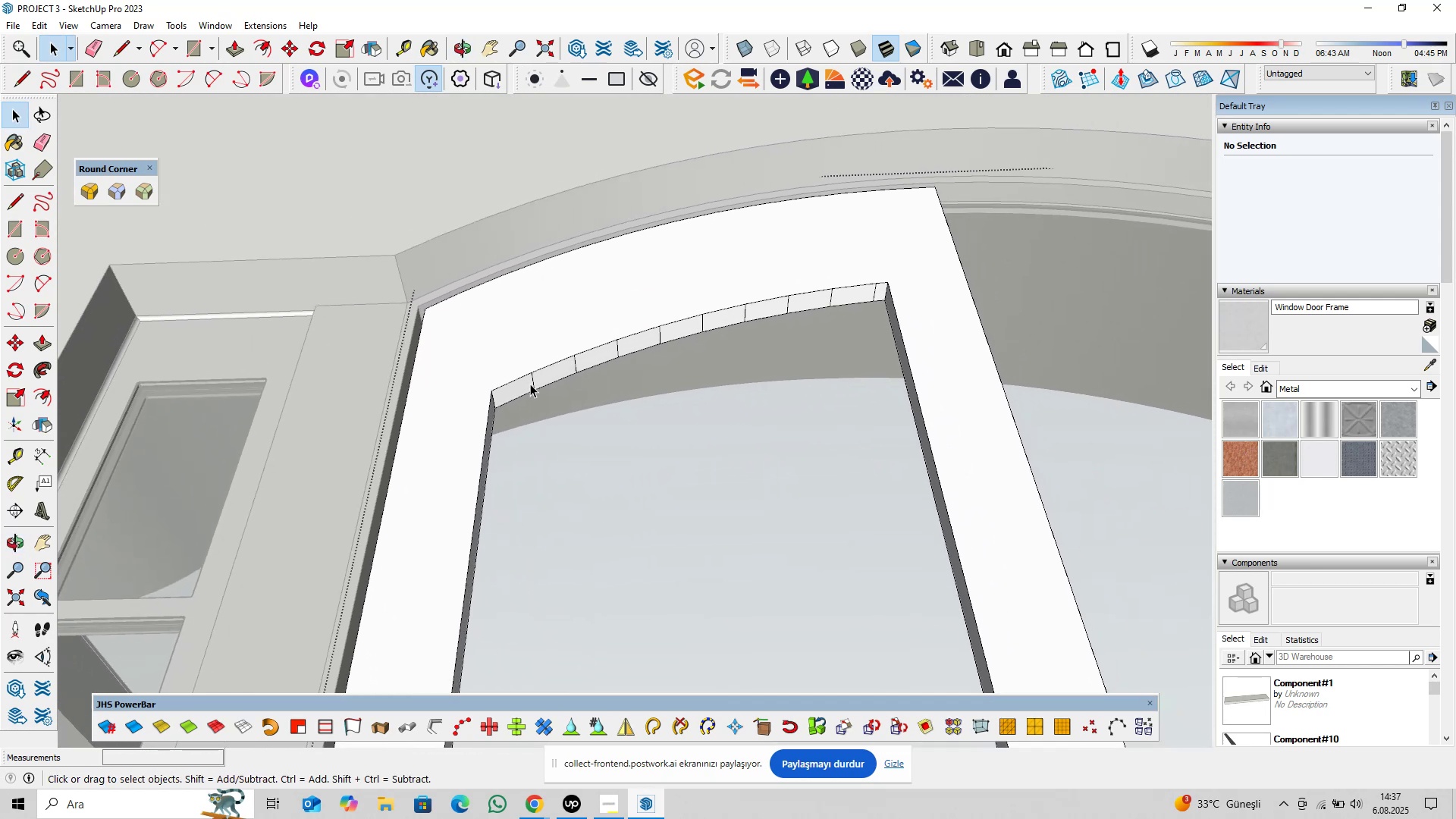 
scroll: coordinate [532, 384], scroll_direction: up, amount: 4.0
 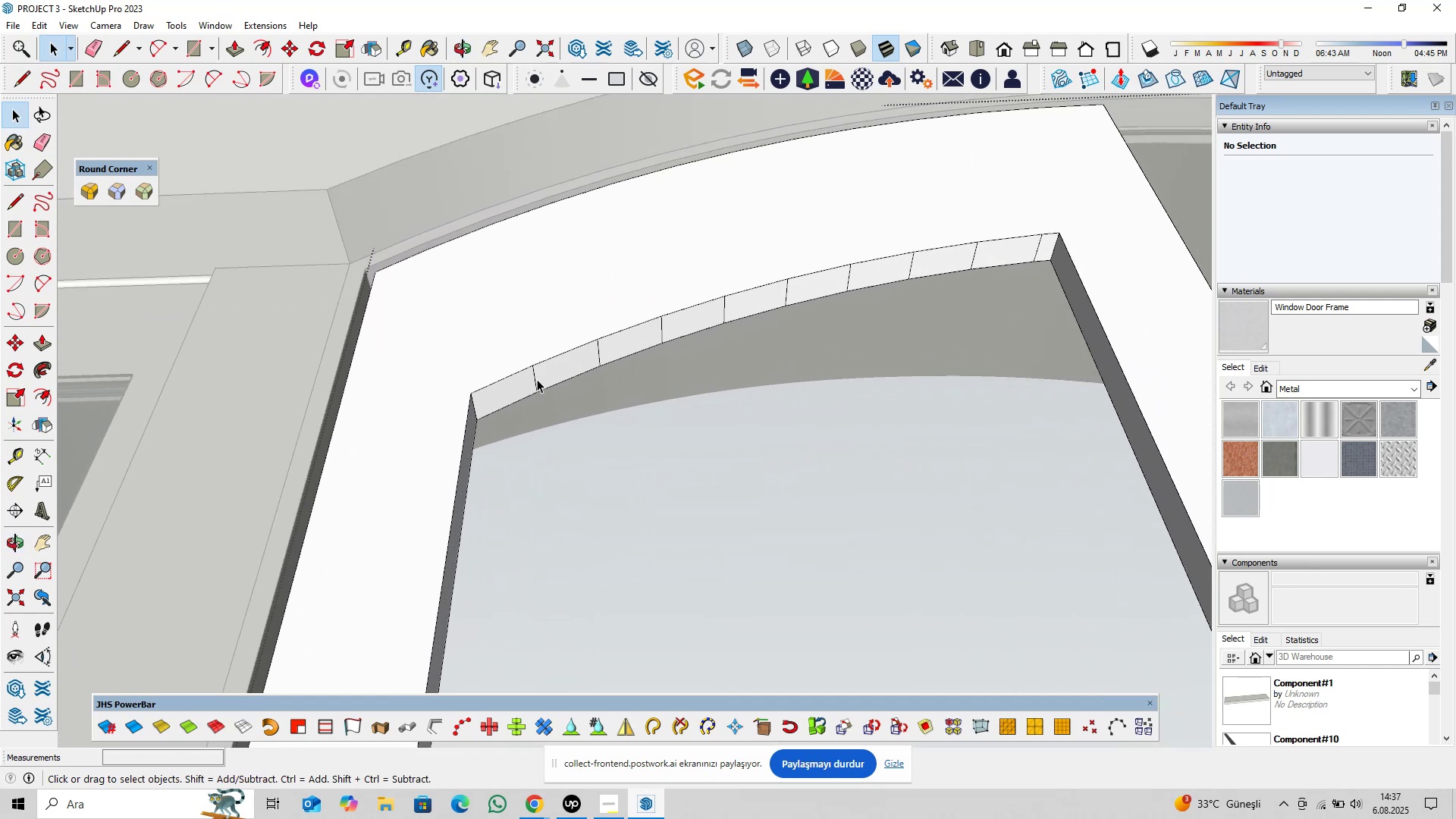 
left_click([536, 380])
 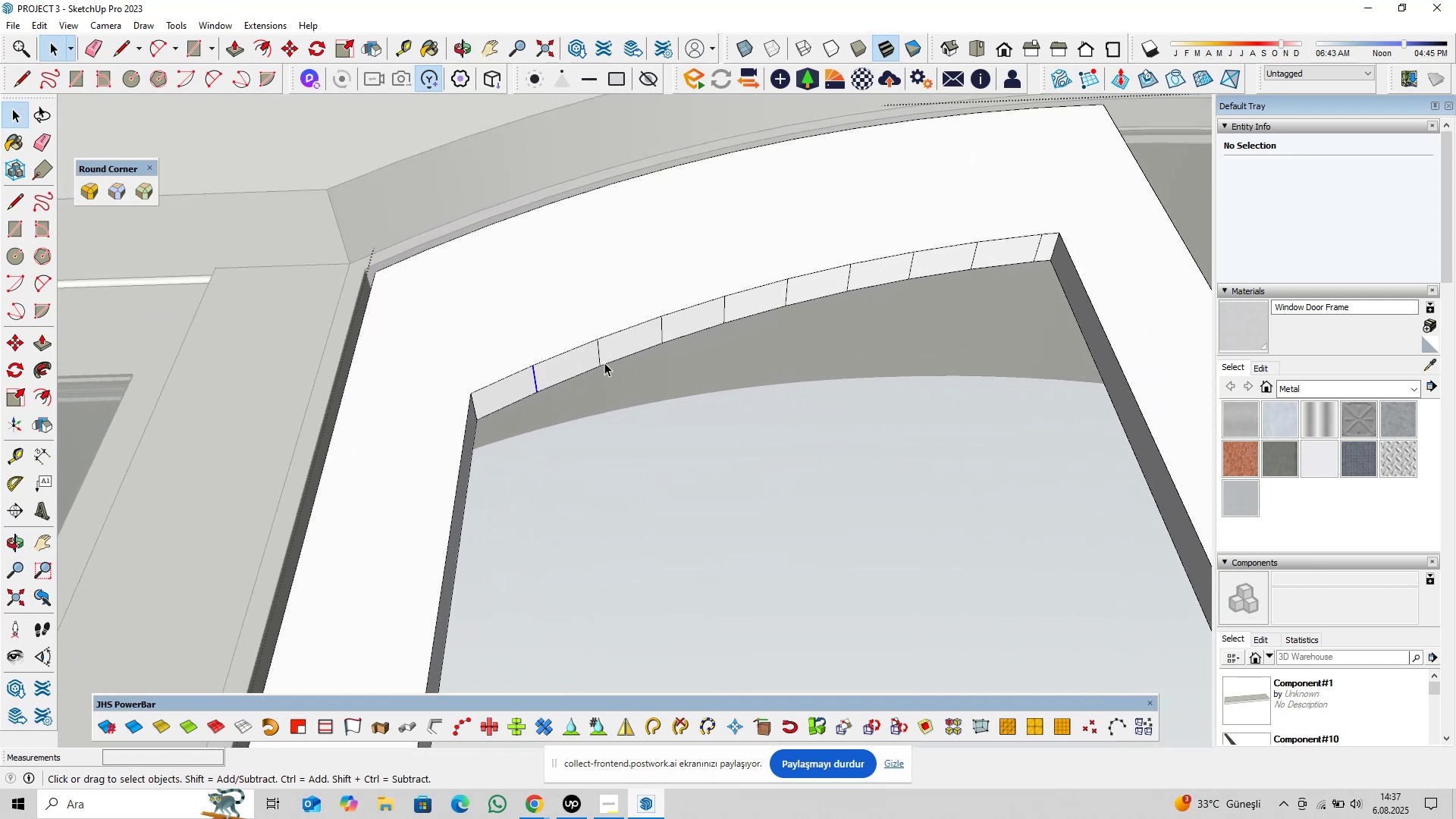 
hold_key(key=ControlLeft, duration=1.52)
left_click([598, 350])
 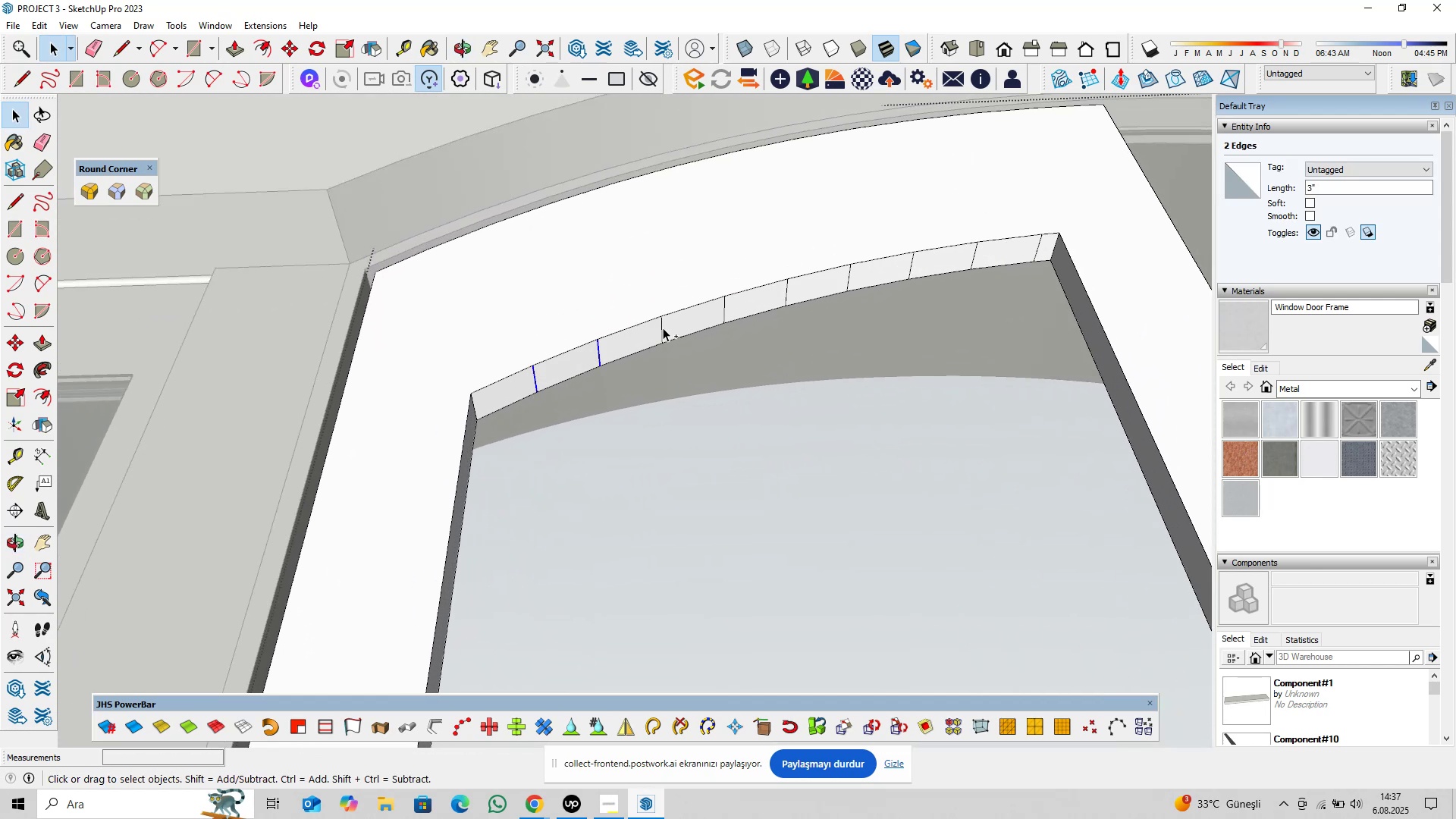 
left_click([665, 326])
 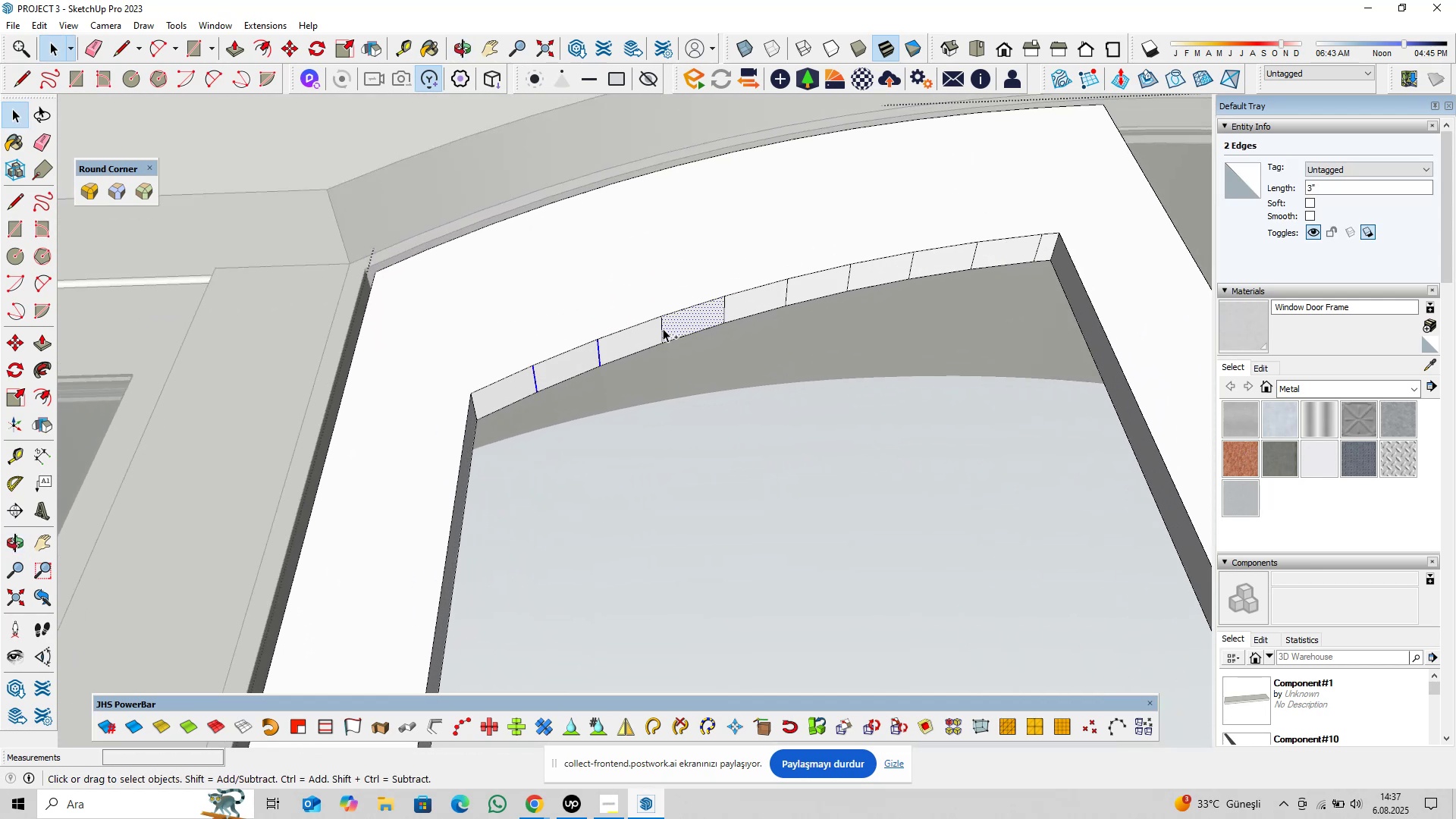 
hold_key(key=ControlLeft, duration=6.55)
left_click([662, 329])
 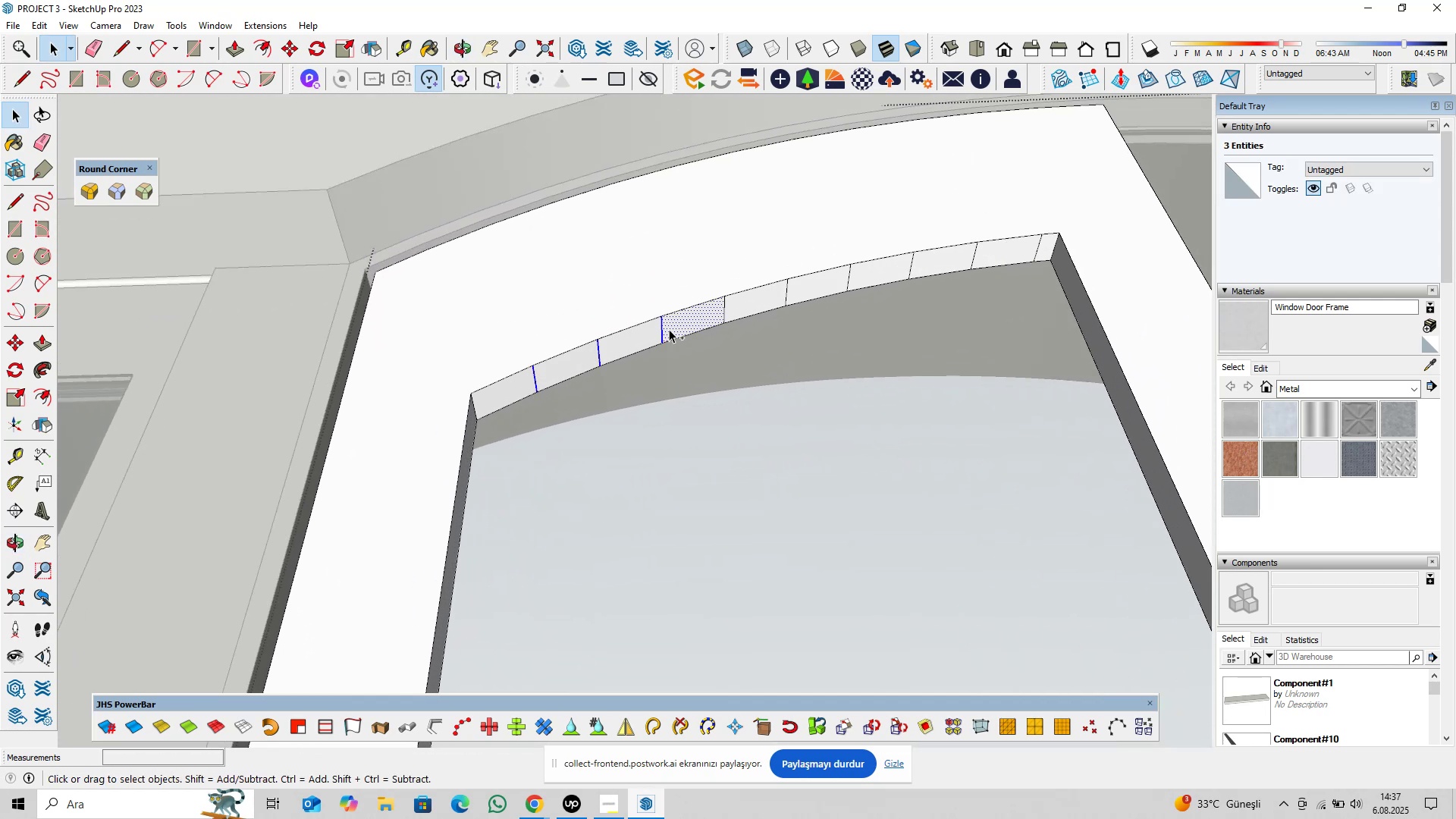 
key(Control+Shift+ShiftLeft)
 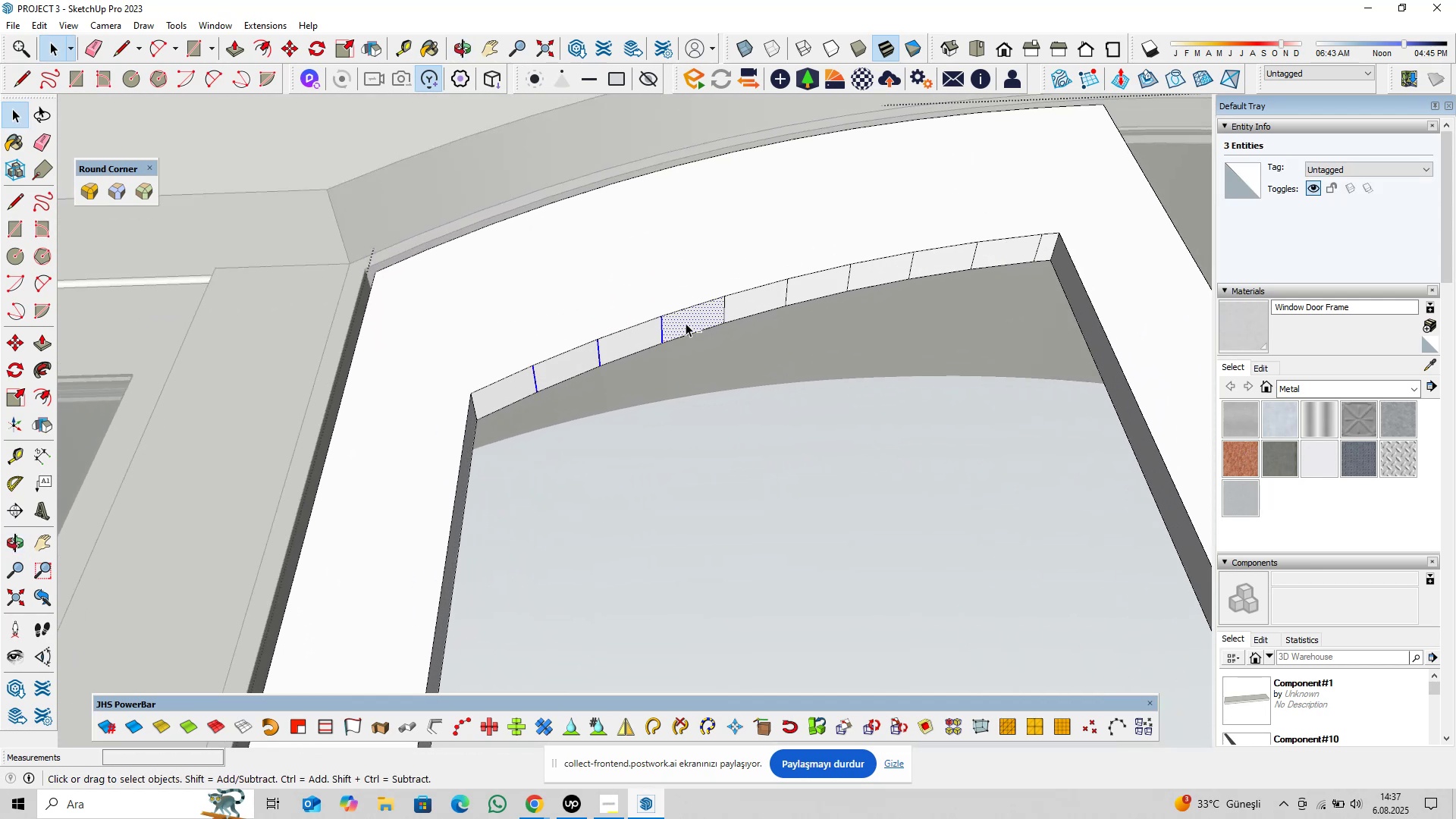 
double_click([686, 323])
 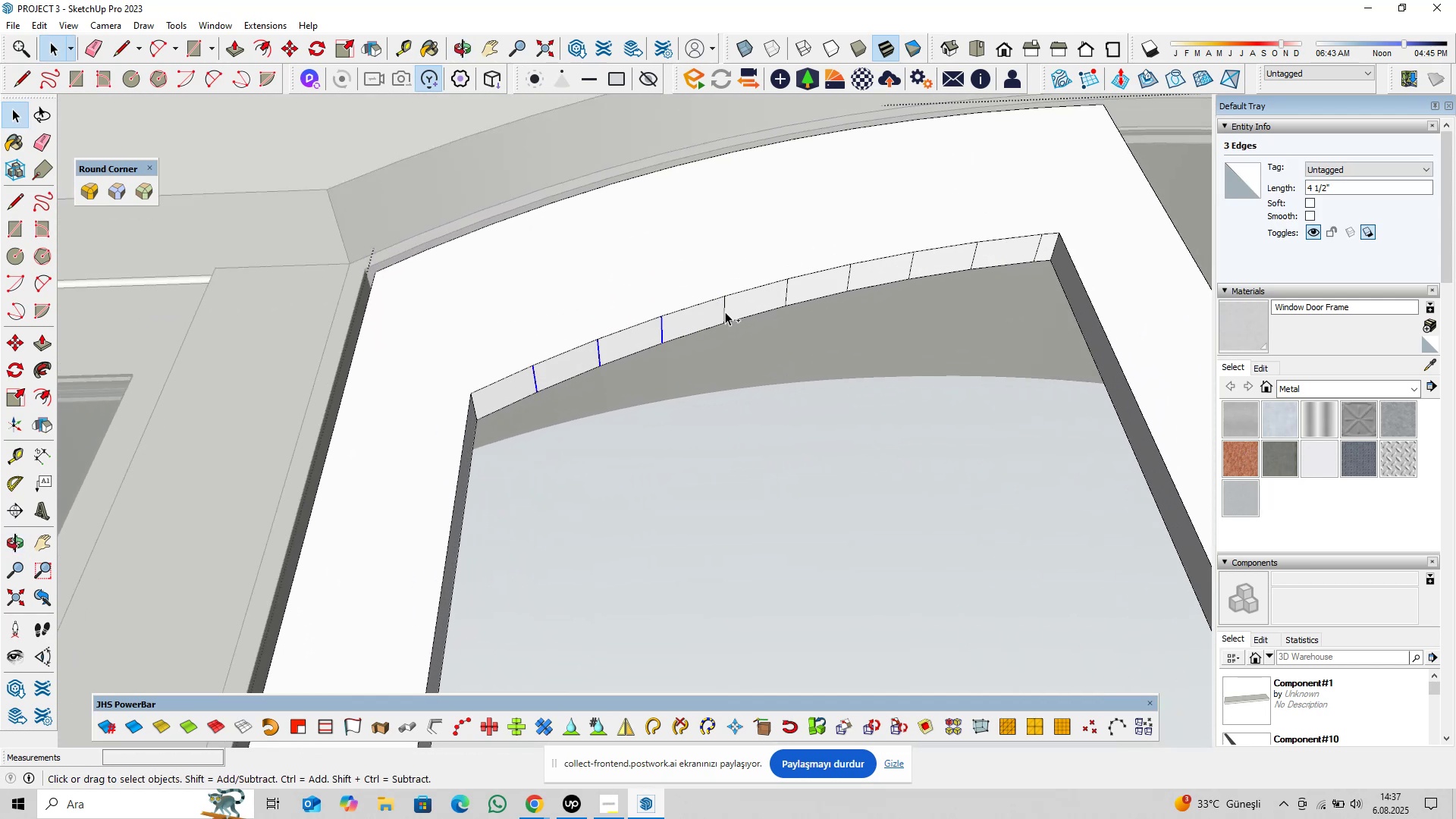 
left_click([725, 312])
 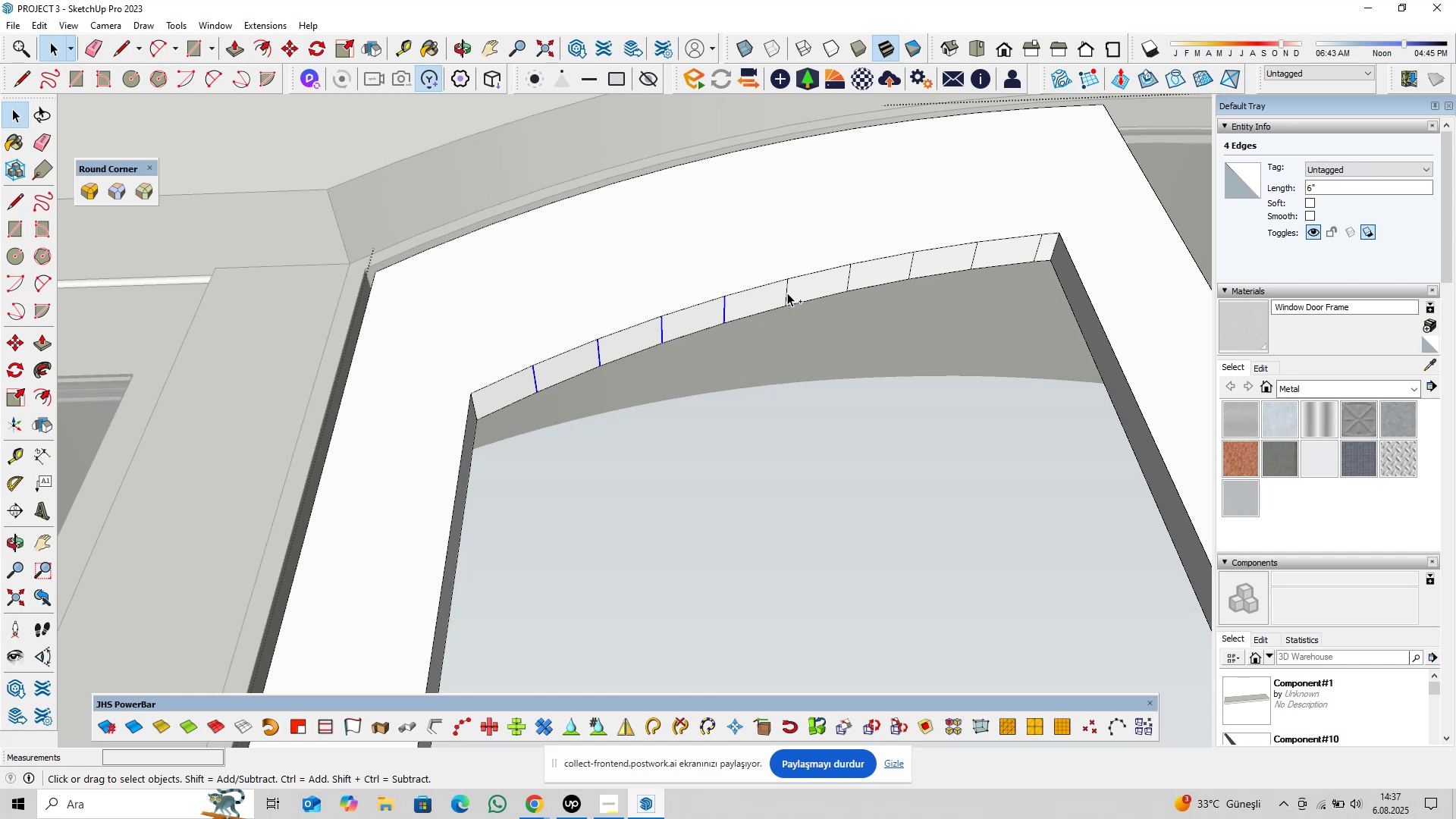 
left_click([787, 293])
 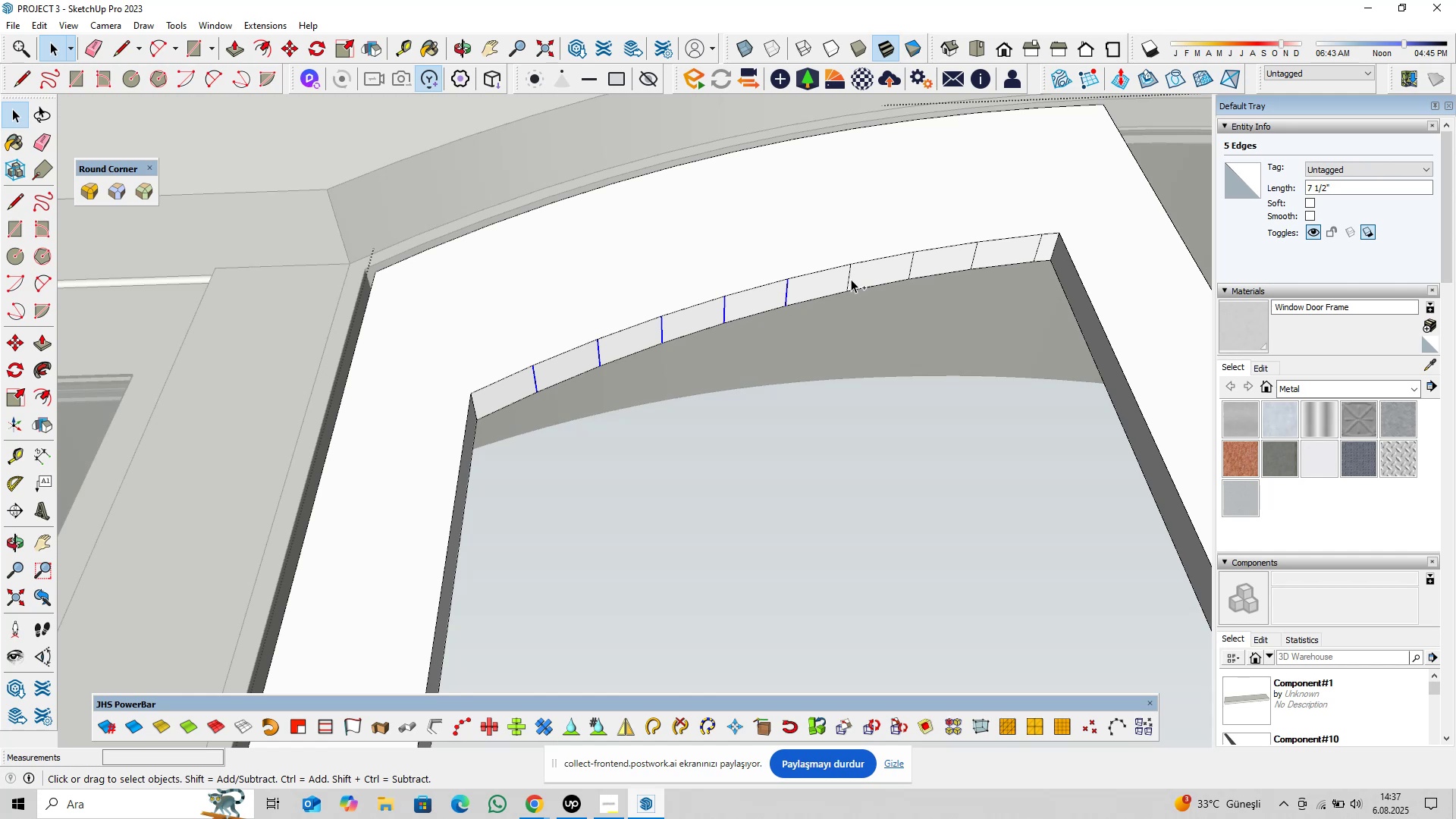 
left_click([849, 279])
 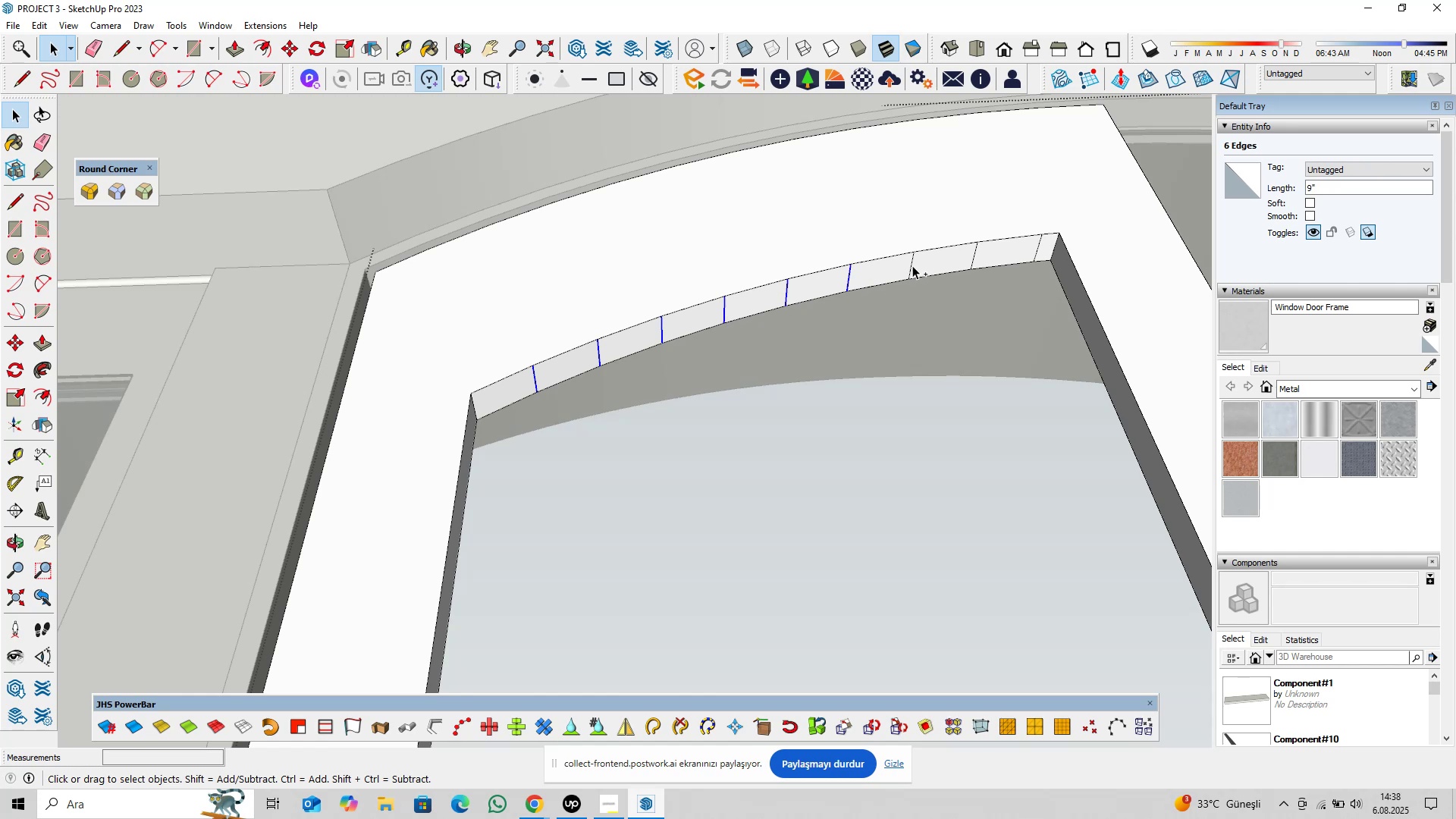 
left_click([911, 265])
 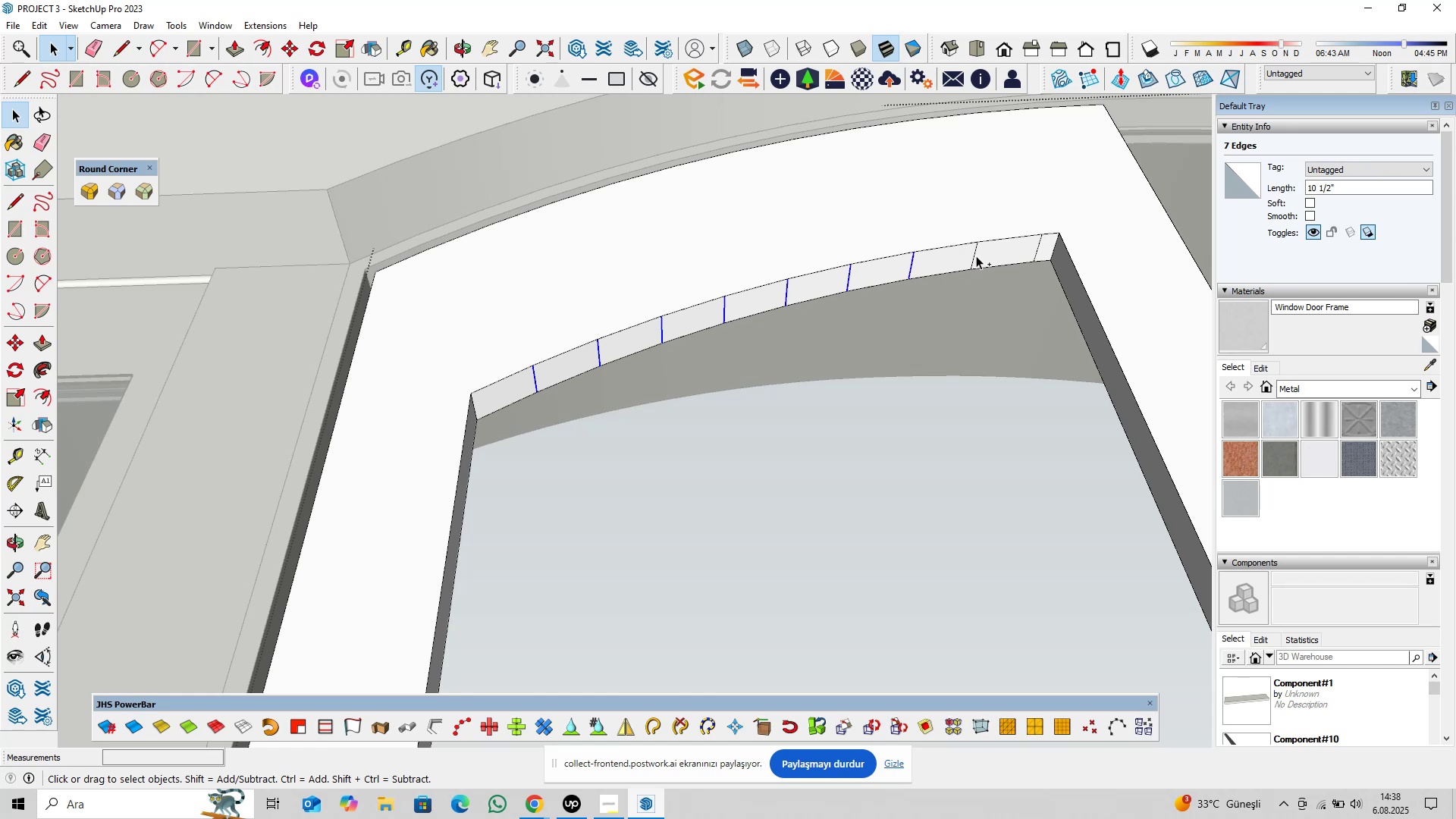 
left_click([974, 256])
 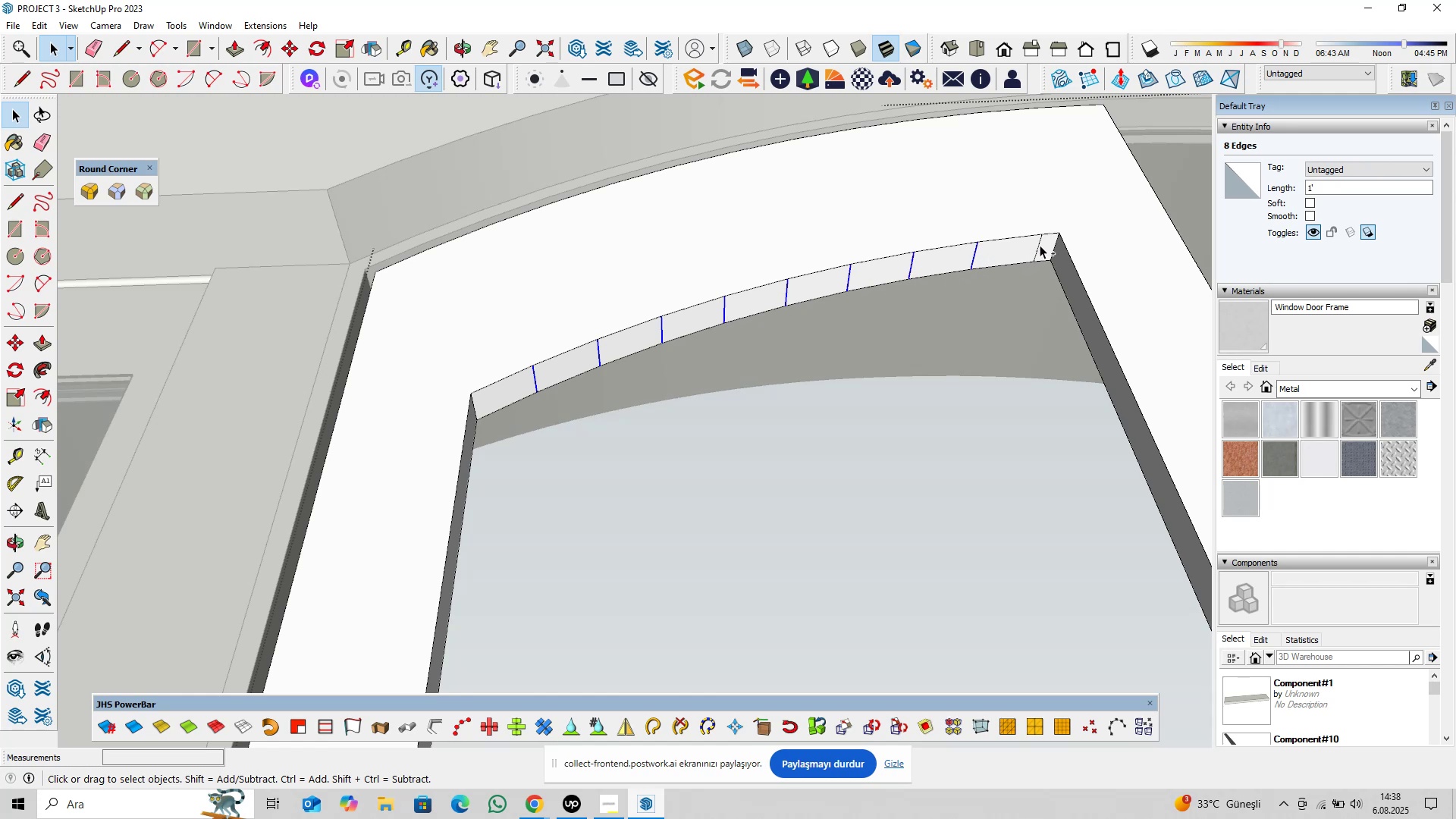 
left_click([1040, 245])
 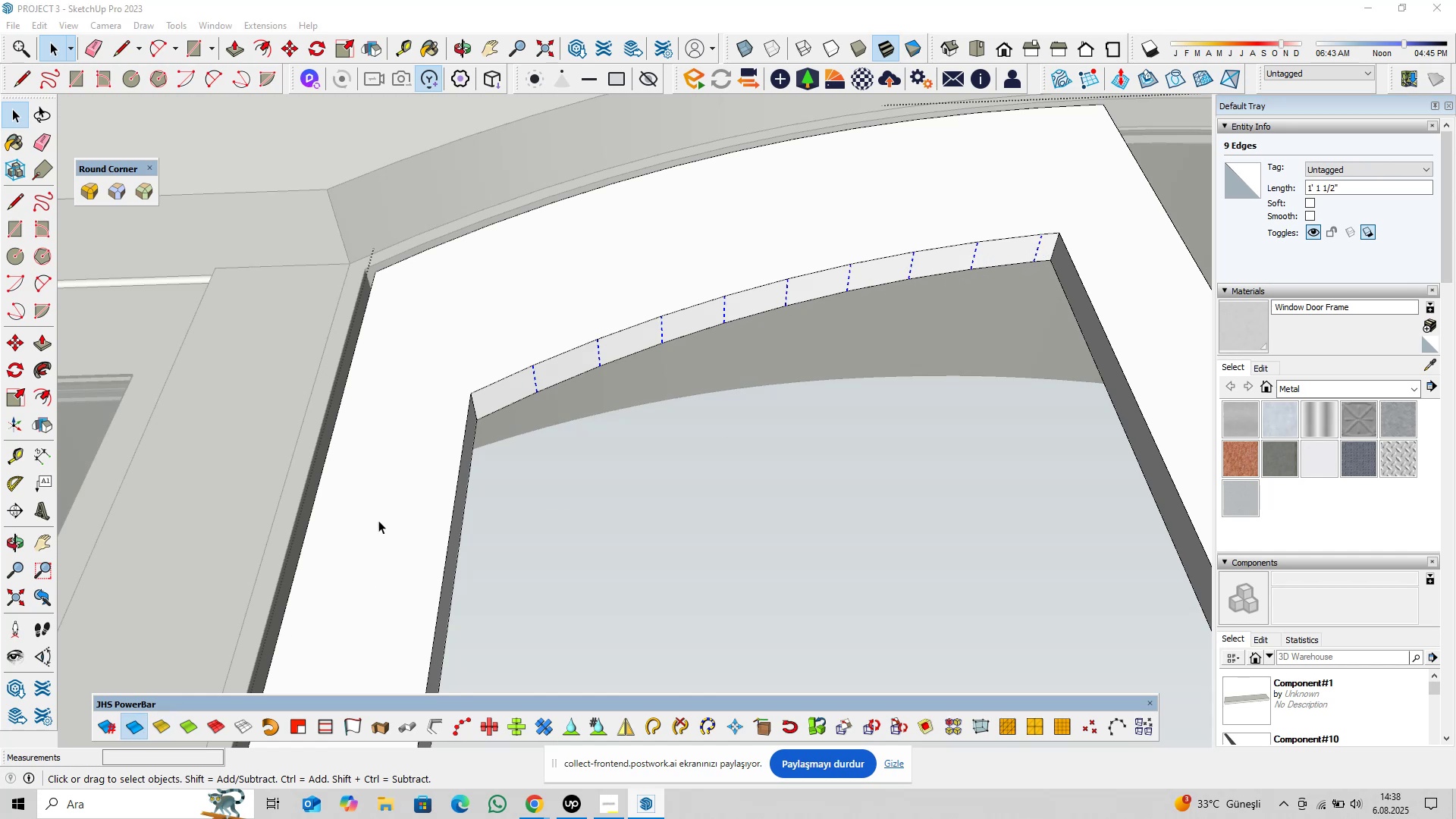 
left_click([508, 375])
 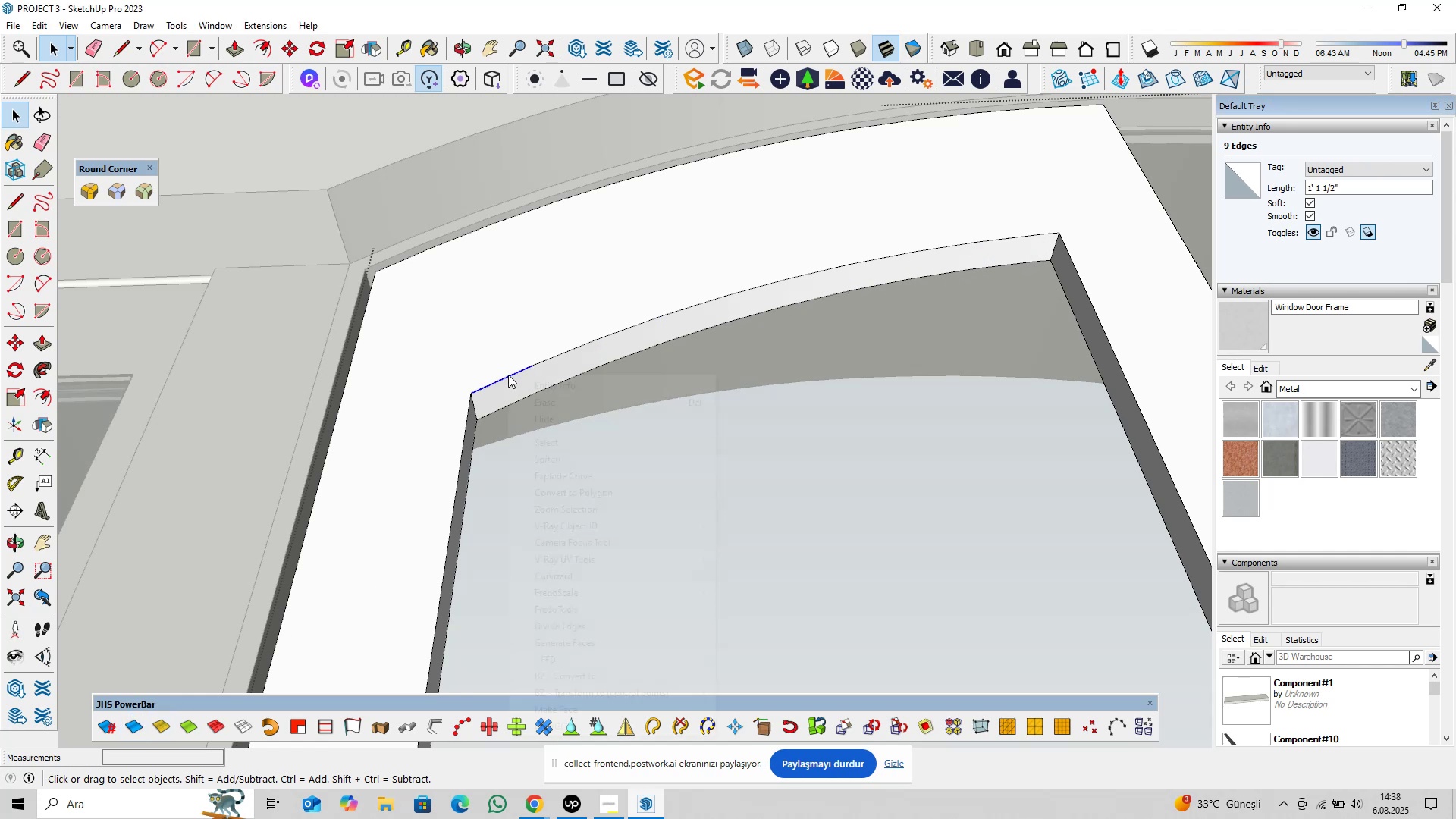 
right_click([508, 375])
 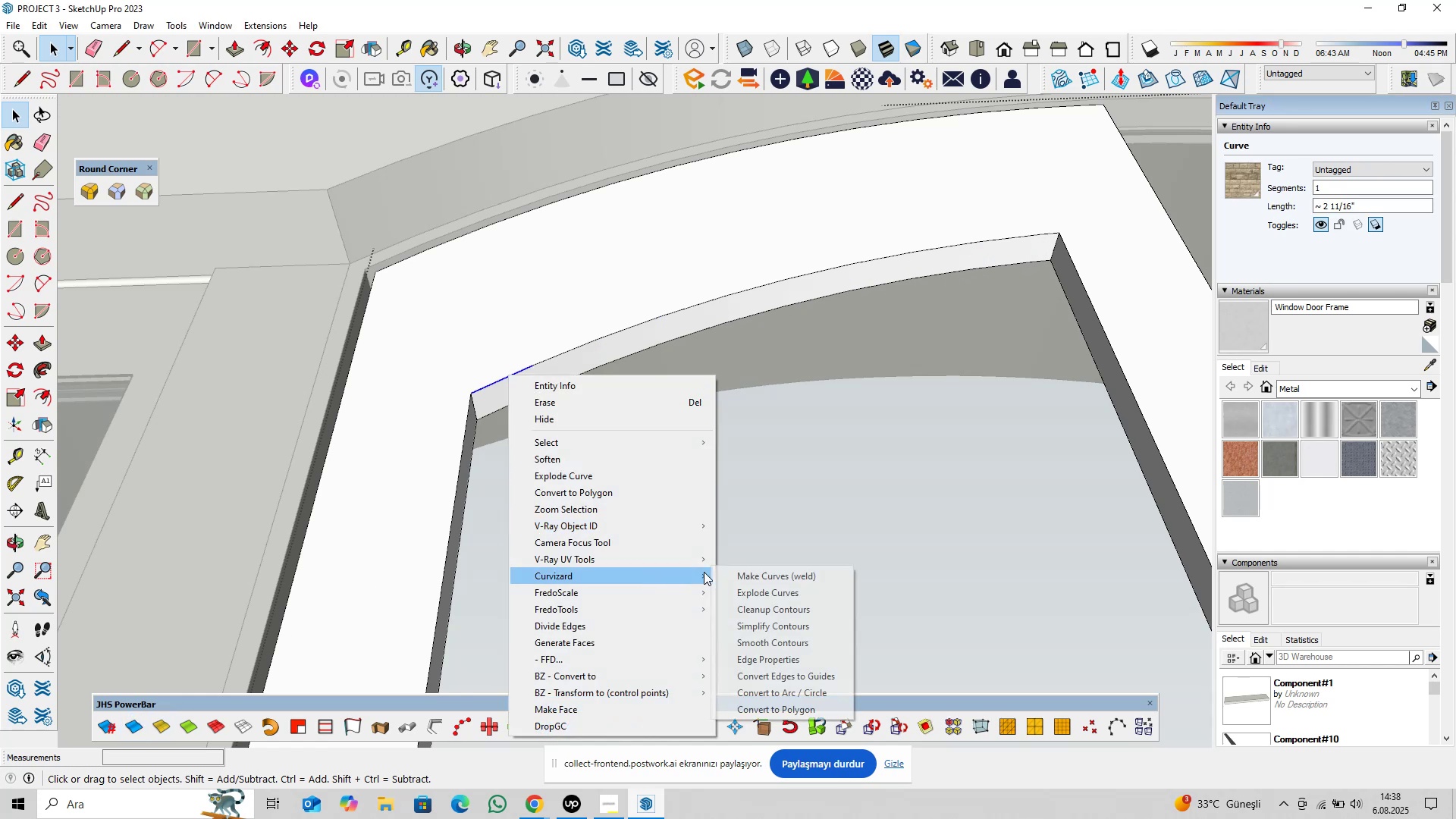 
left_click([720, 571])
 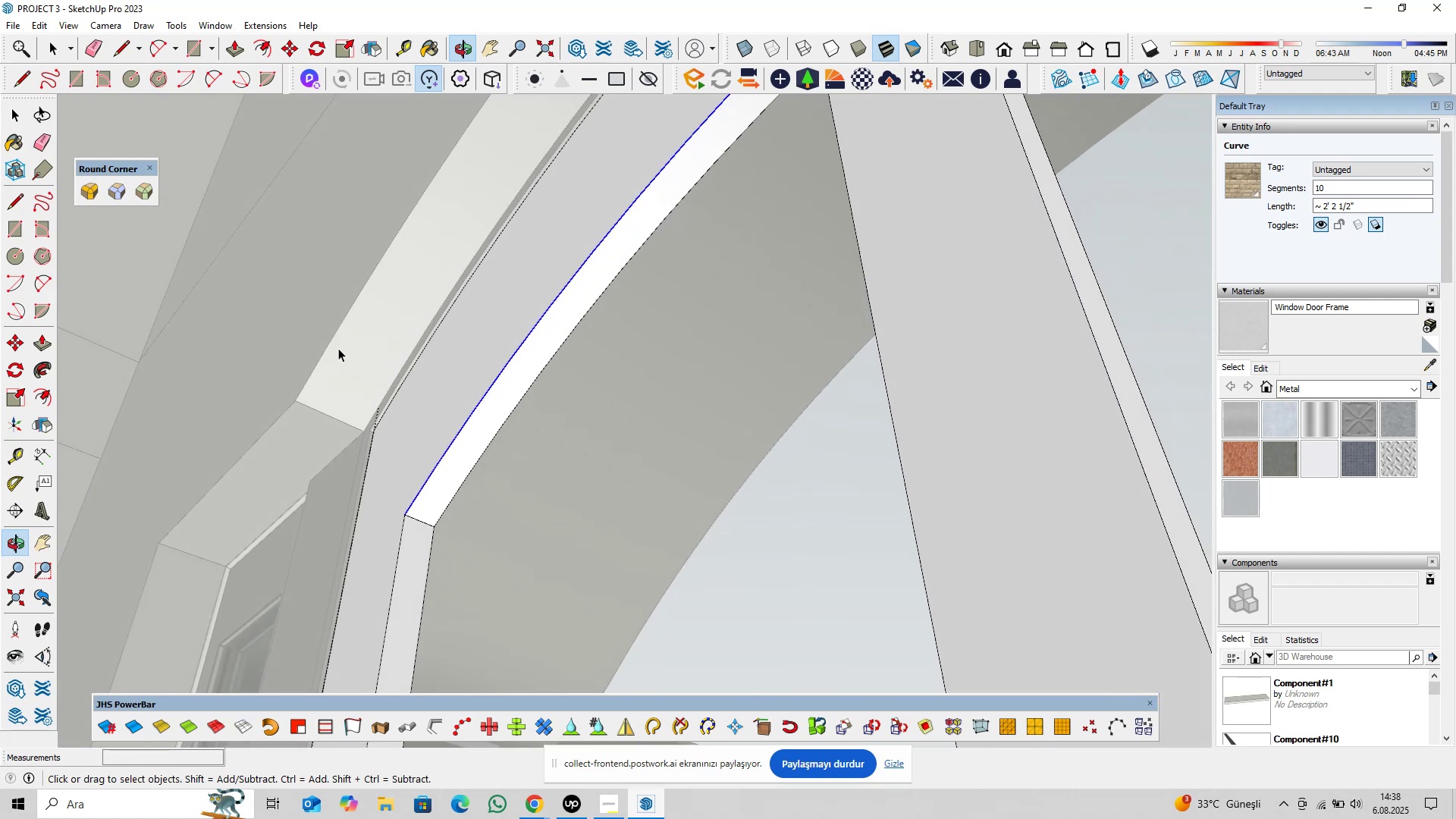 
left_click([450, 501])
 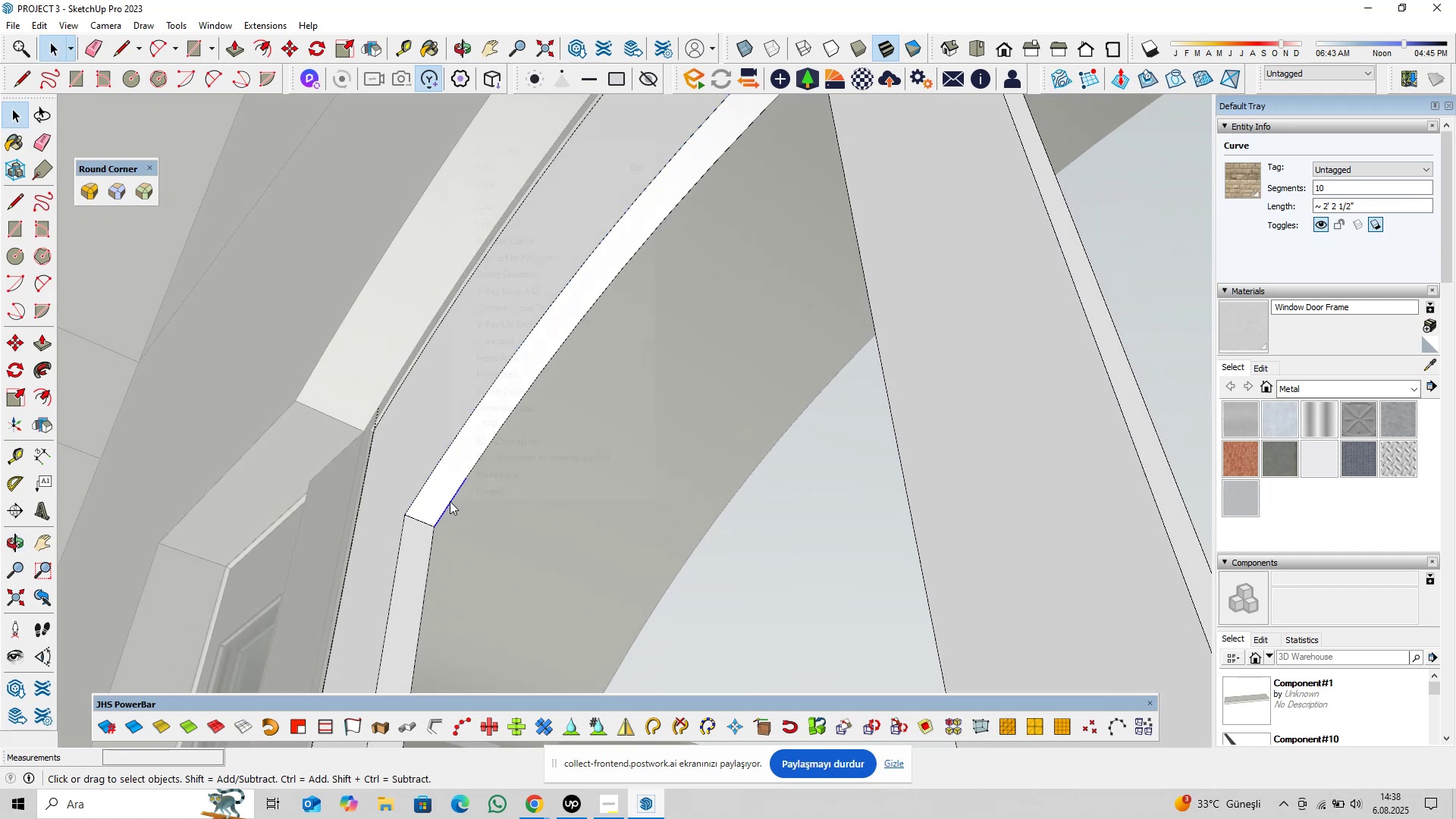 
right_click([450, 501])
 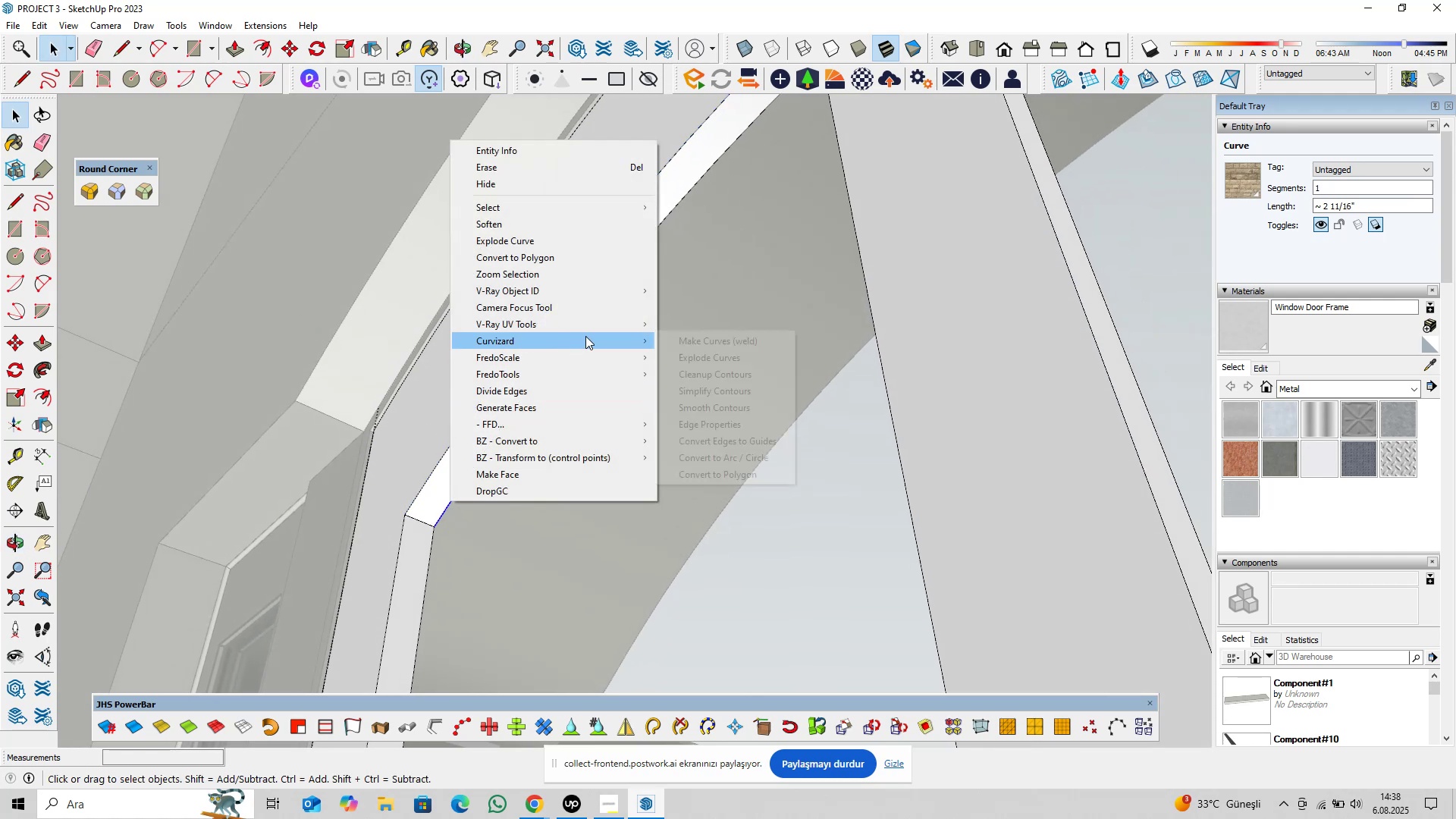 
left_click([675, 339])
 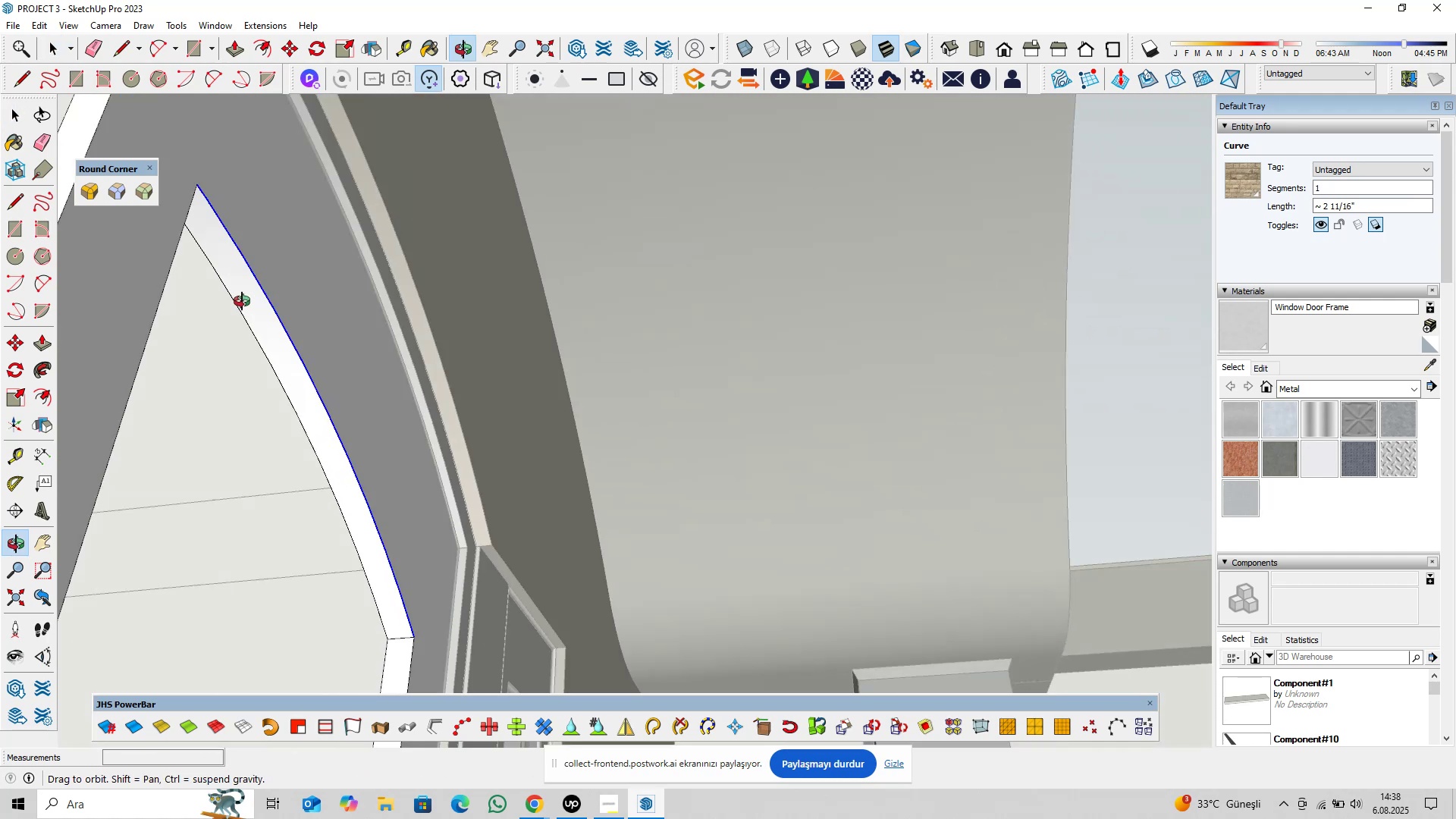 
hold_key(key=ShiftLeft, duration=0.34)
 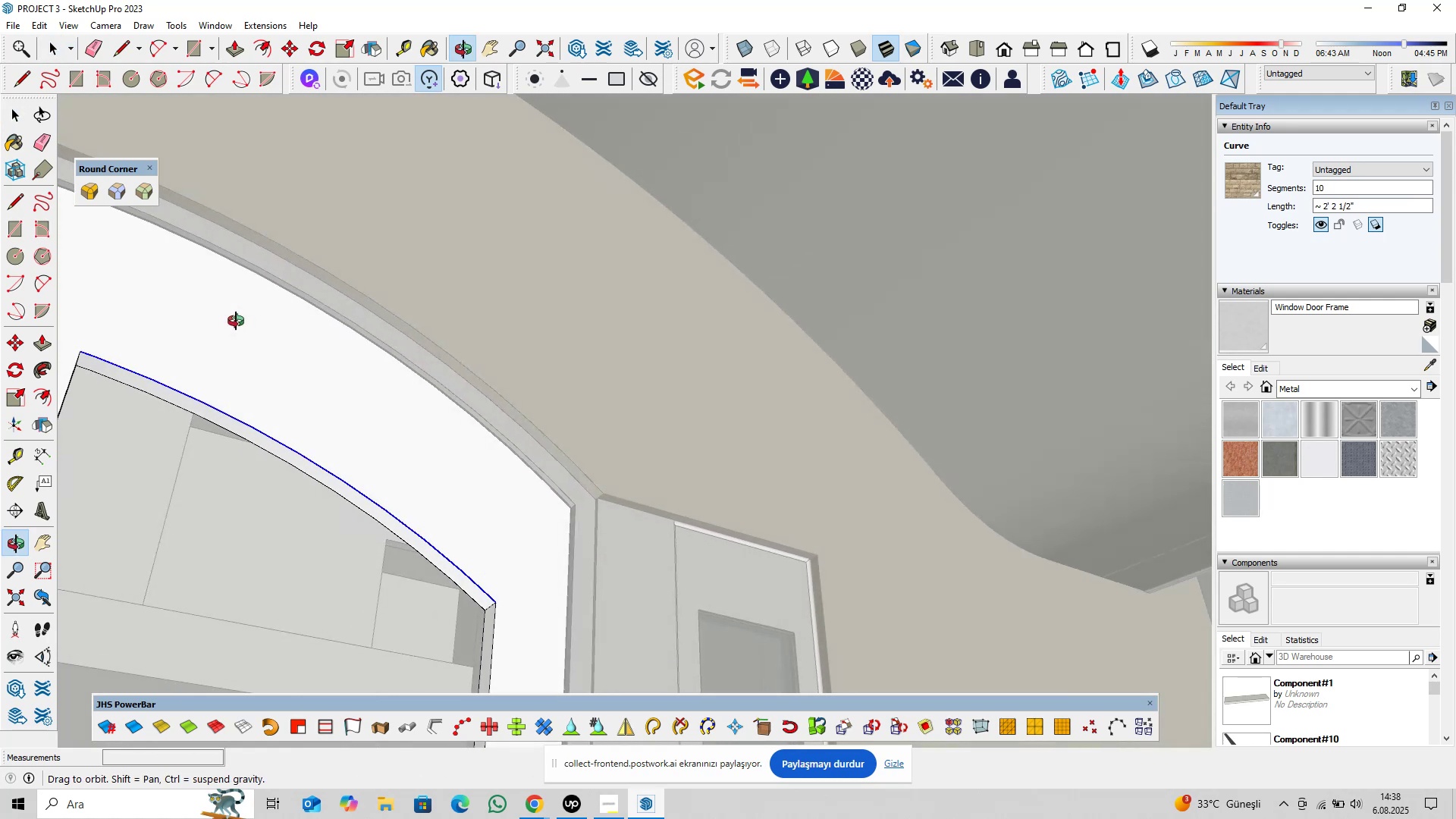 
hold_key(key=ShiftLeft, duration=0.31)
 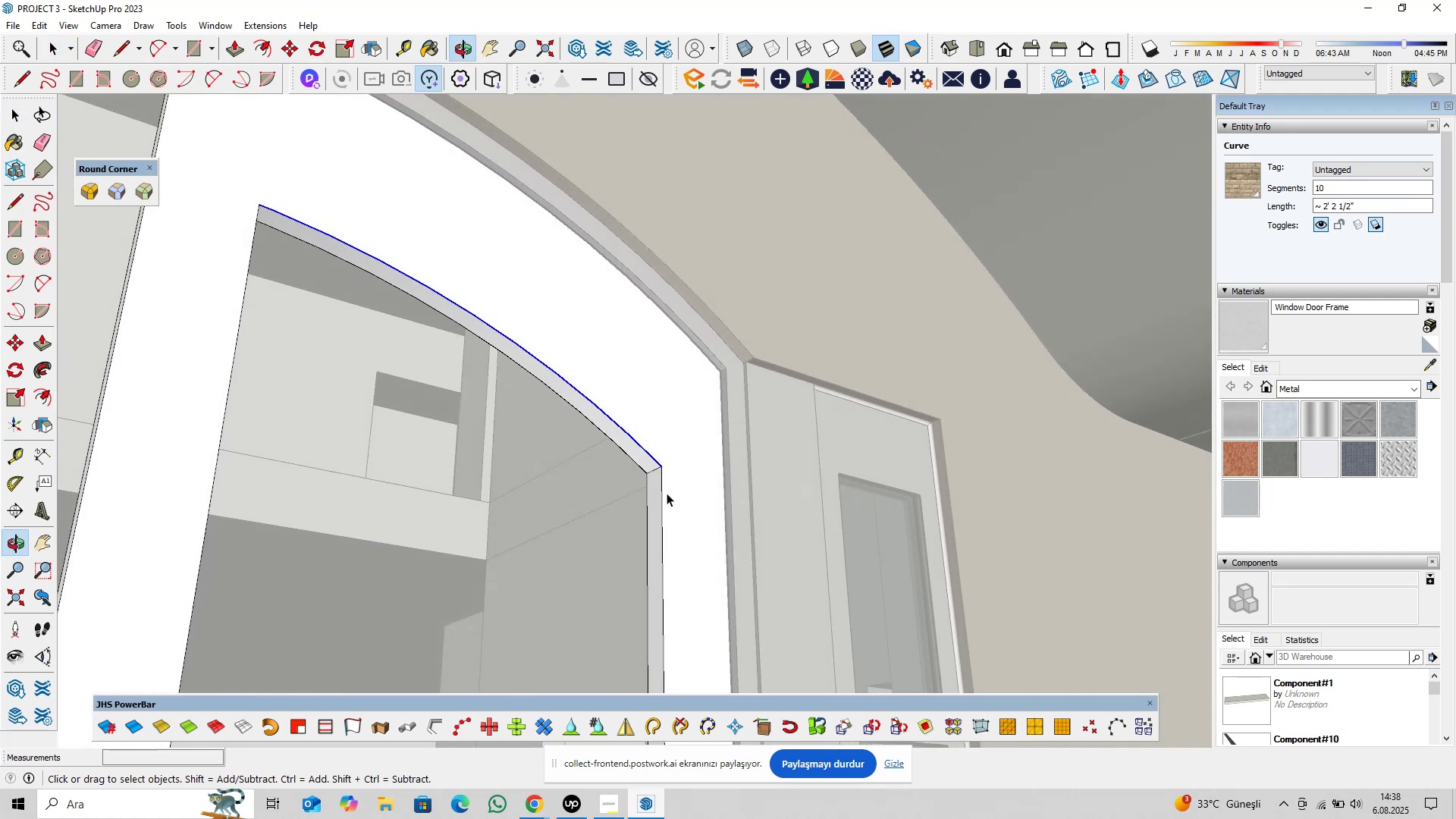 
hold_key(key=ControlLeft, duration=0.56)
left_click([662, 495])
 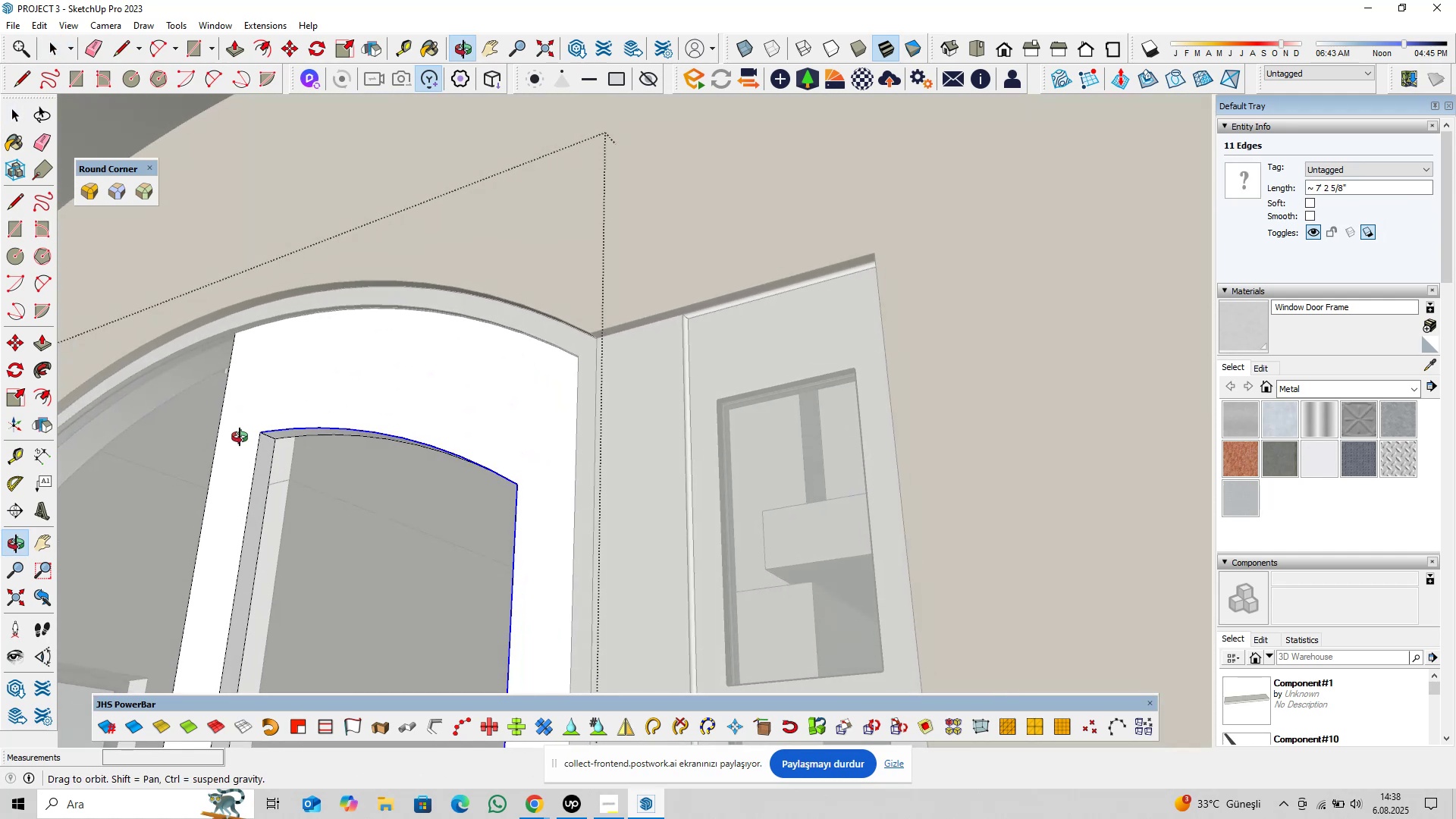 
hold_key(key=ControlLeft, duration=0.77)
left_click([256, 463])
 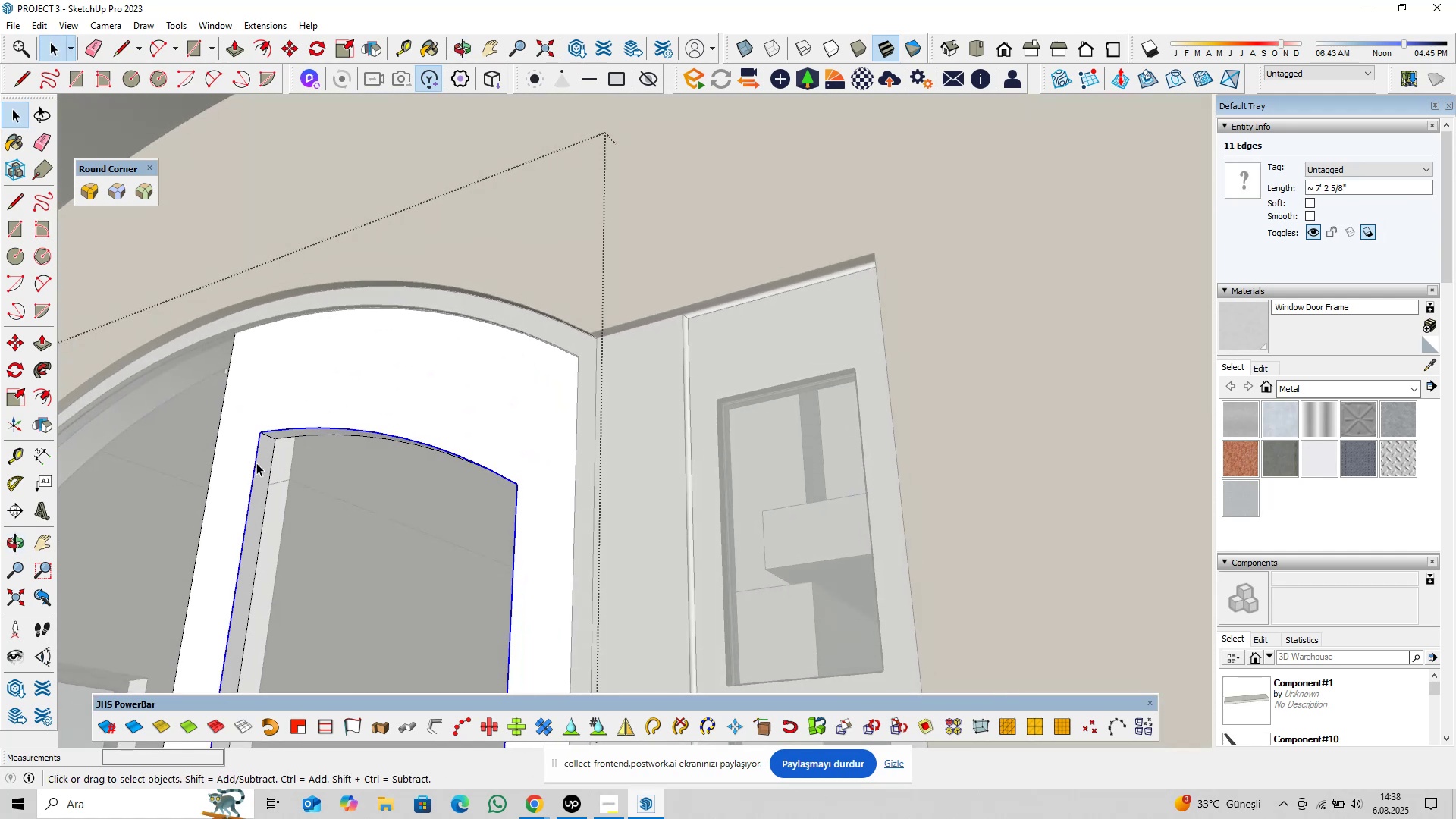 
scroll: coordinate [255, 524], scroll_direction: up, amount: 9.0
 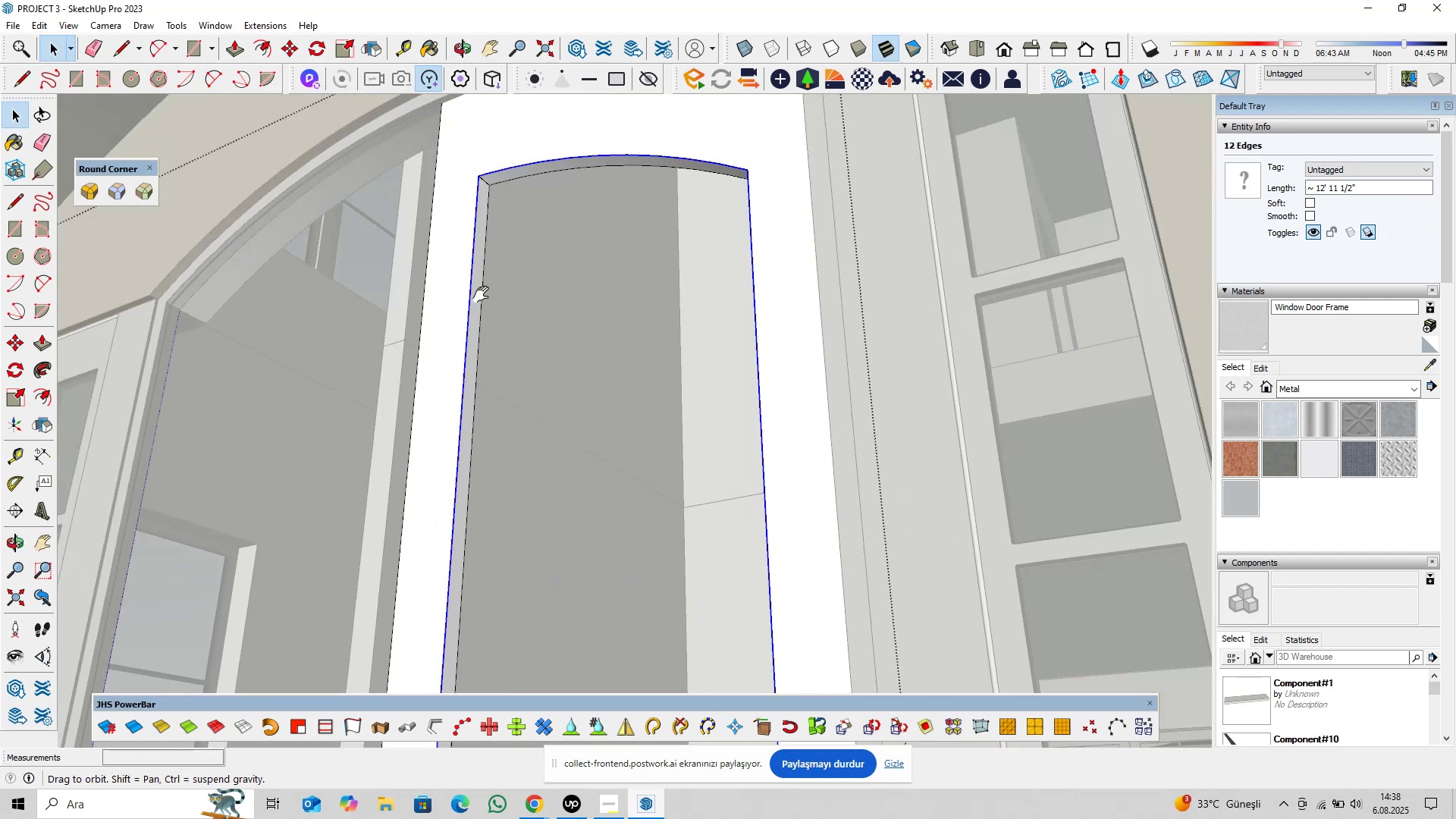 
hold_key(key=ShiftLeft, duration=0.31)
 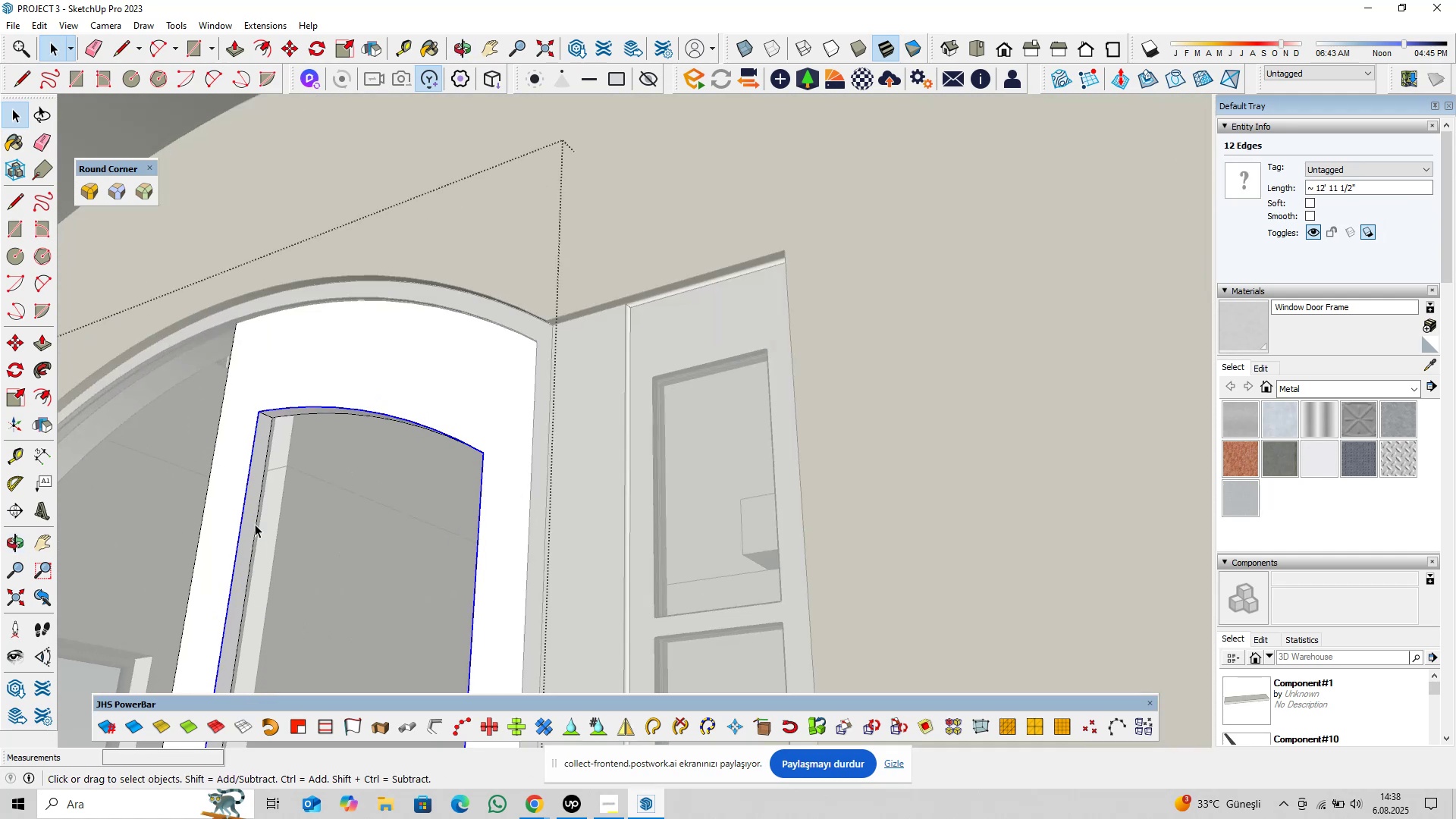 
hold_key(key=ShiftLeft, duration=0.33)
 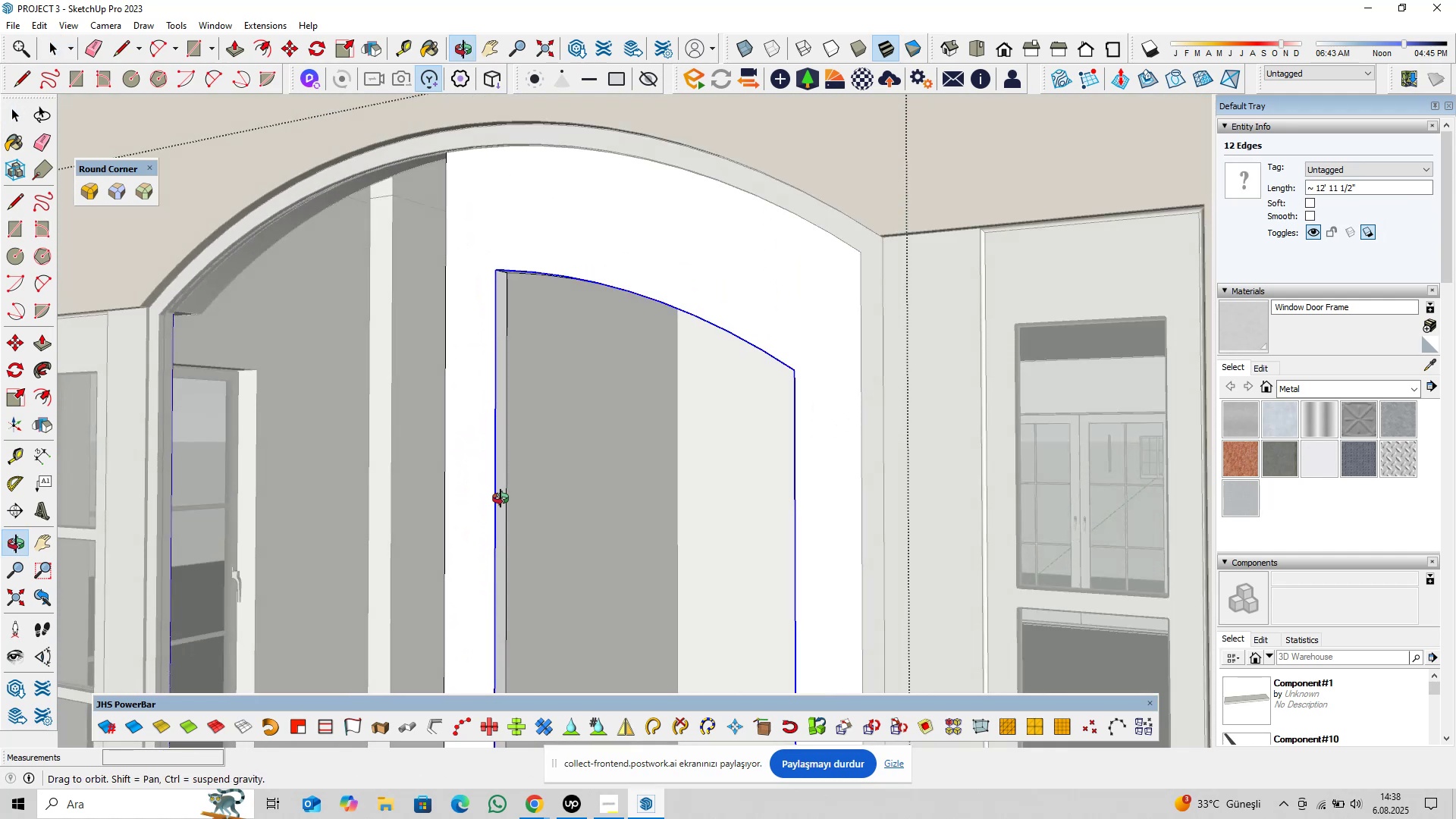 
hold_key(key=ShiftLeft, duration=0.96)
 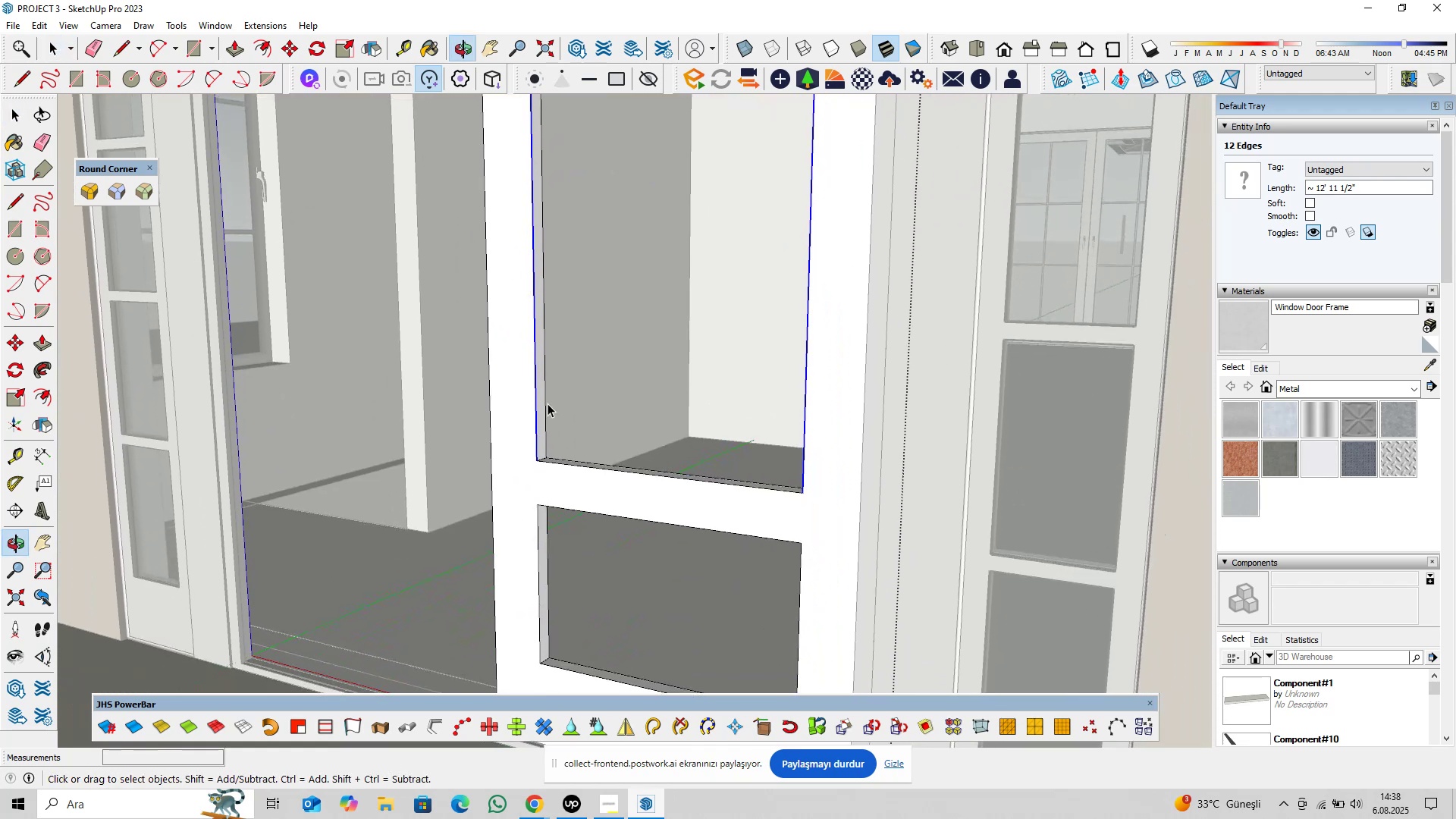 
scroll: coordinate [578, 452], scroll_direction: up, amount: 3.0
 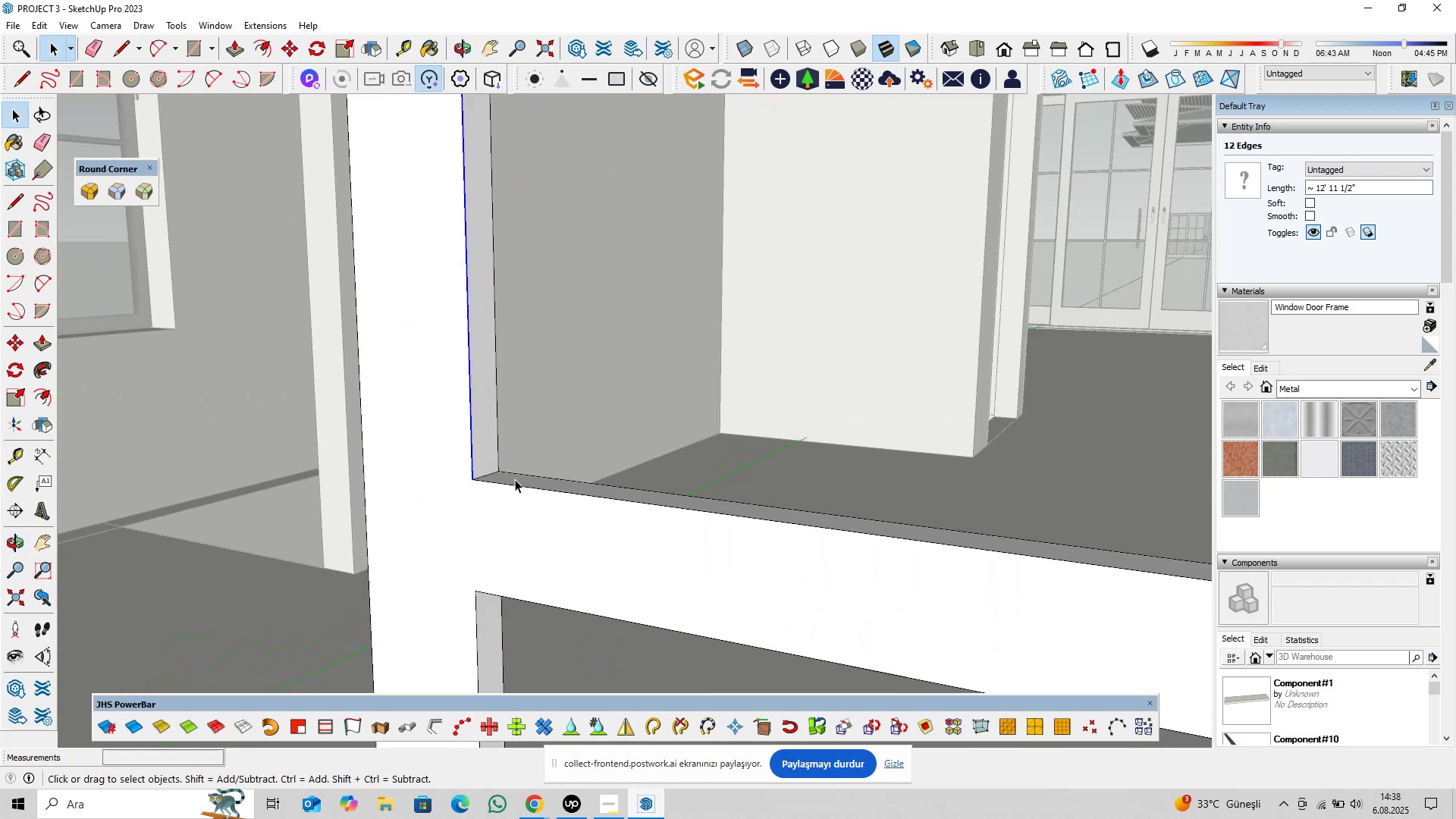 
hold_key(key=ControlLeft, duration=0.98)
left_click([515, 487])
 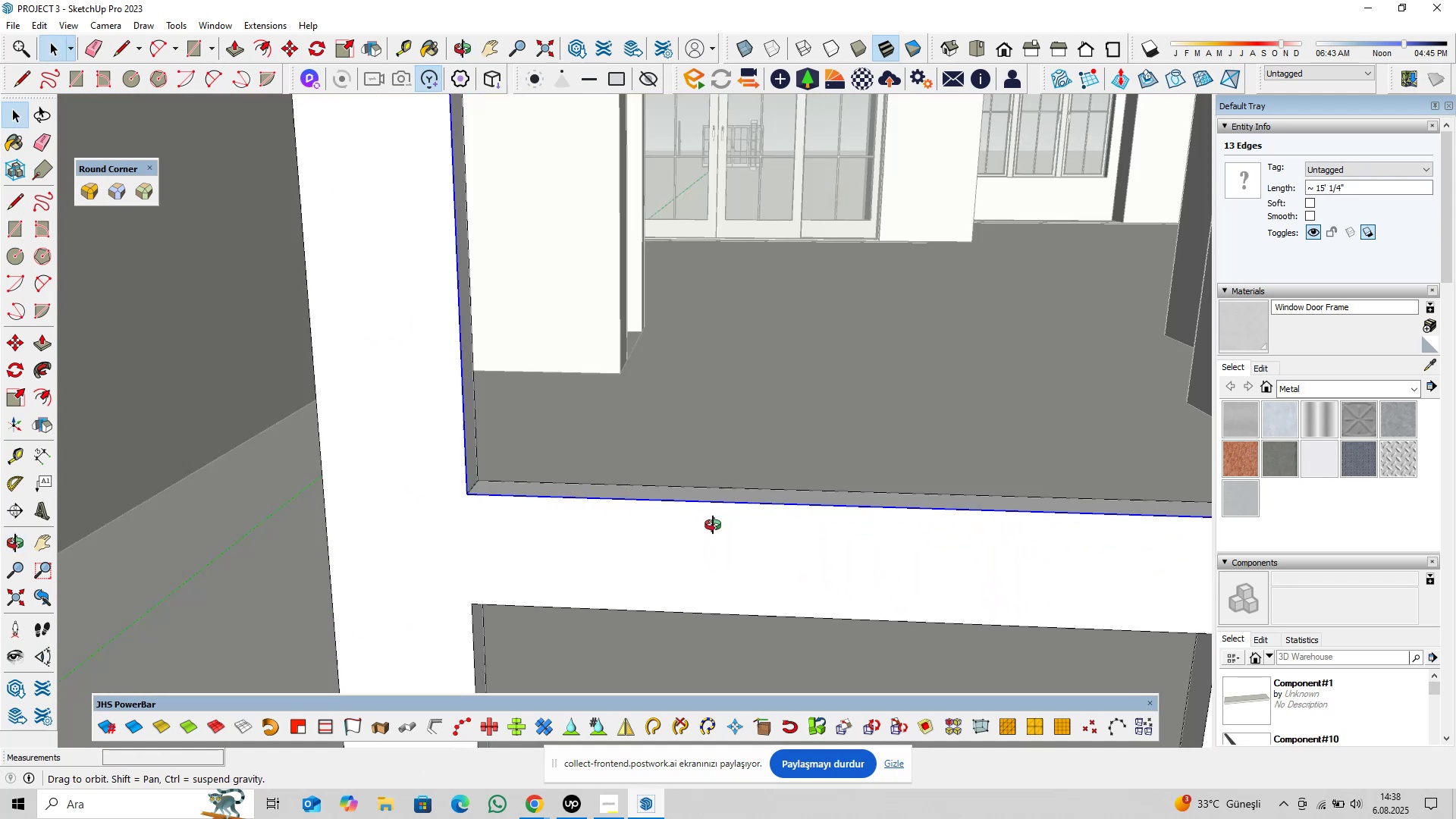 
hold_key(key=ShiftLeft, duration=0.32)
 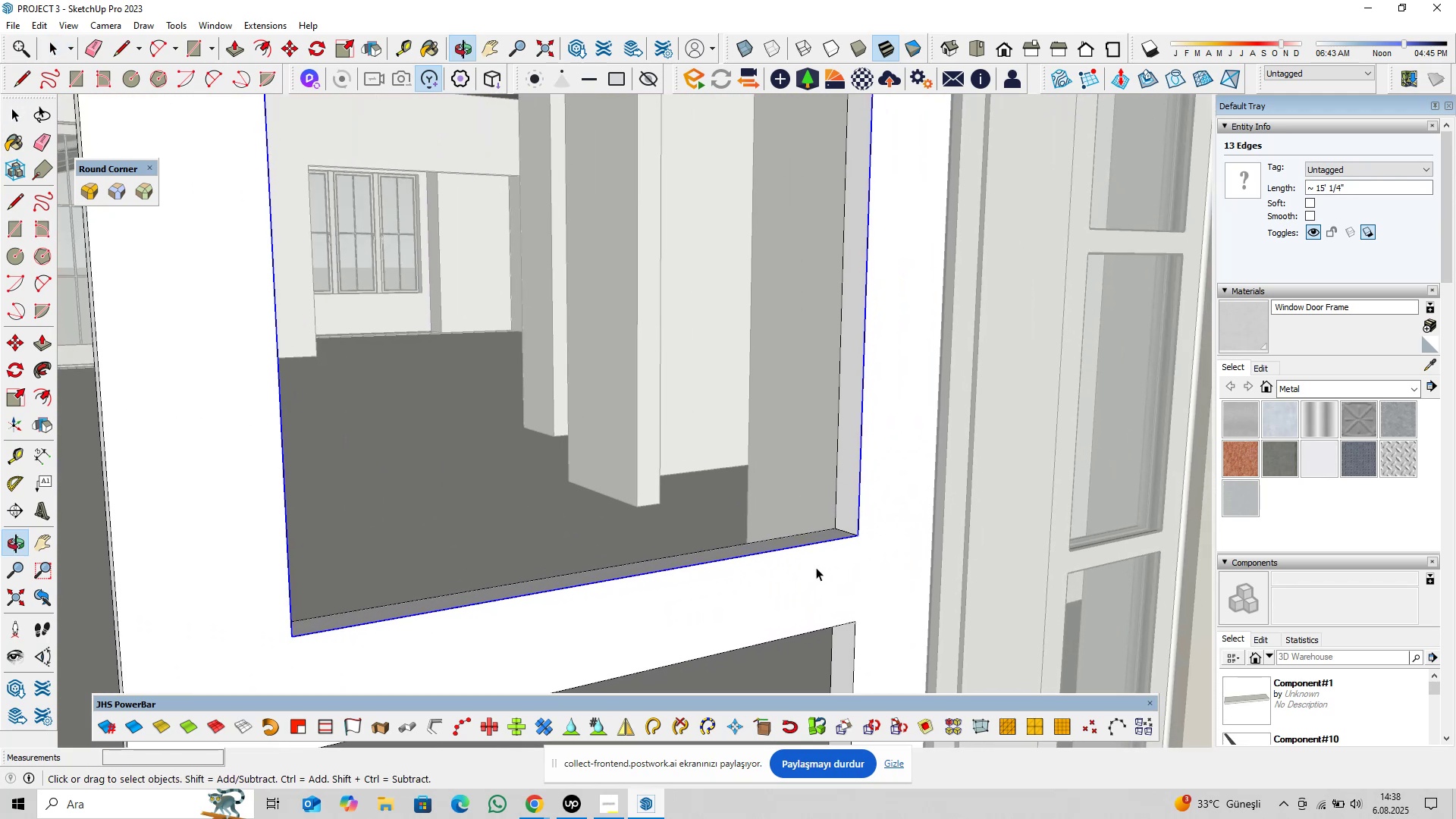 
scroll: coordinate [864, 538], scroll_direction: up, amount: 10.0
 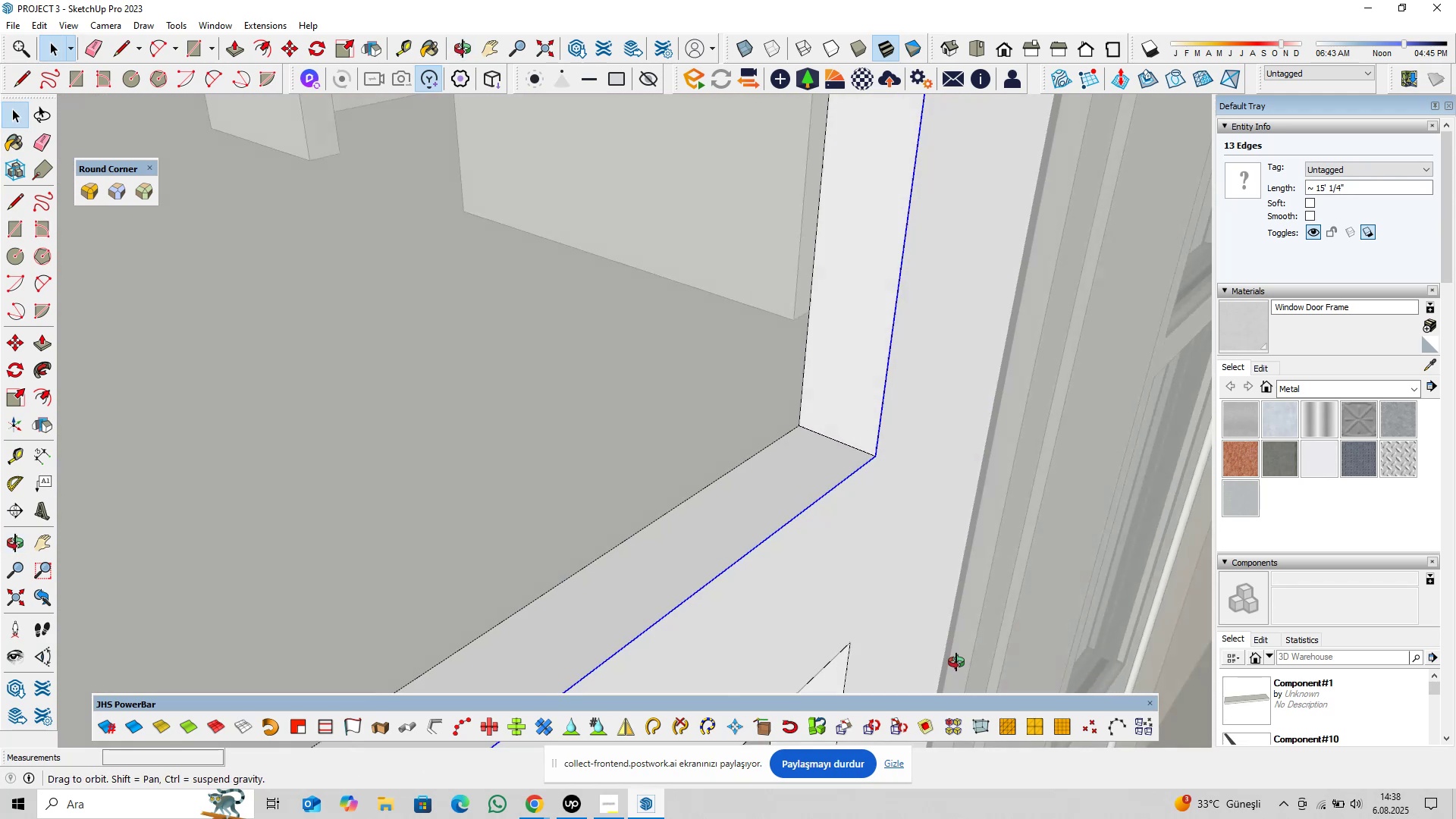 
hold_key(key=ShiftLeft, duration=0.34)
 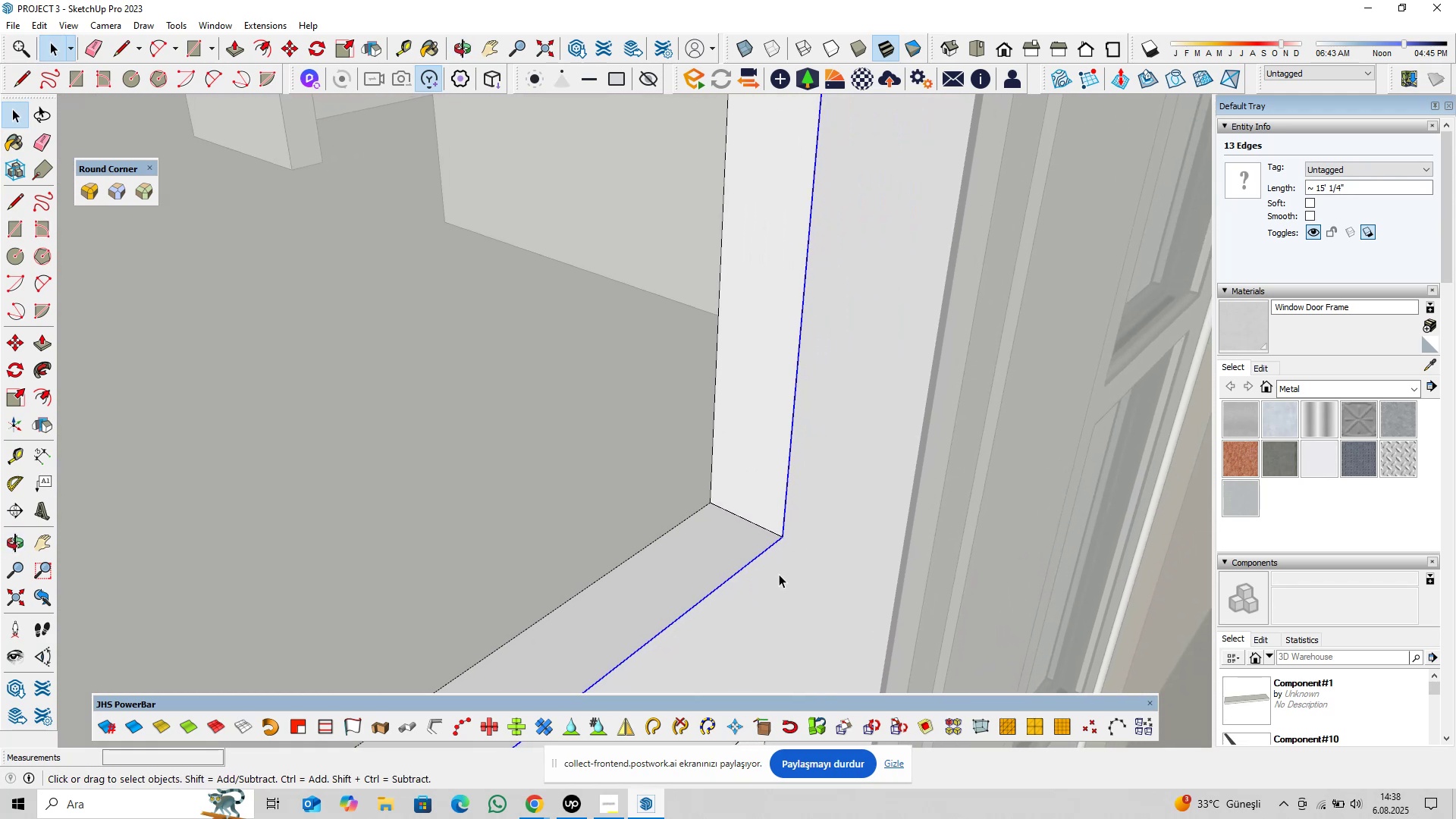 
key(M)
 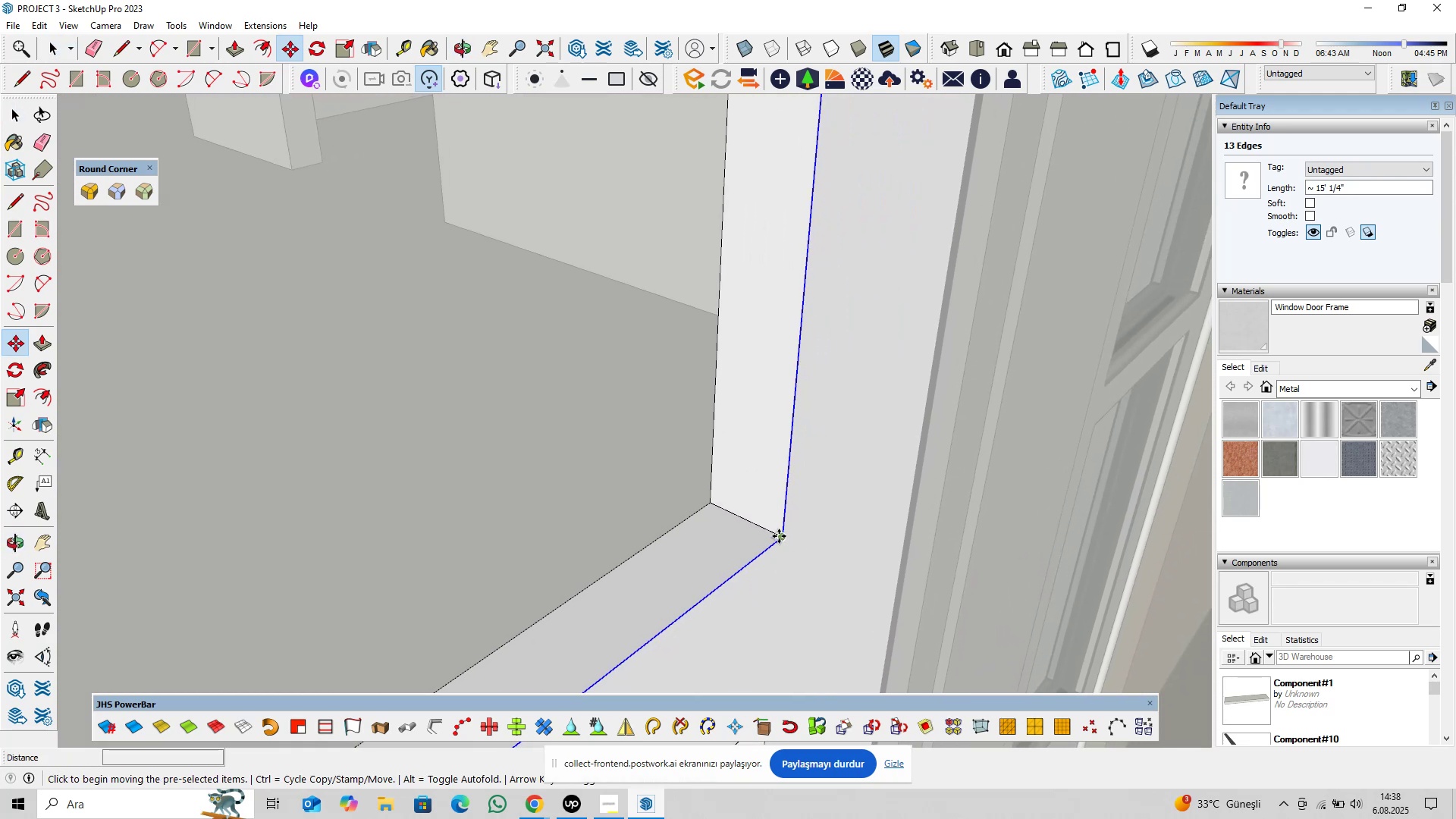 
left_click([779, 536])
 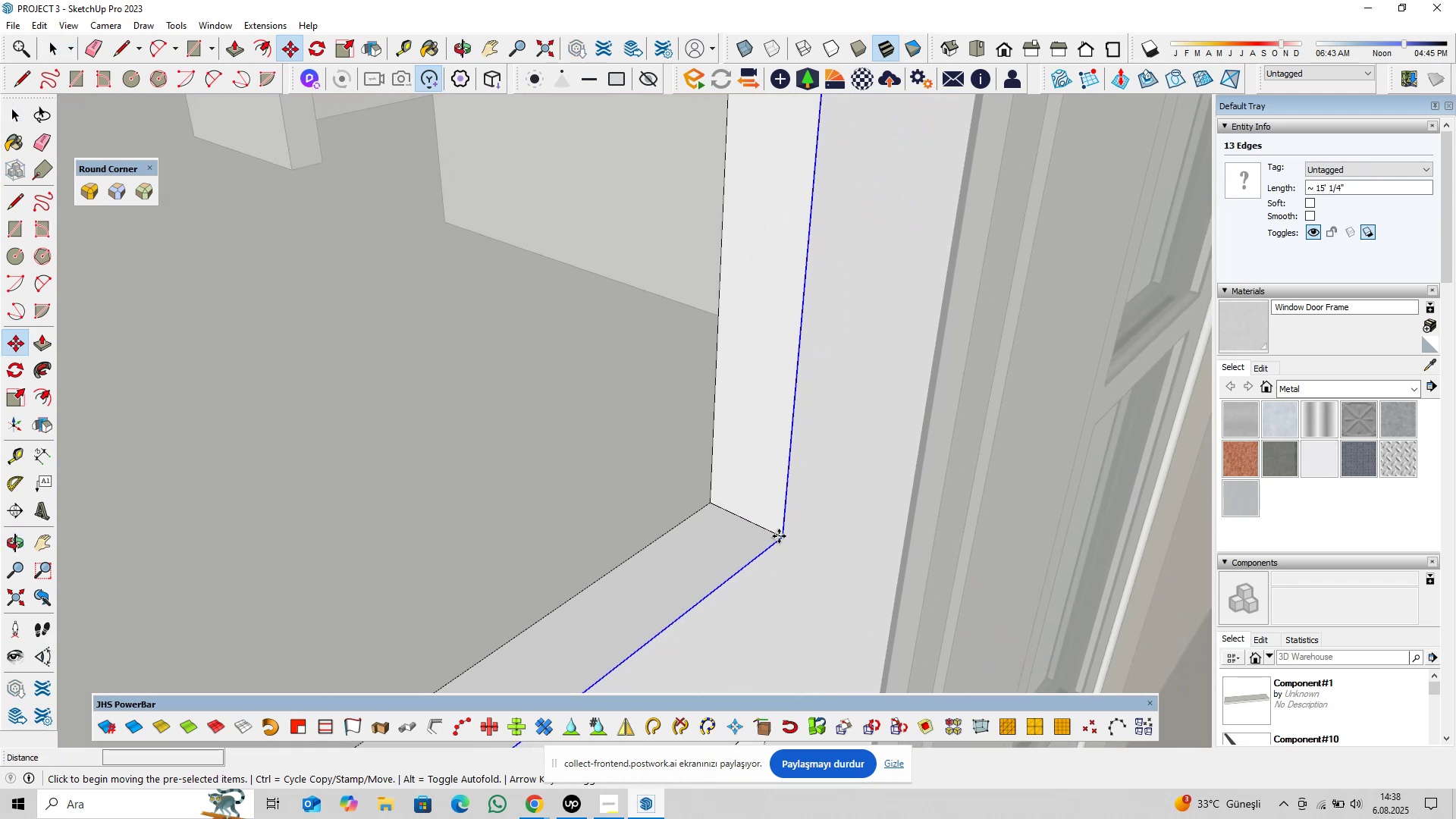 
key(Control+ControlLeft)
 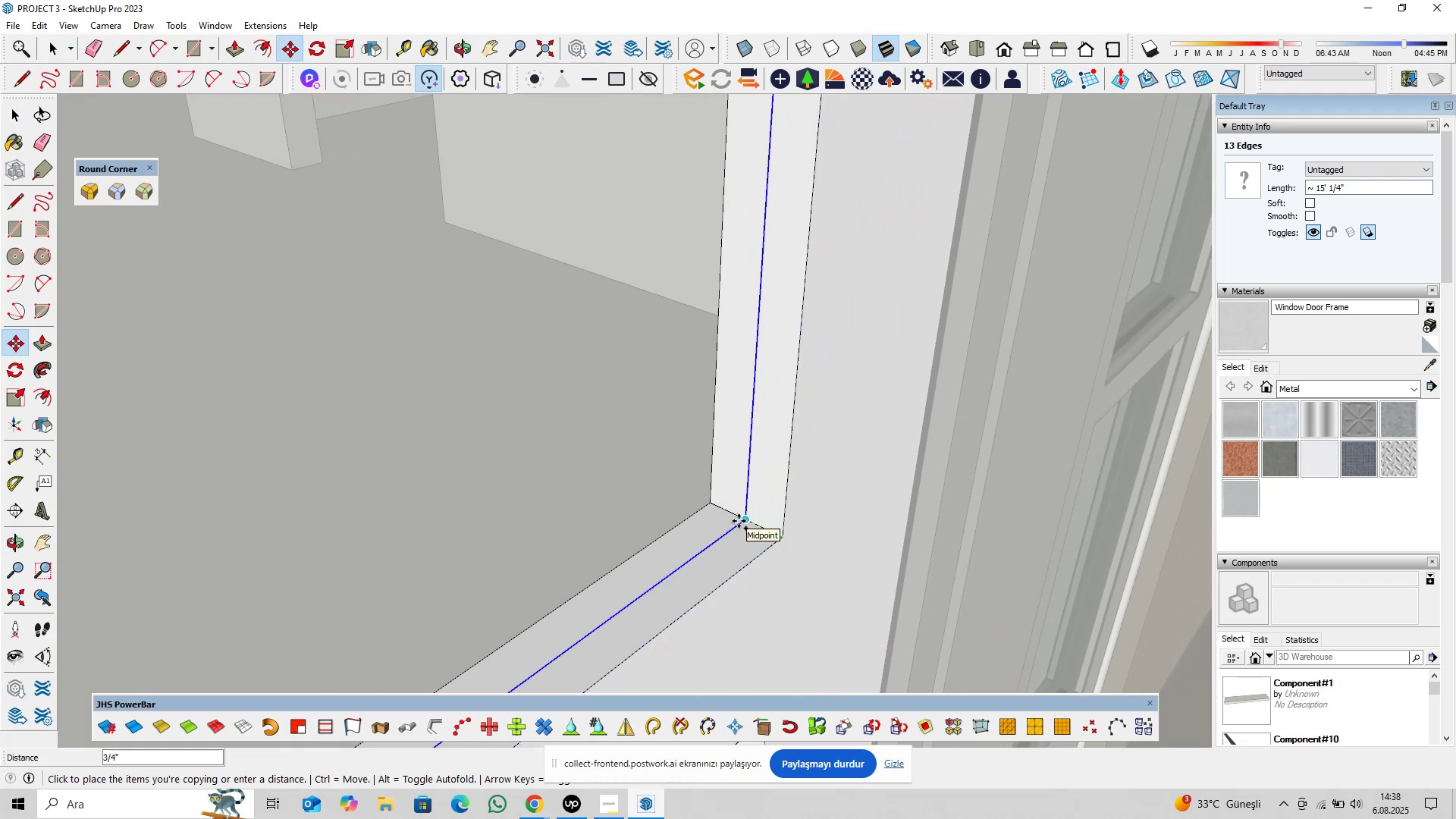 
left_click([739, 521])
 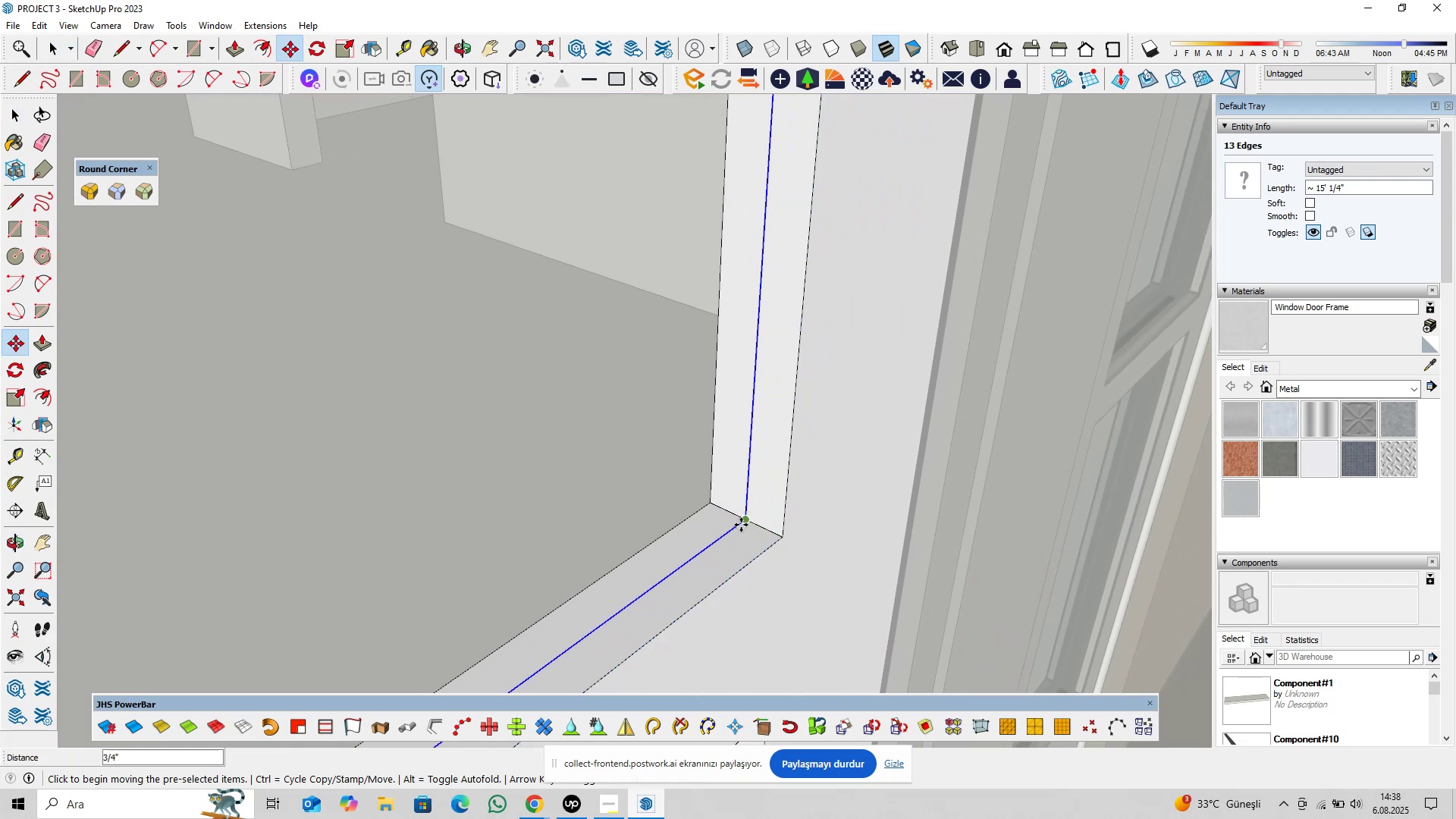 
scroll: coordinate [742, 526], scroll_direction: up, amount: 4.0
 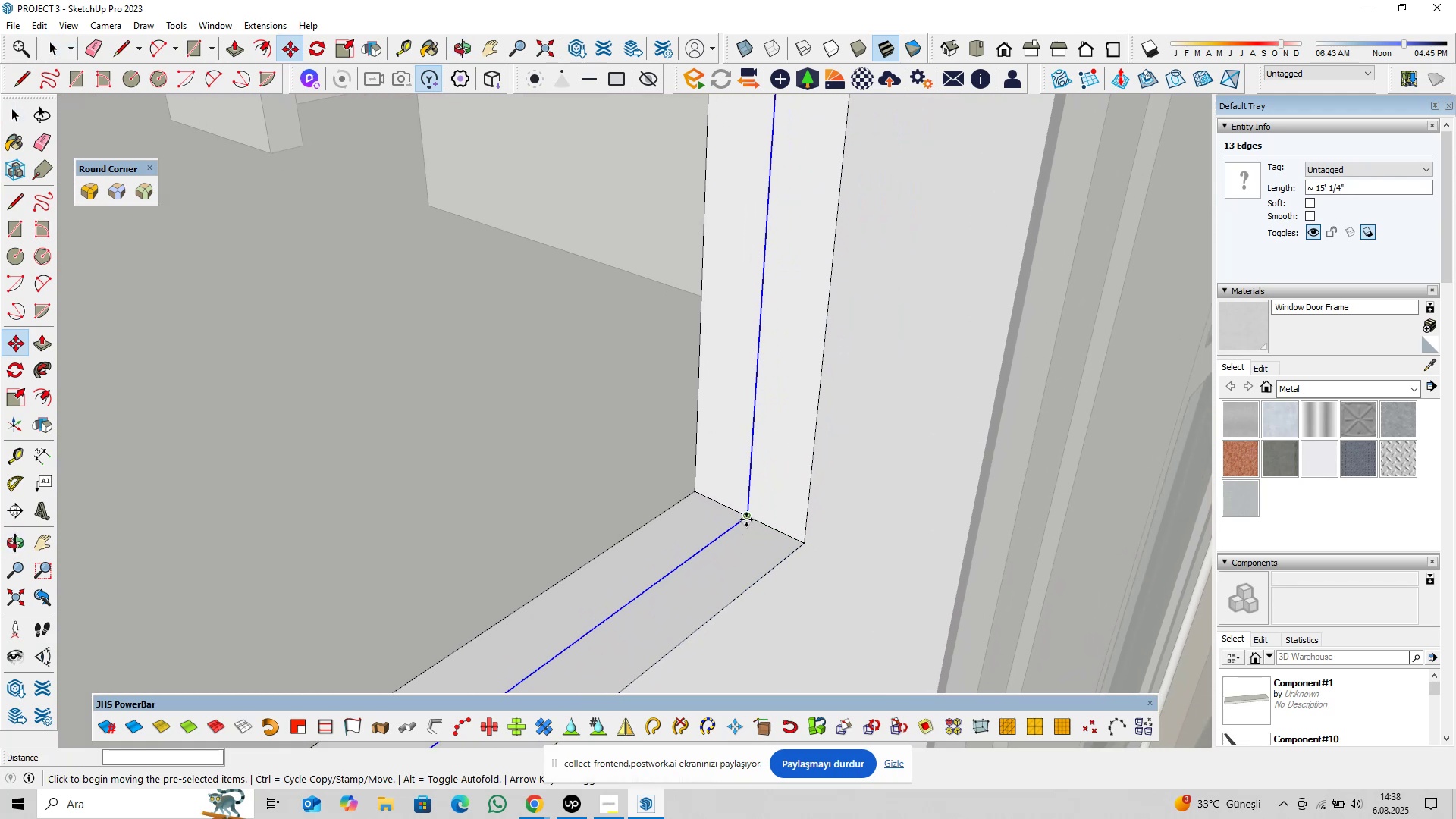 
left_click([746, 519])
 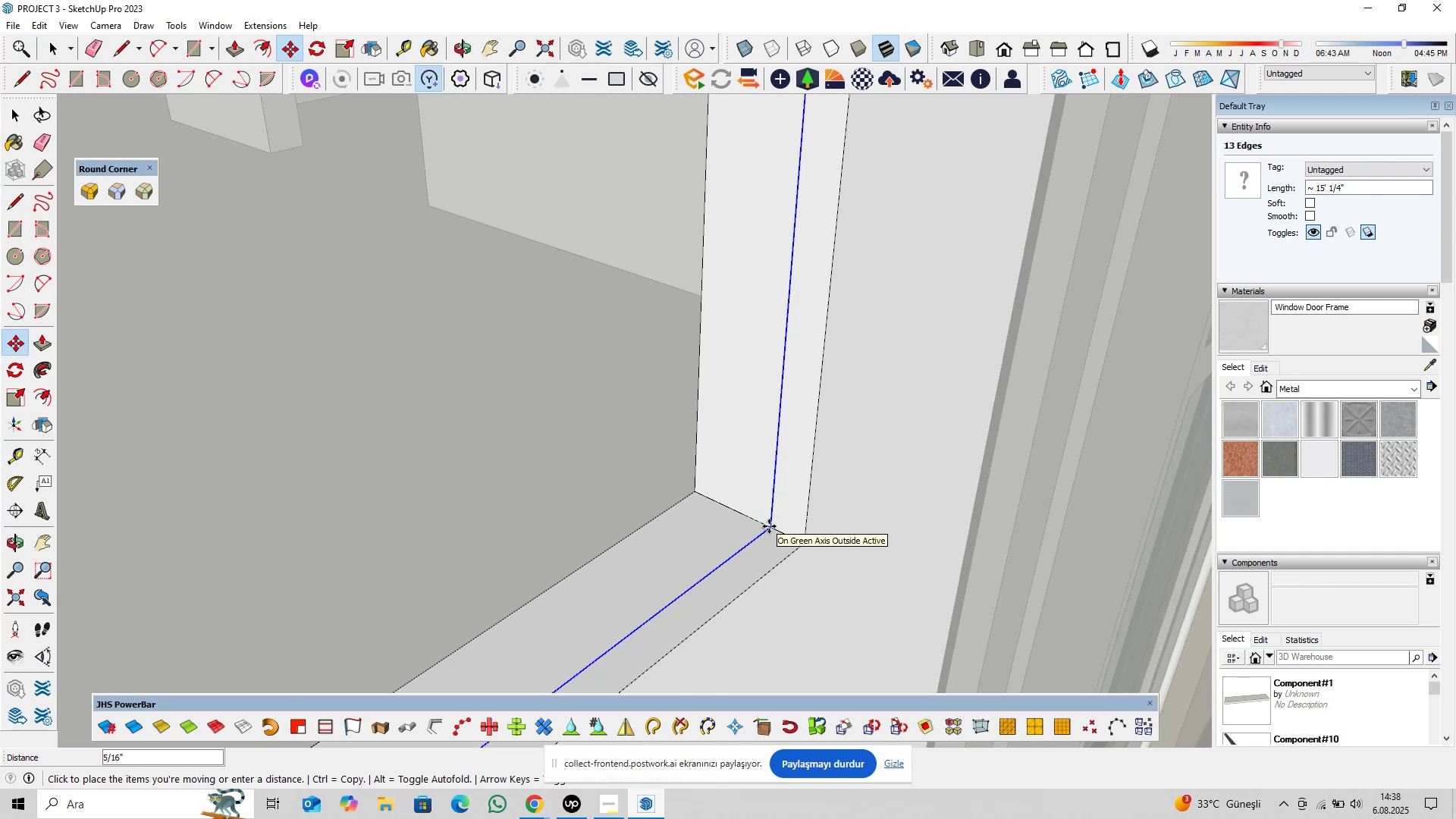 
type(0,25)
 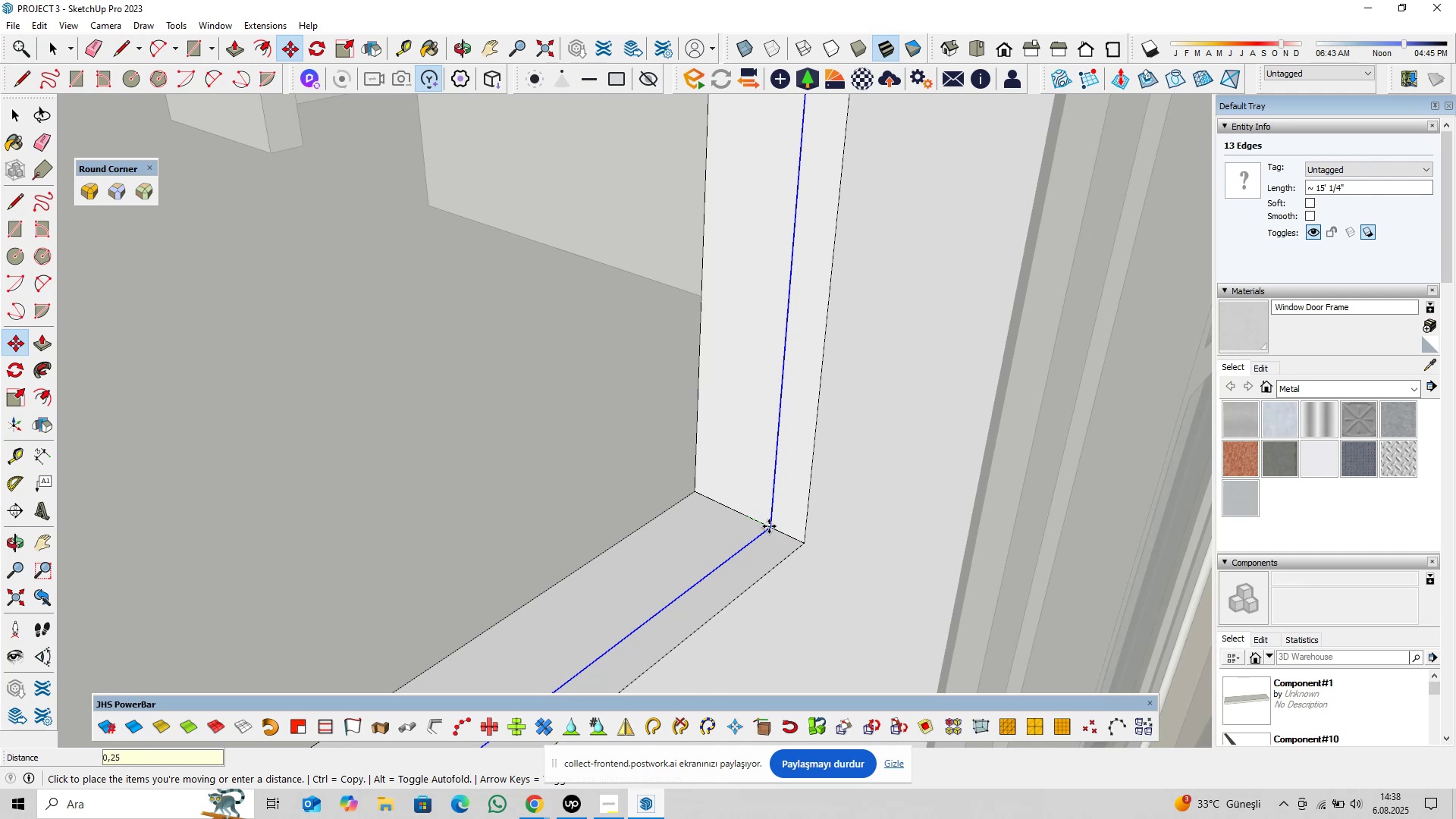 
key(Enter)
 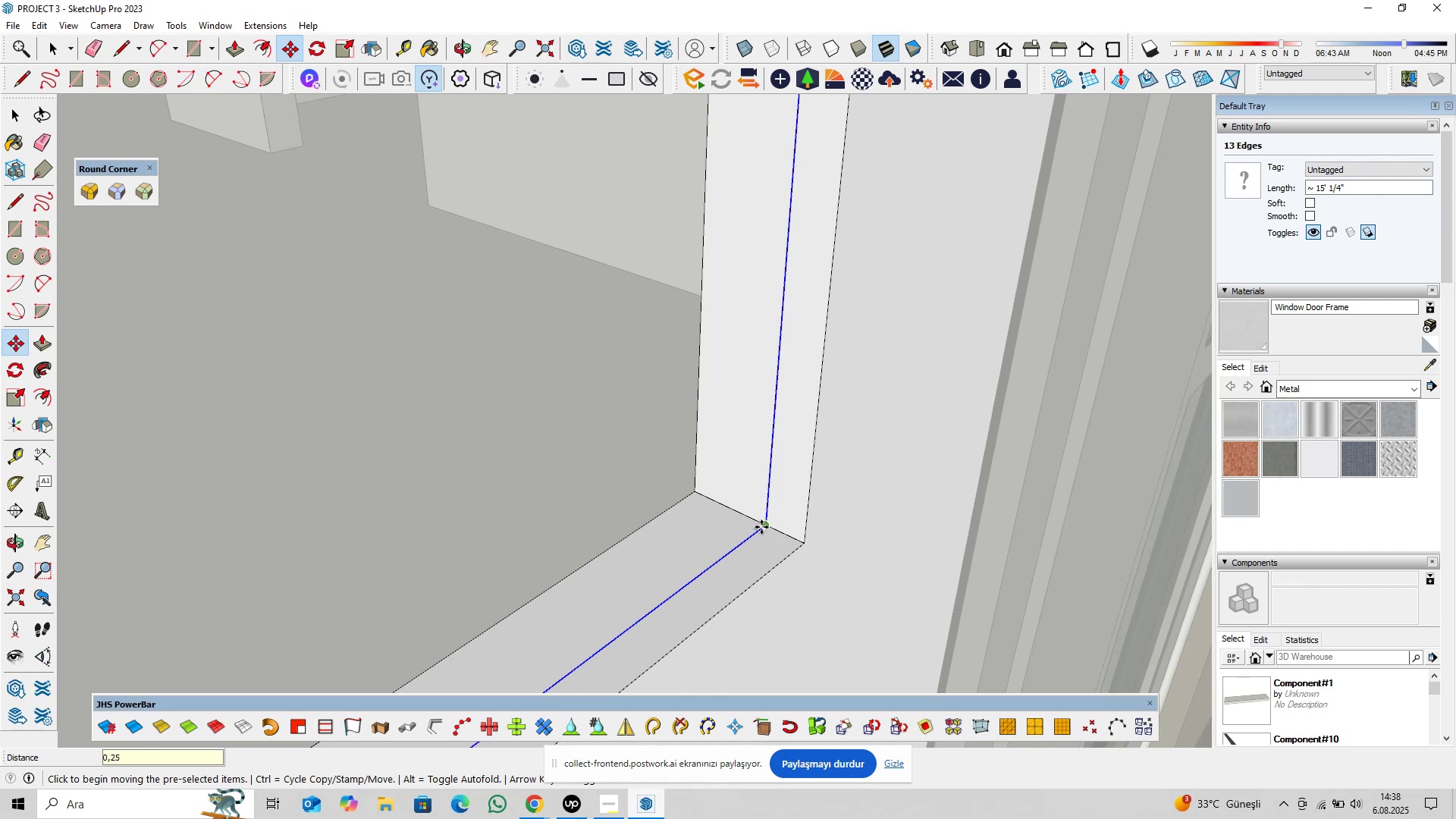 
key(Control+ControlLeft)
 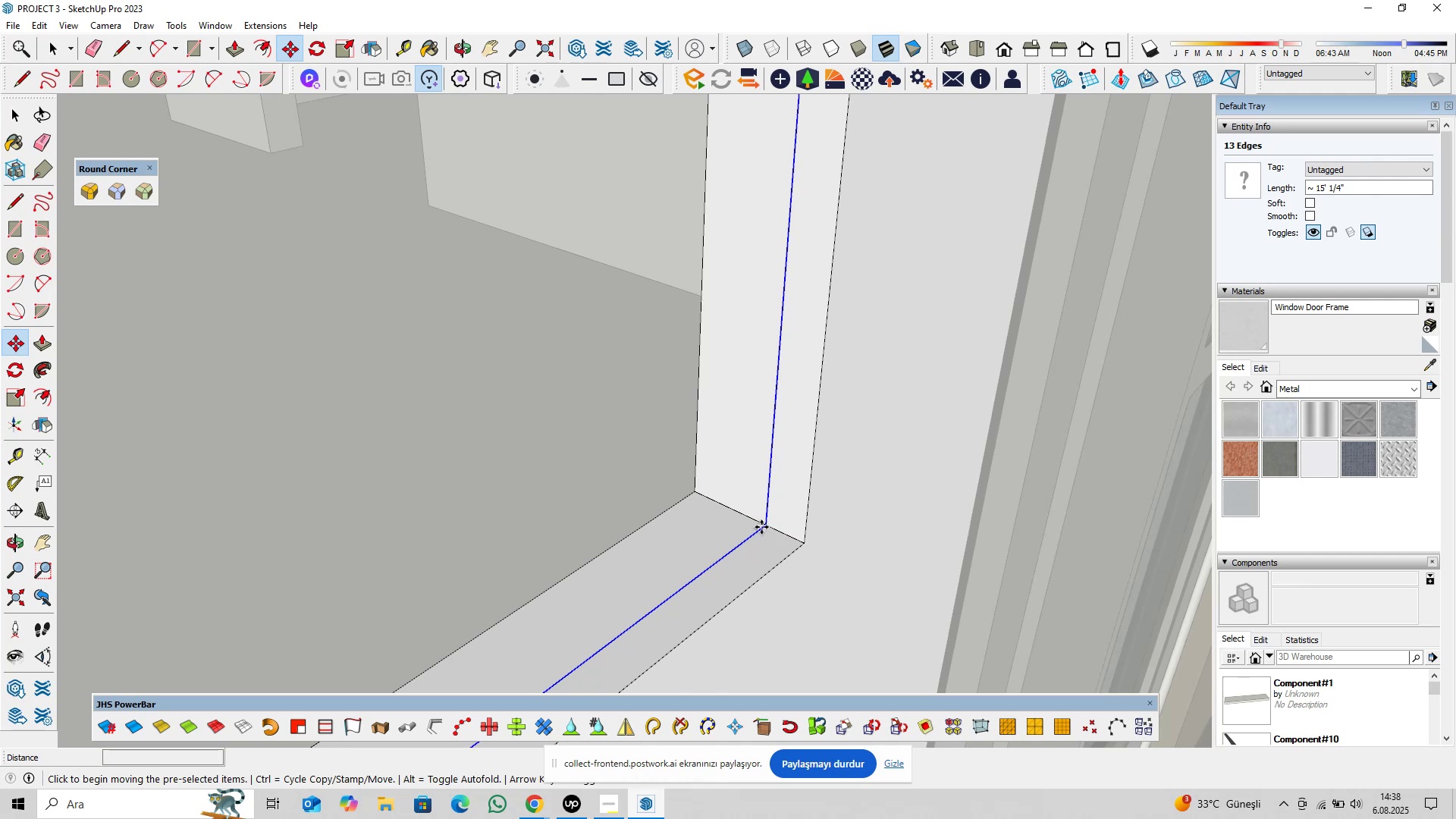 
left_click([761, 527])
 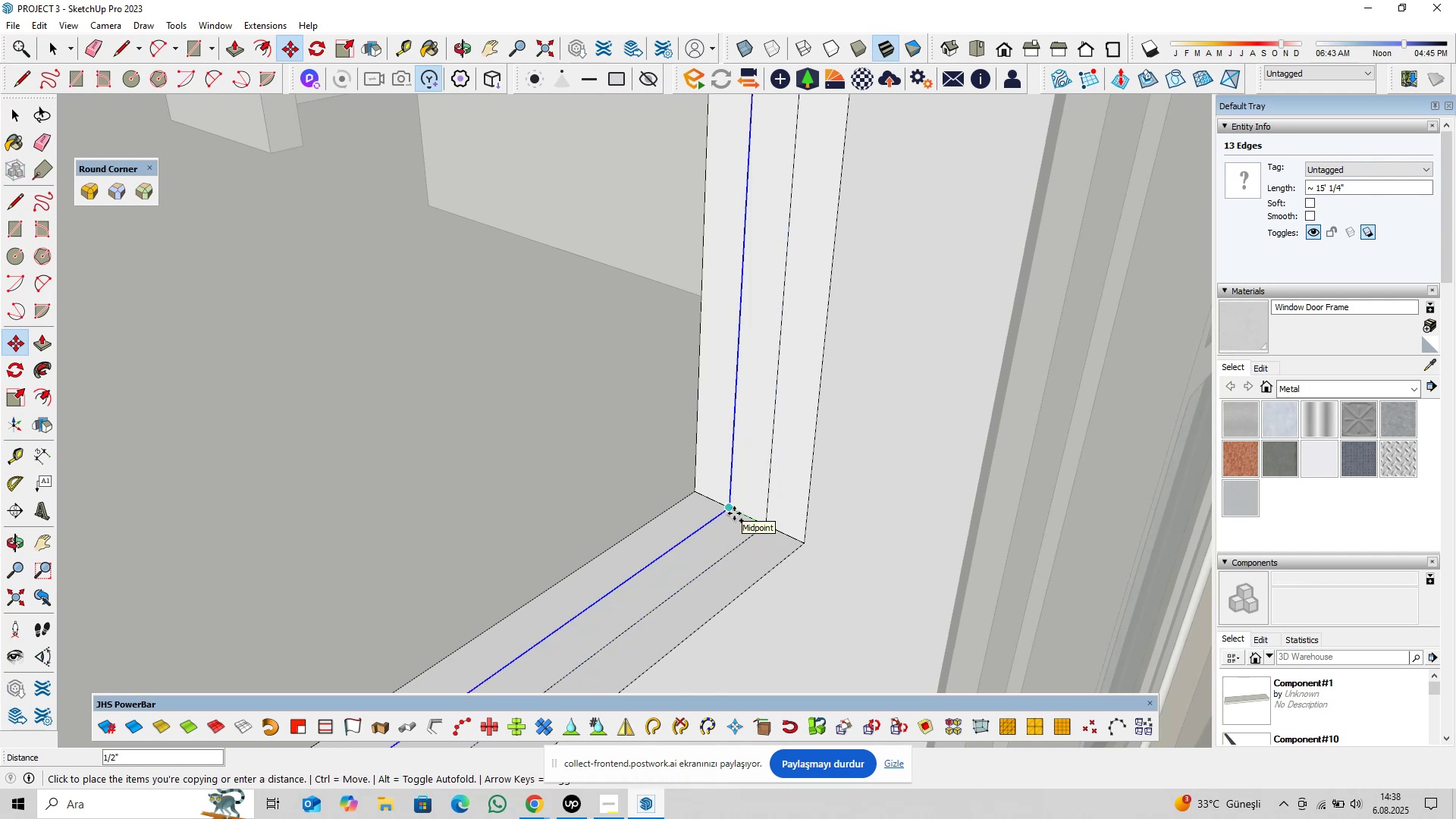 
key(0)
 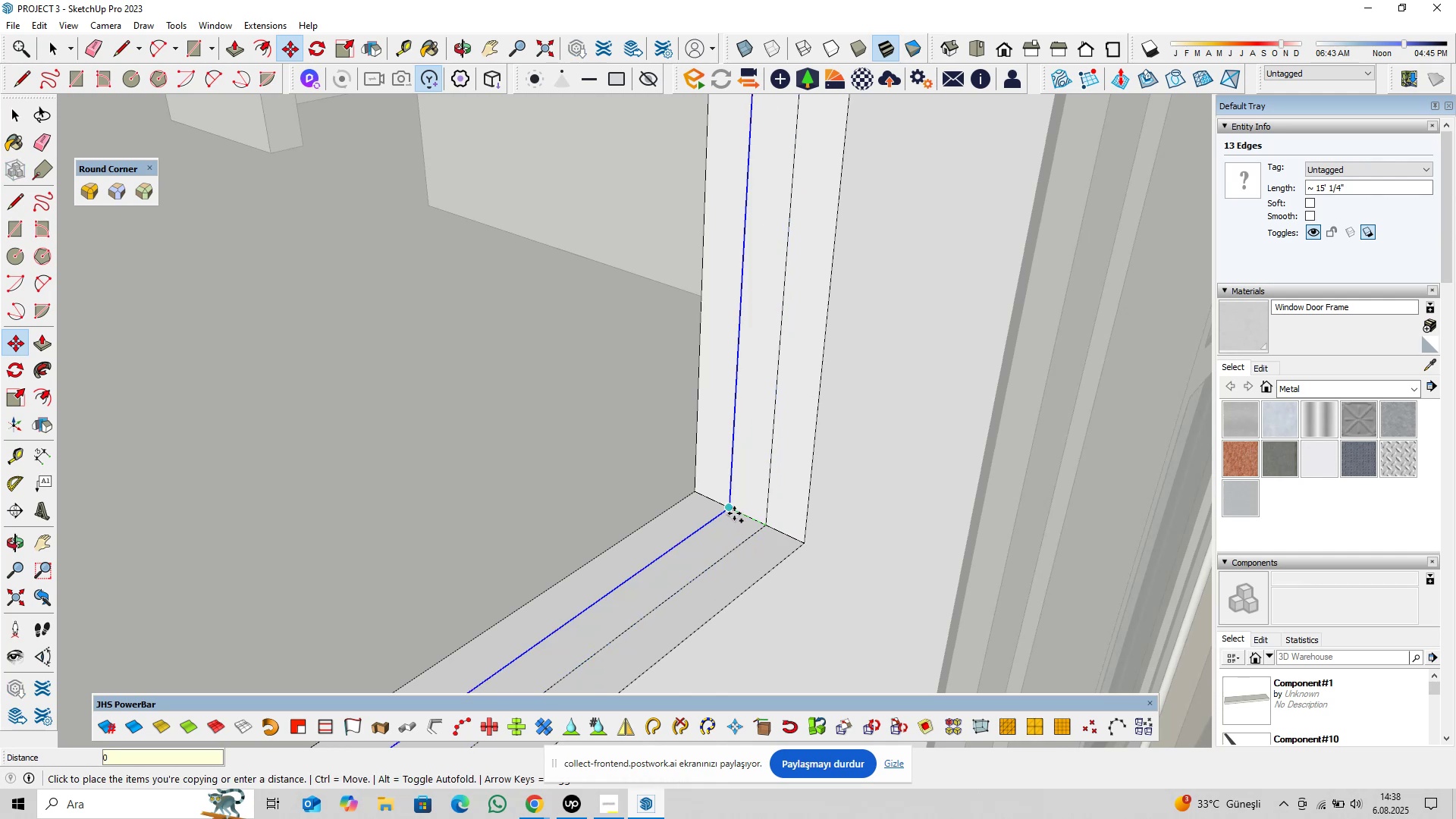 
key(Comma)
 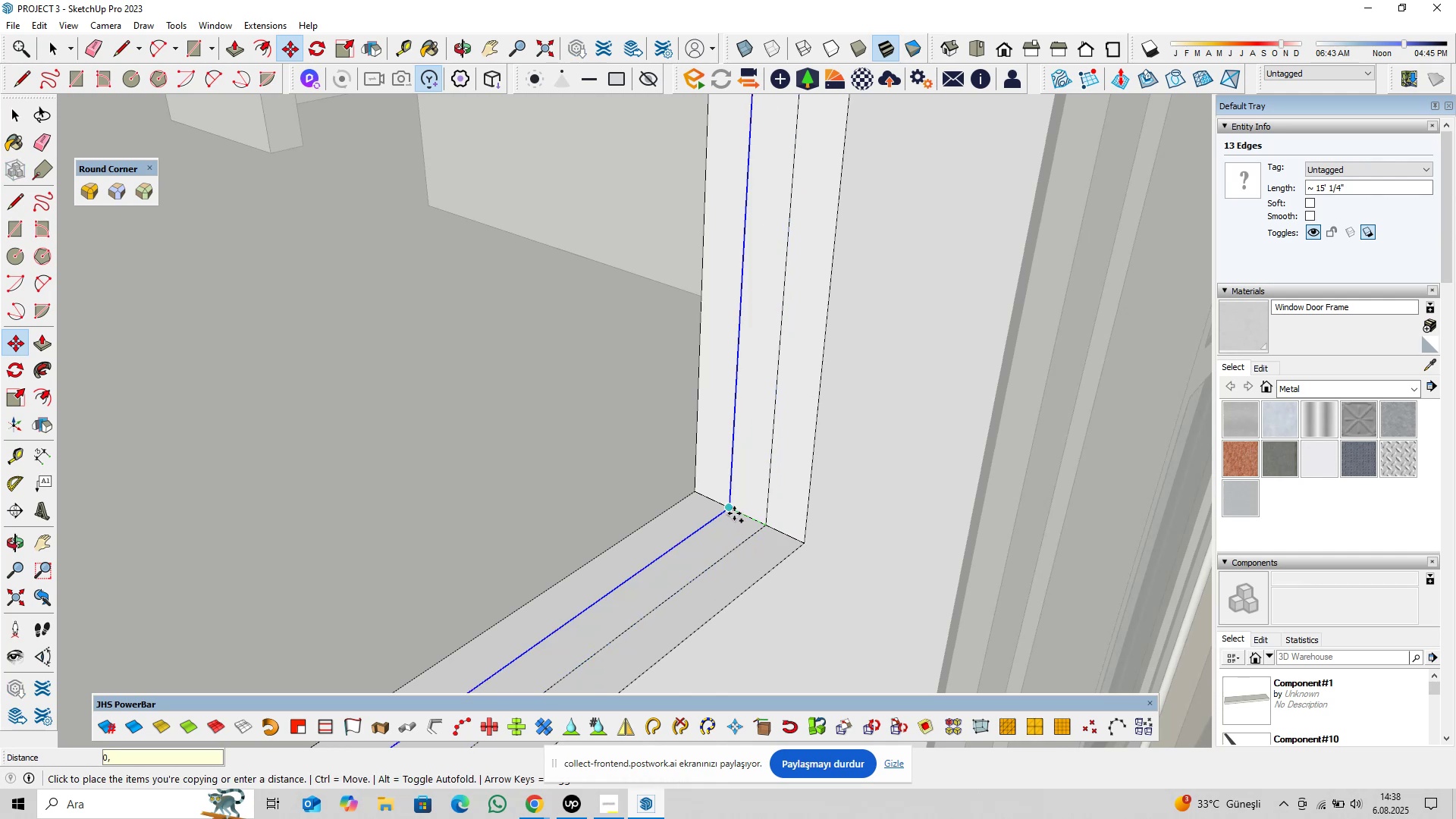 
key(5)
 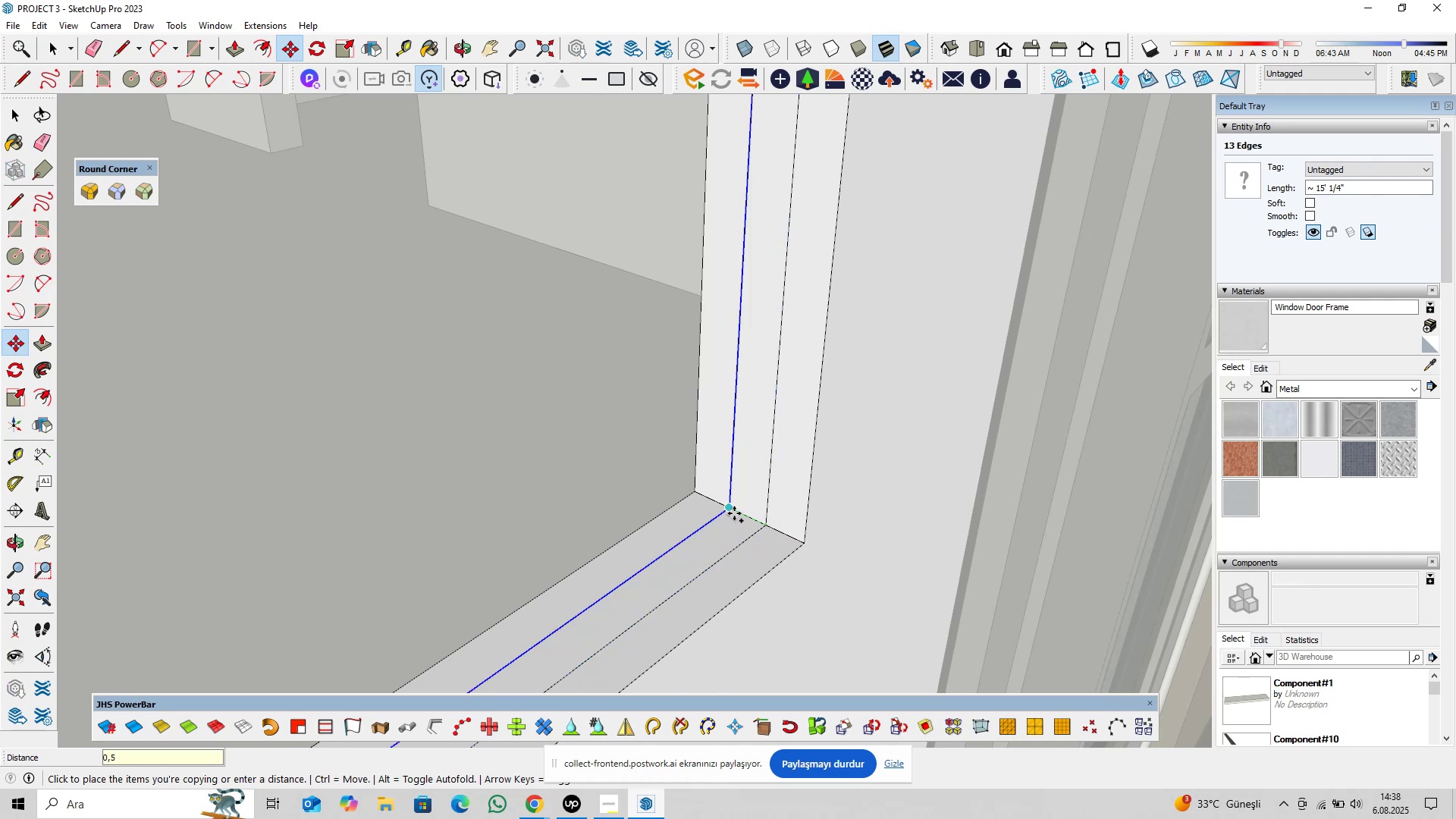 
key(Enter)
 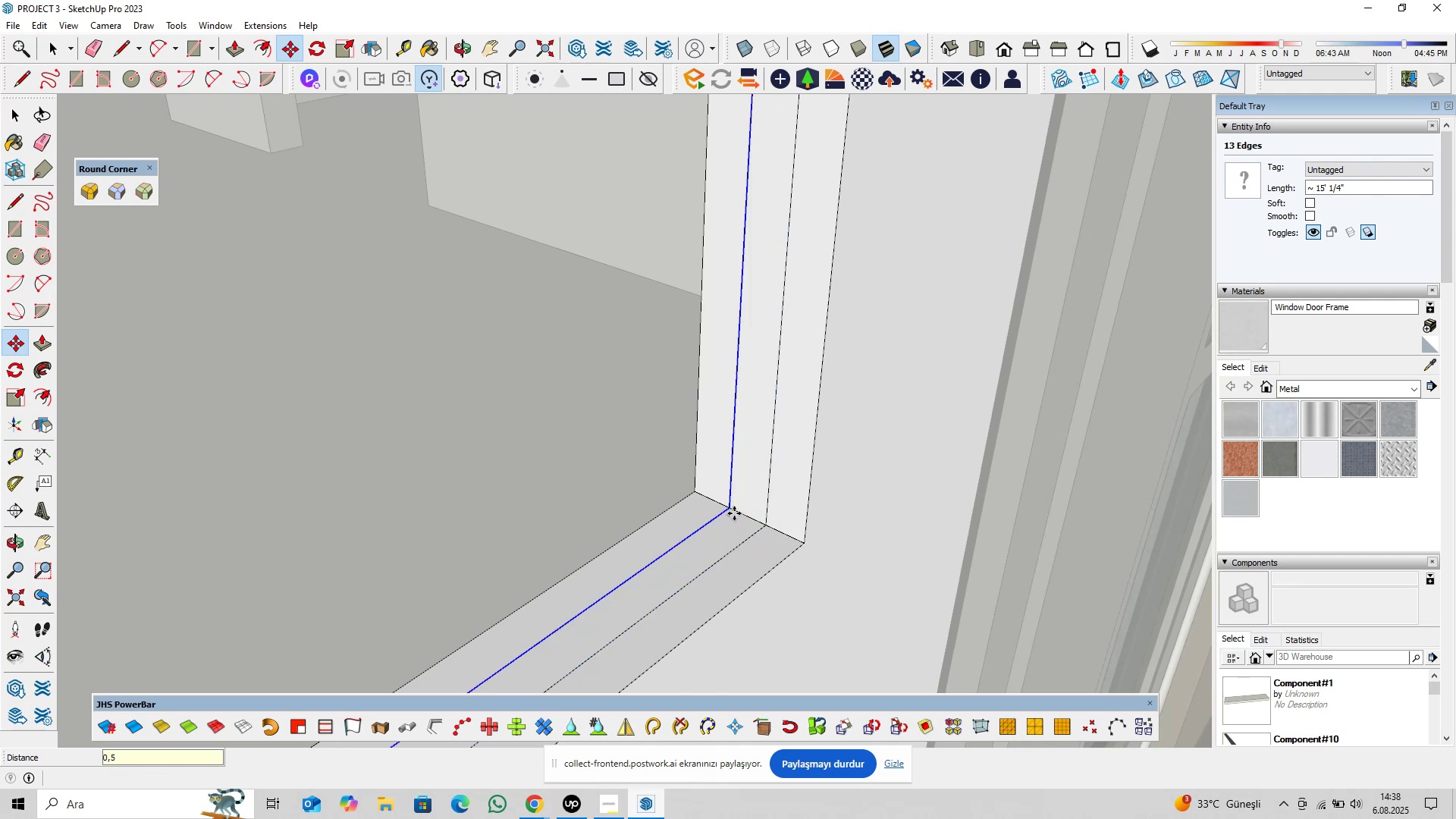 
key(Space)
 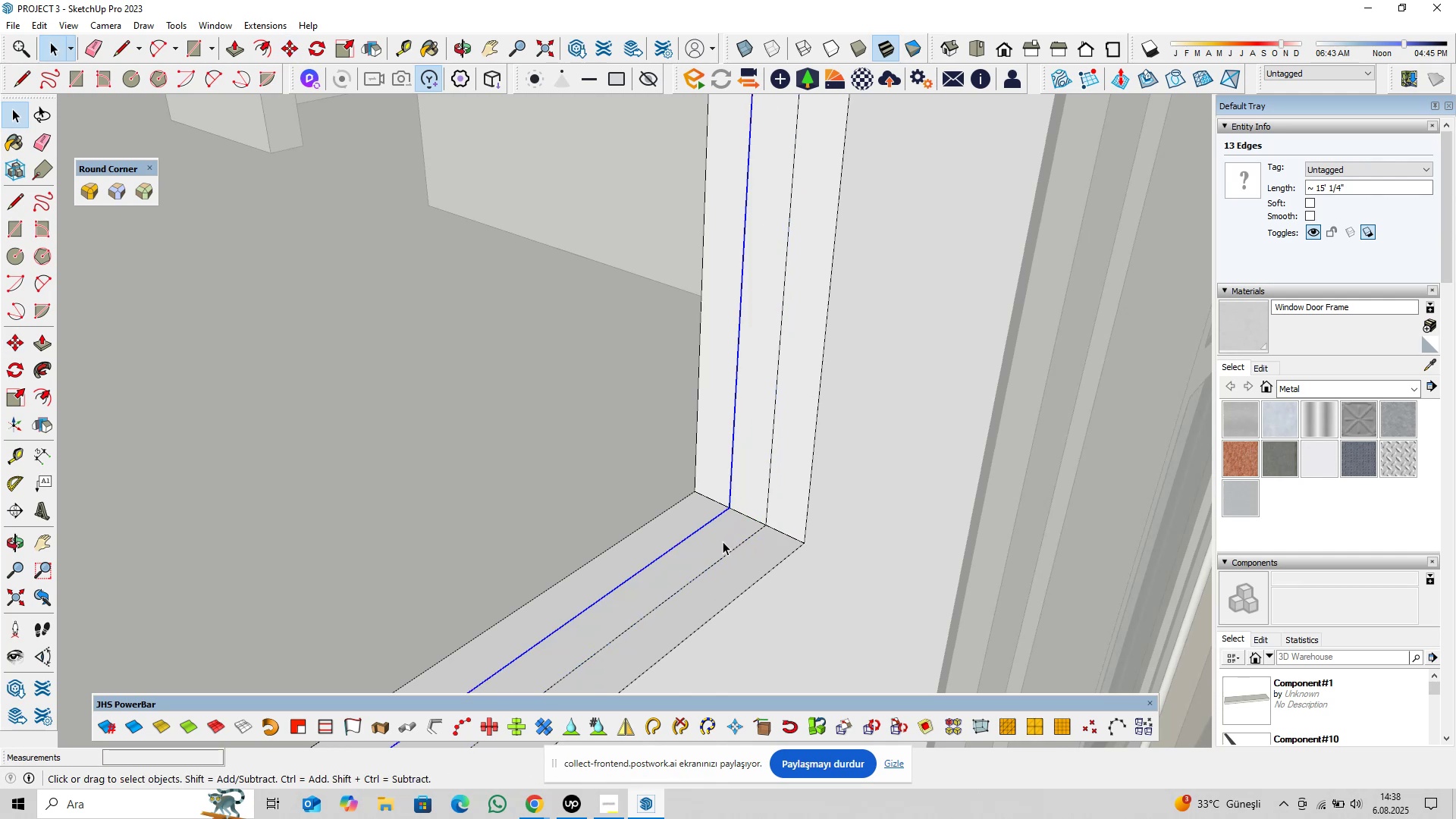 
scroll: coordinate [721, 538], scroll_direction: down, amount: 4.0
 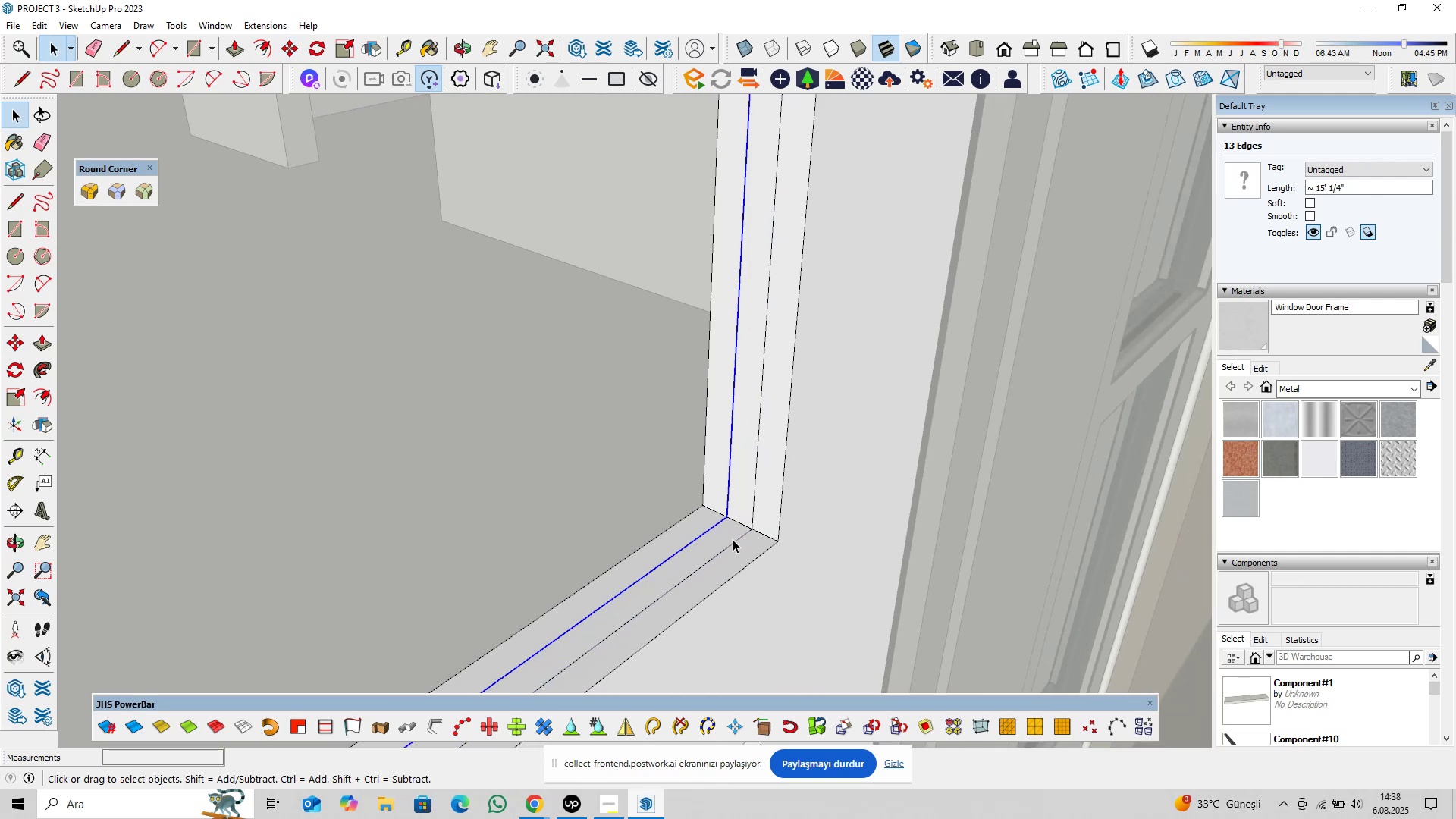 
hold_key(key=ShiftLeft, duration=0.36)
 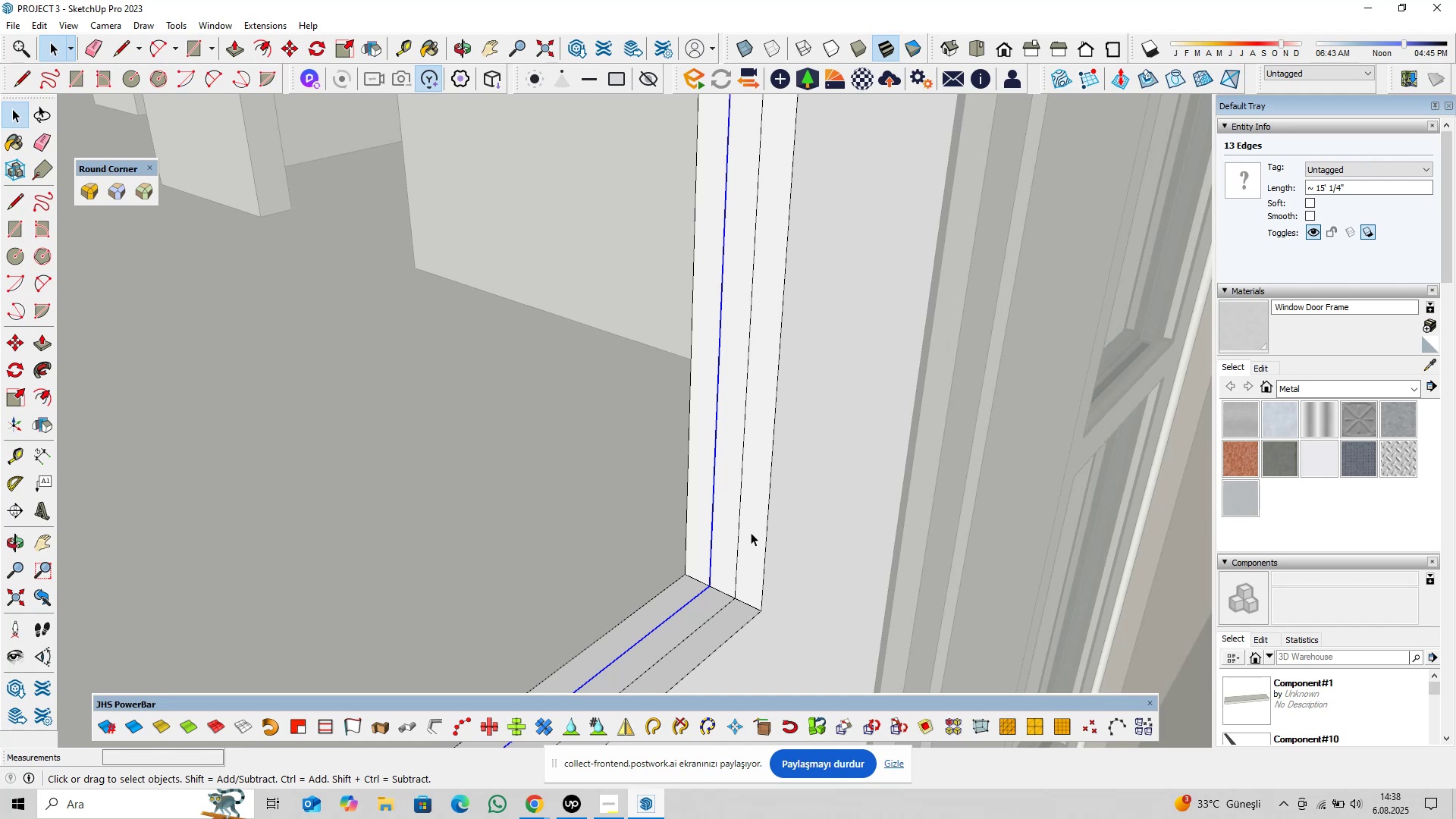 
wait(13.05)
 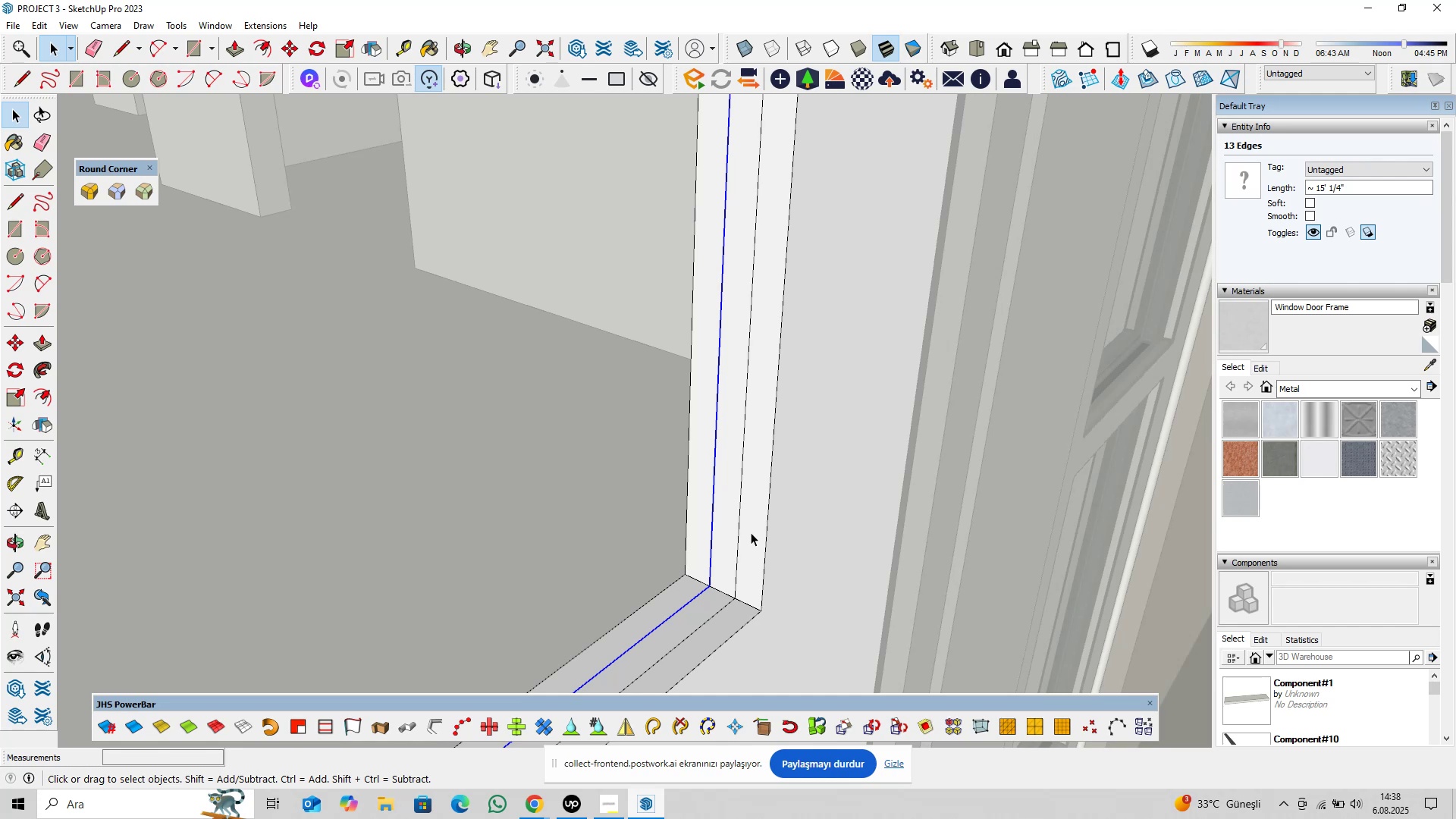 
scroll: coordinate [690, 612], scroll_direction: up, amount: 10.0
 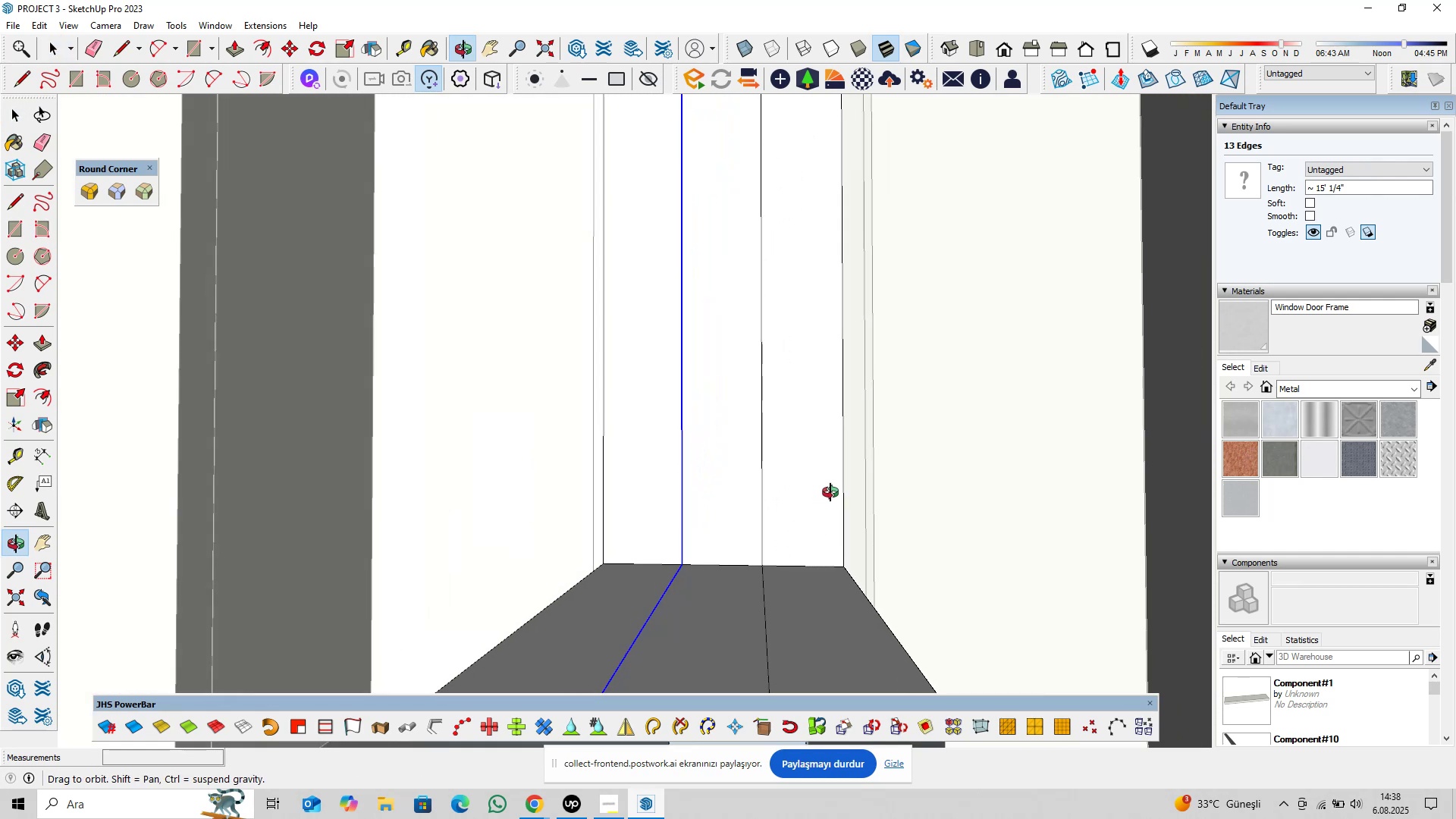 
hold_key(key=ShiftLeft, duration=0.82)
 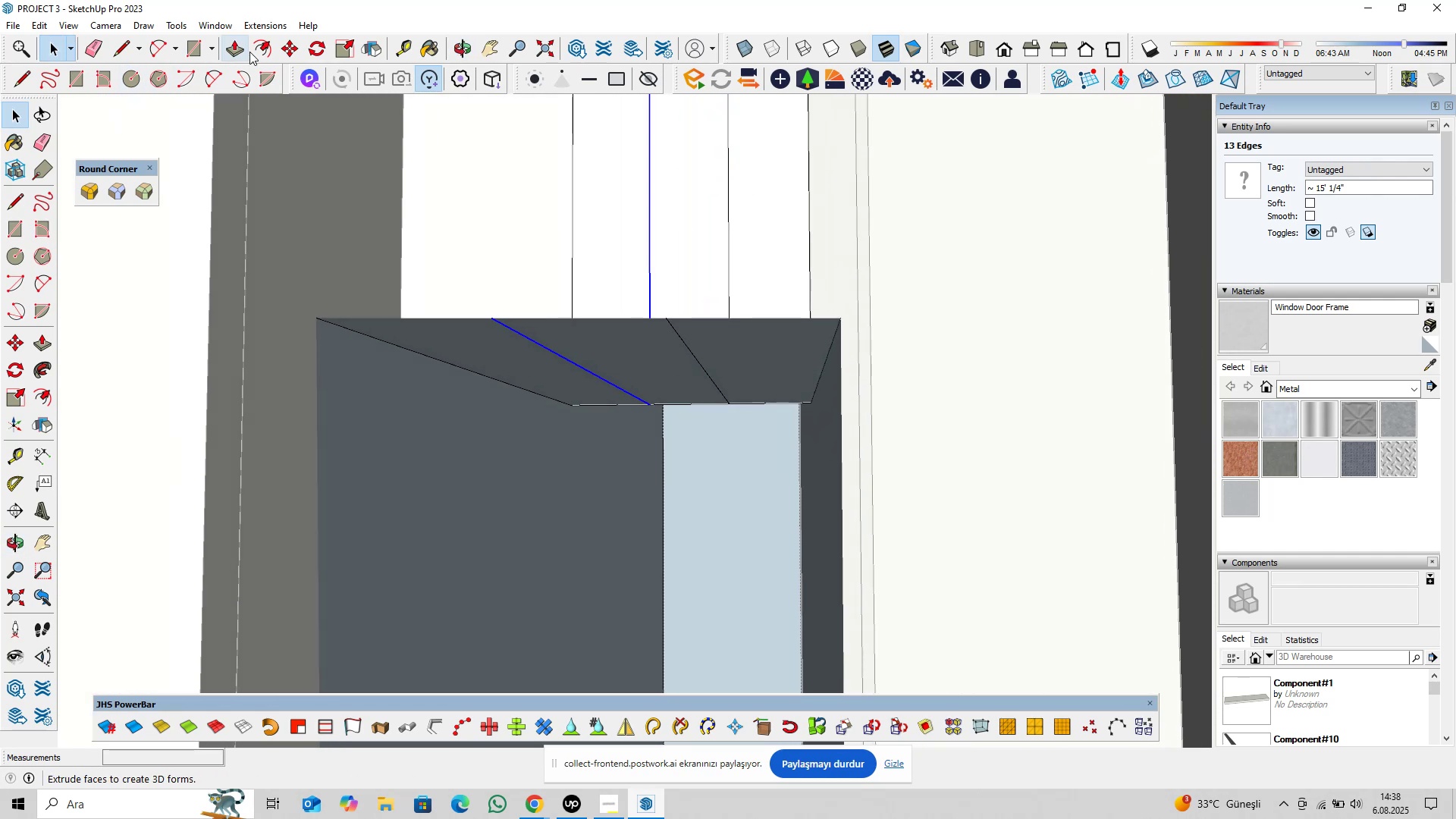 
left_click([266, 52])
 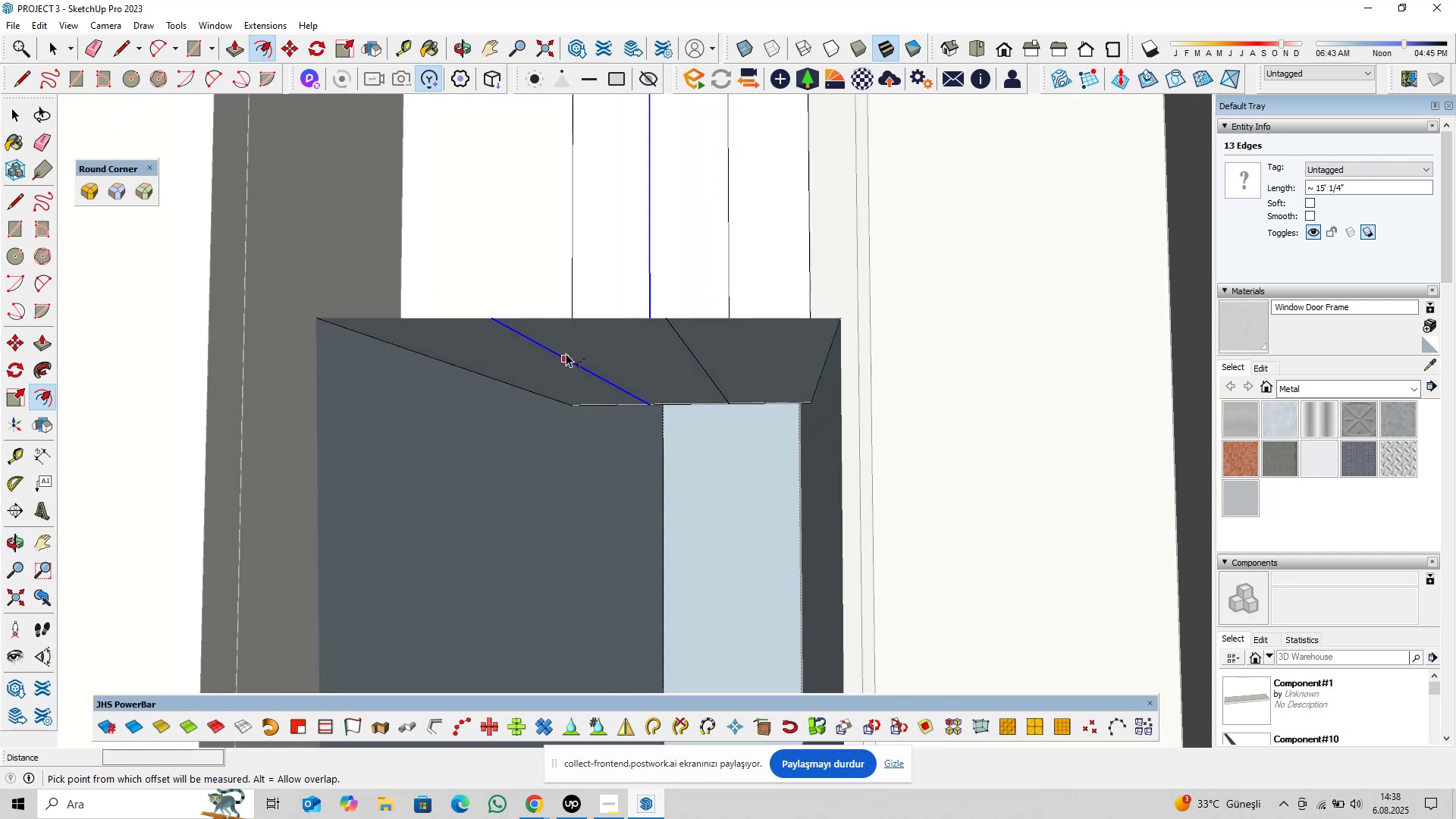 
left_click([566, 353])
 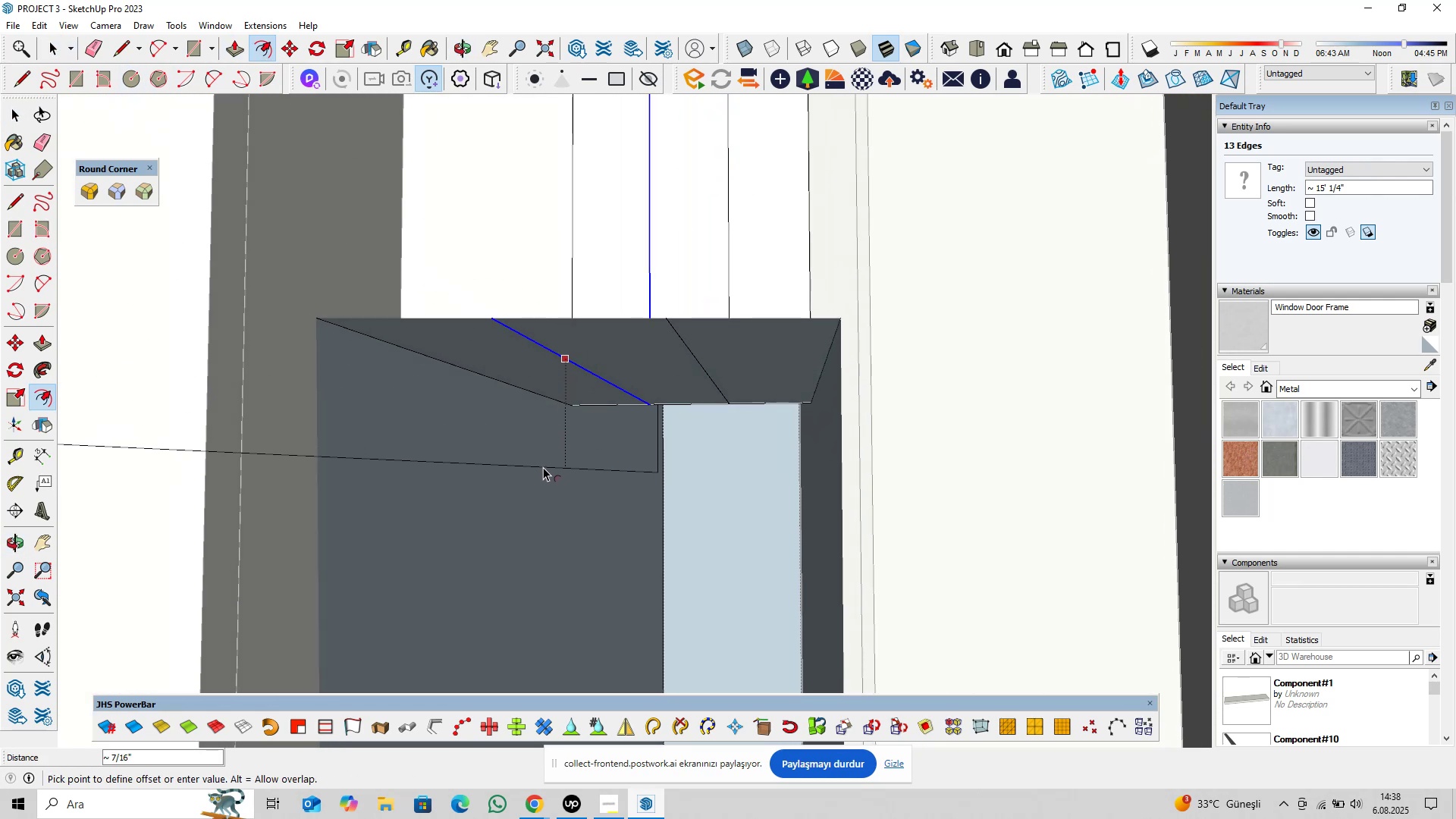 
key(0)
 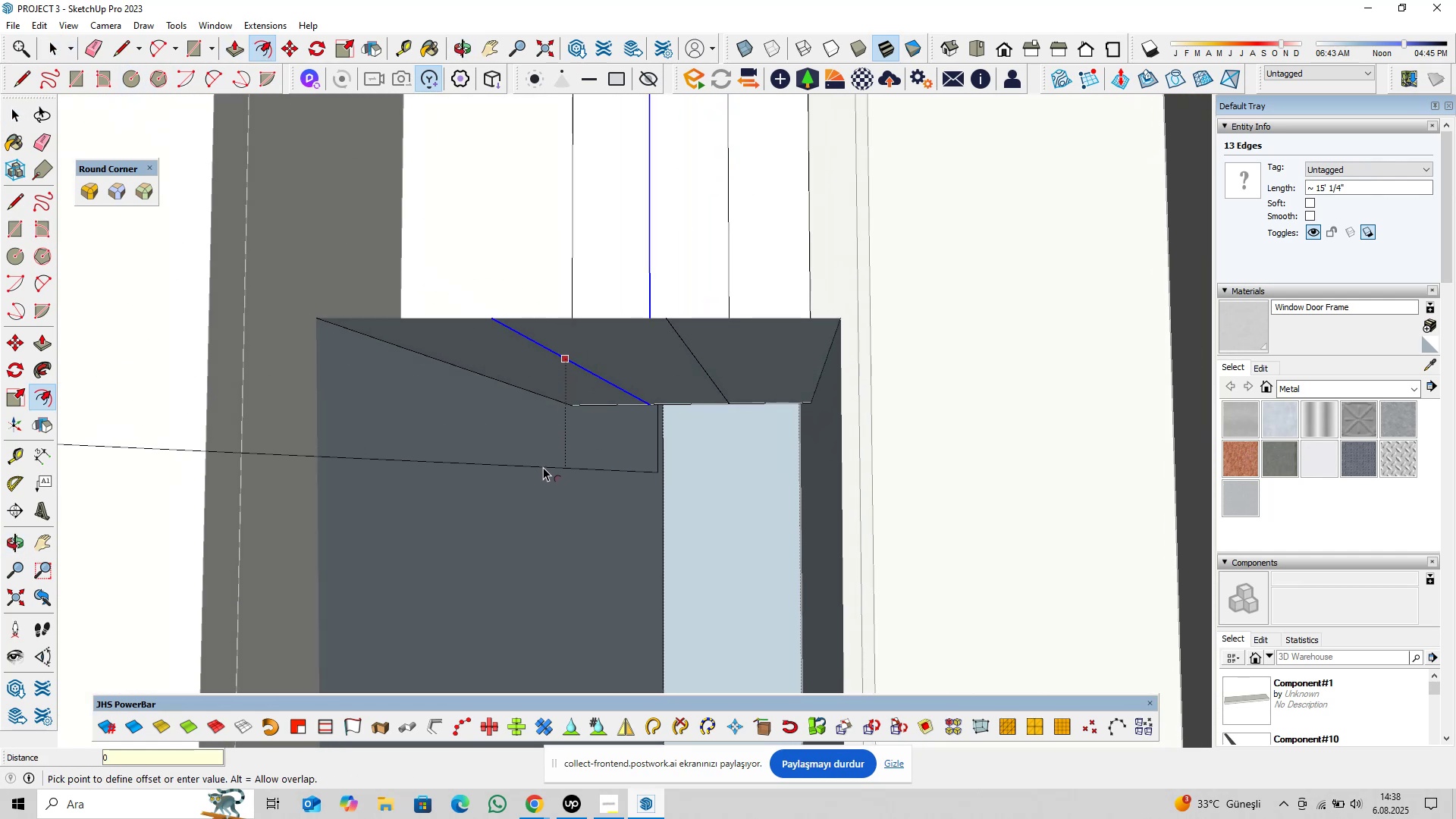 
key(Comma)
 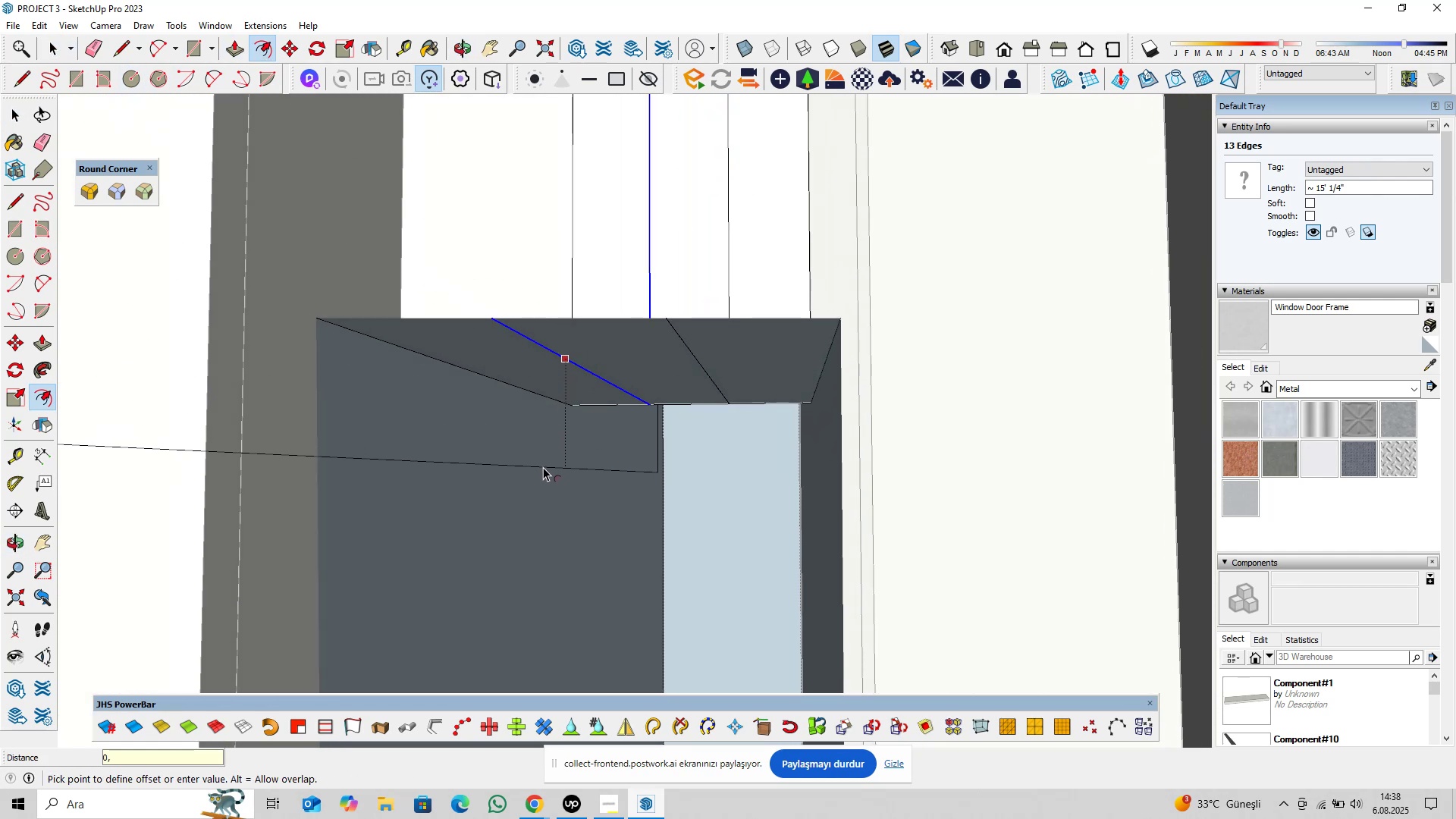 
key(5)
 